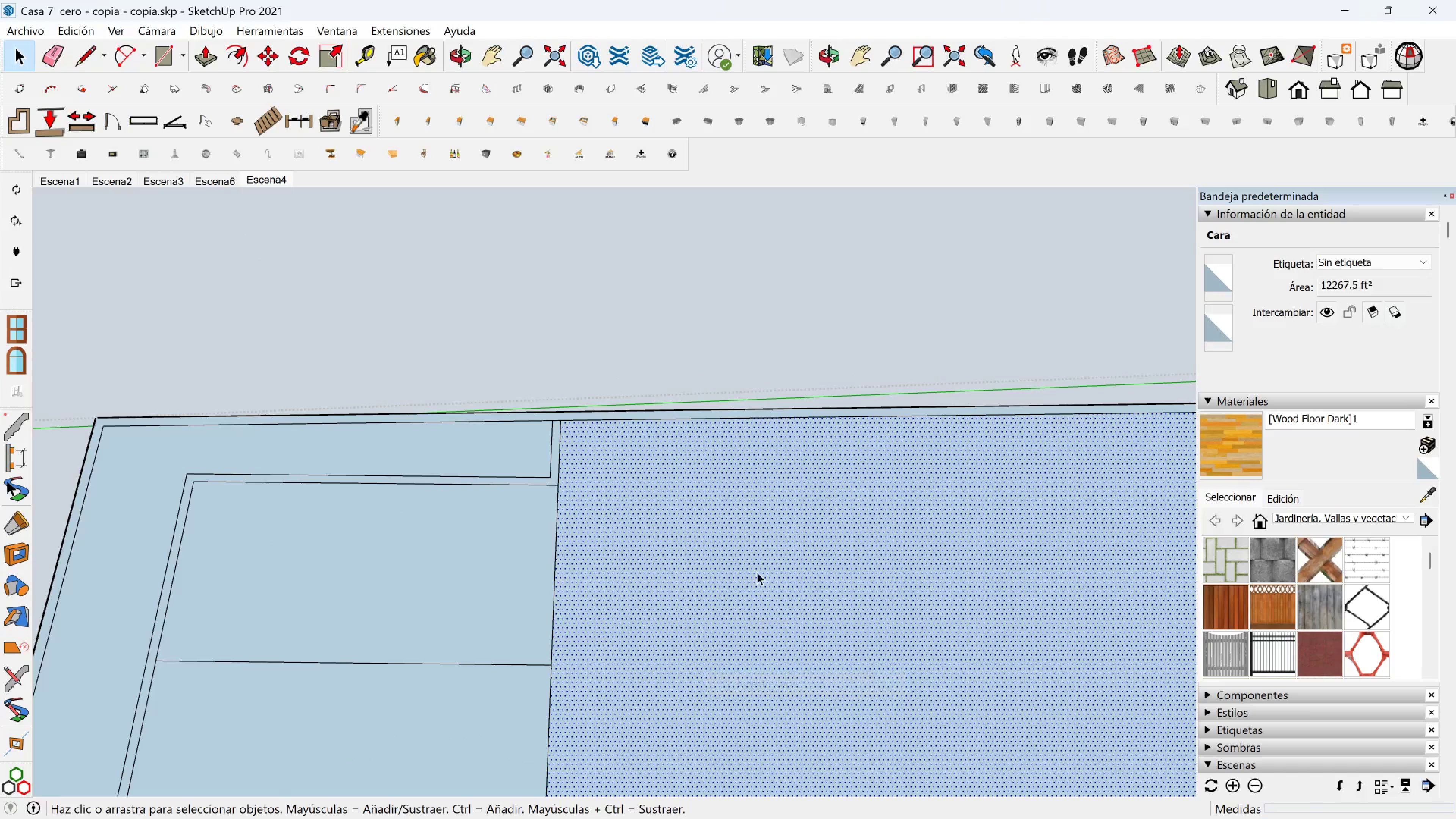 
scroll: coordinate [700, 459], scroll_direction: down, amount: 13.0
 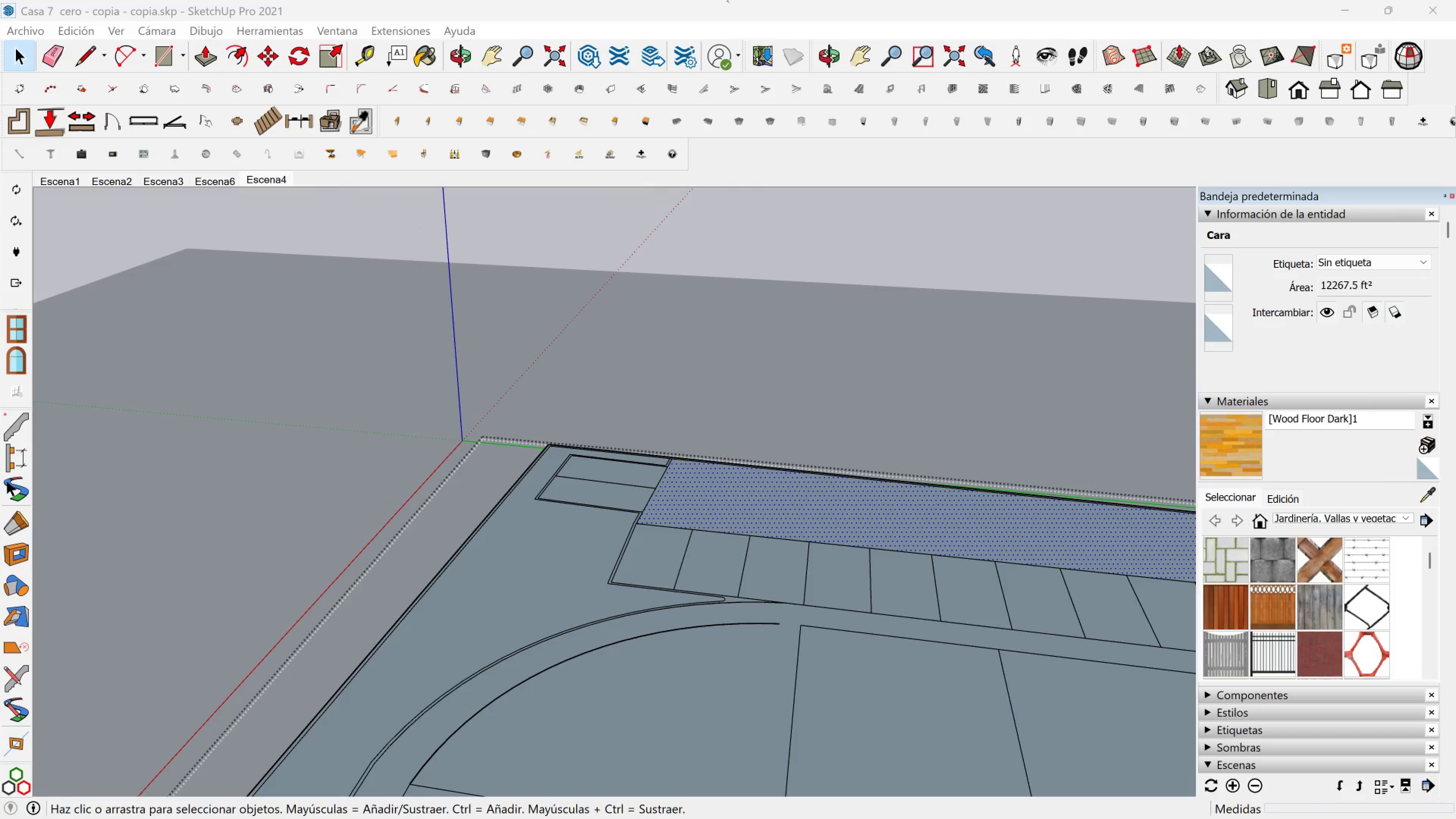 
left_click([728, 2])
 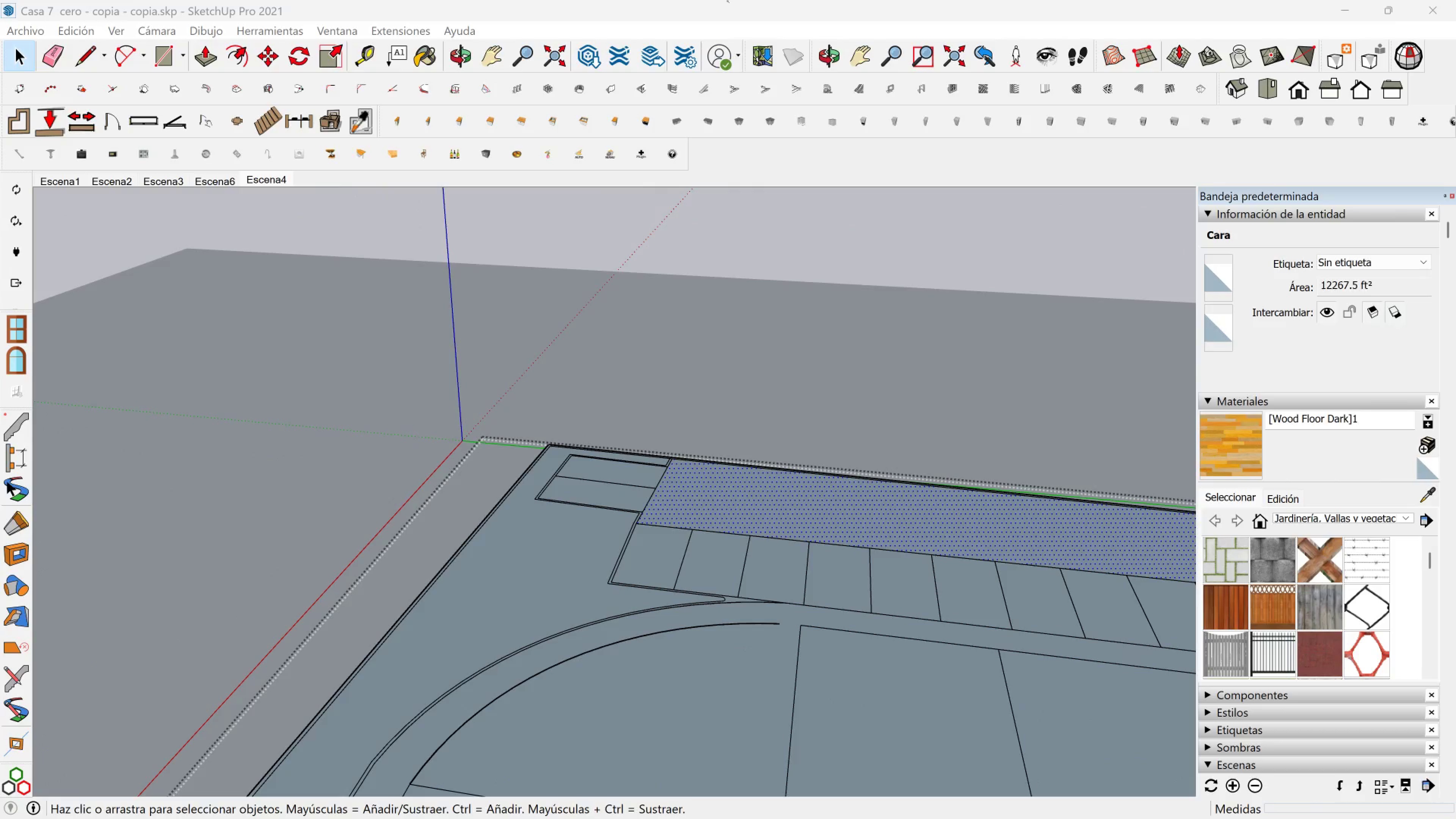 
scroll: coordinate [728, 2], scroll_direction: up, amount: 3.0
 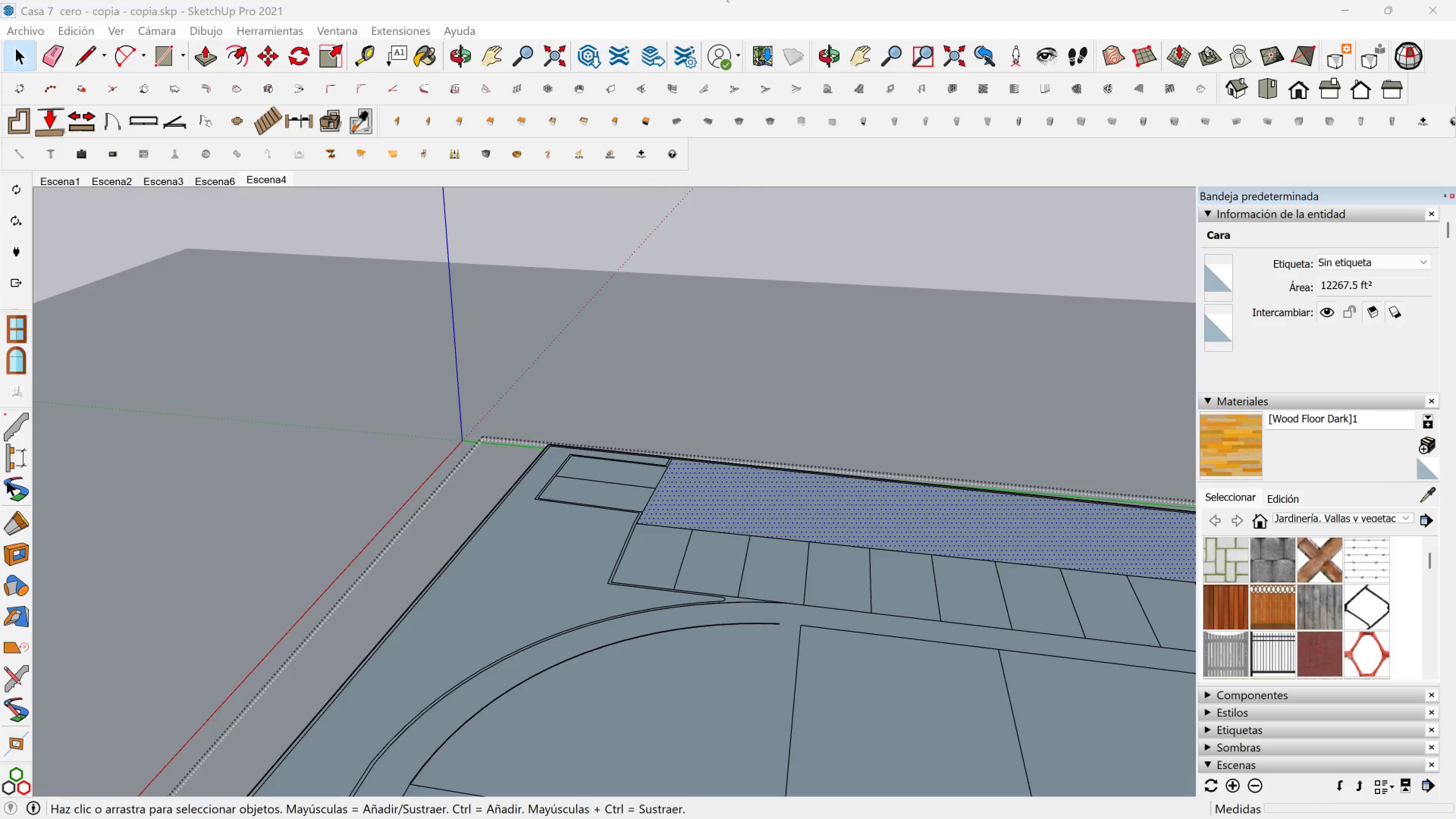 
left_click([728, 2])
 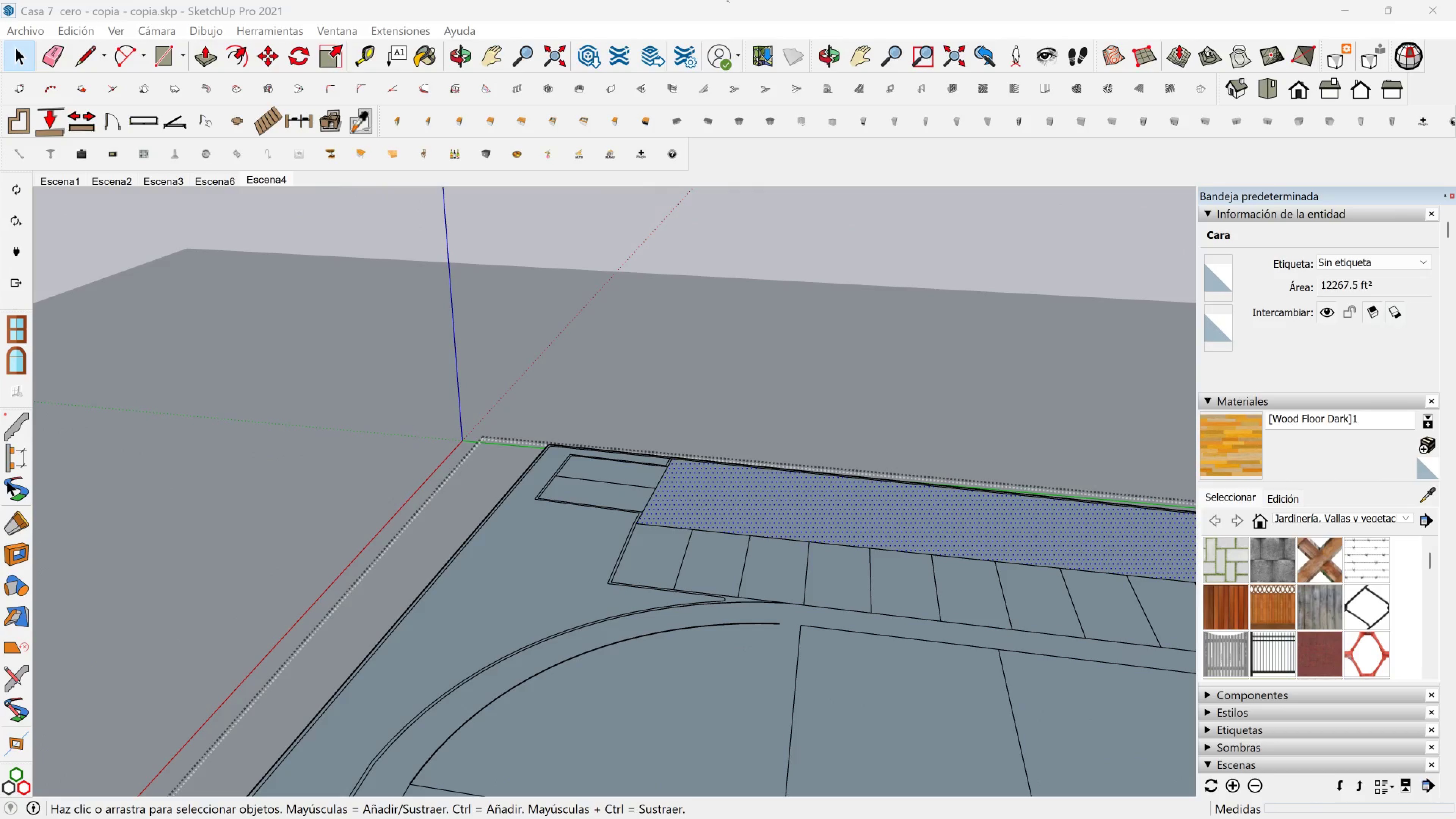 
scroll: coordinate [928, 641], scroll_direction: down, amount: 11.0
 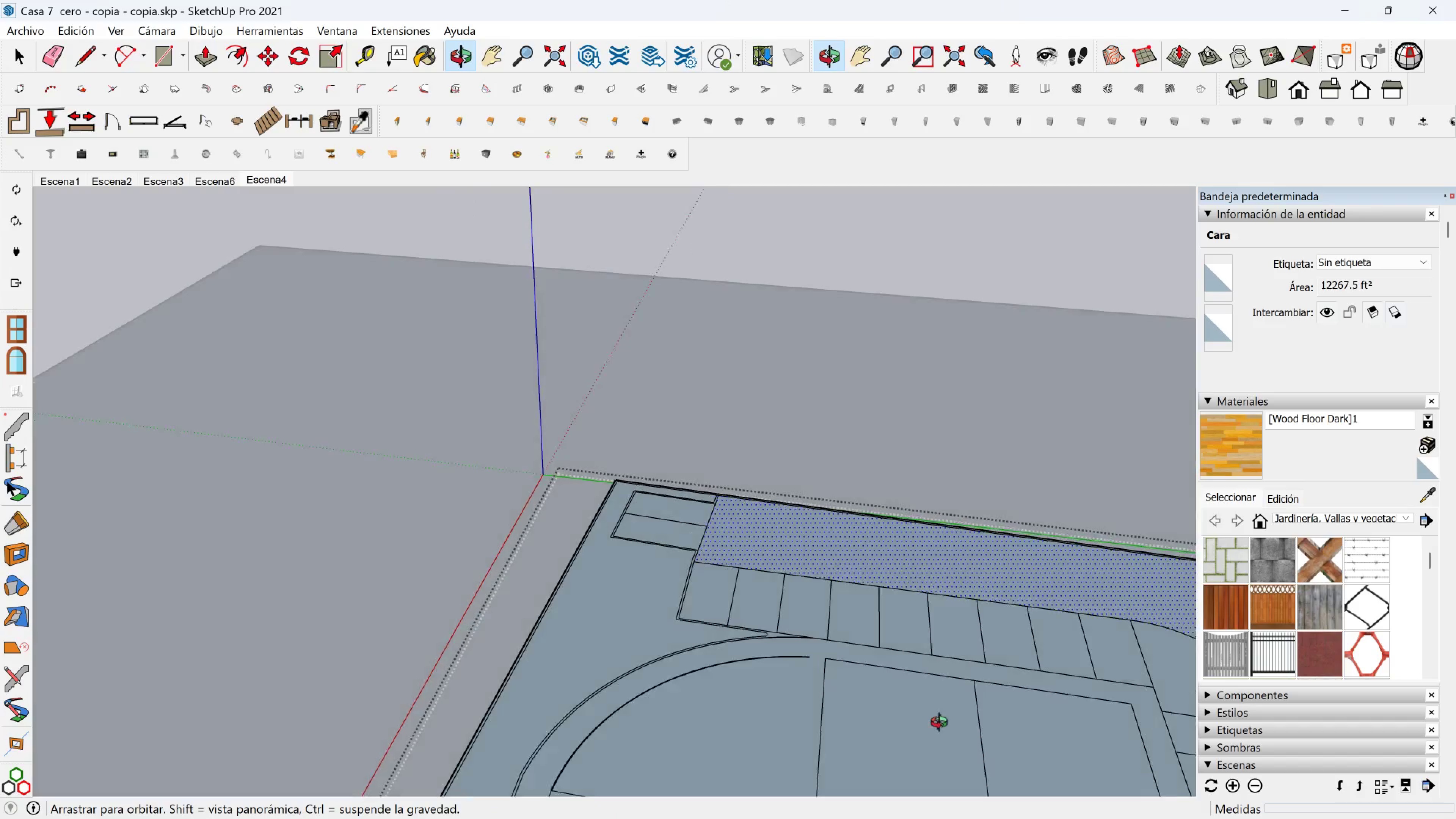 
hold_key(key=ShiftLeft, duration=0.57)
 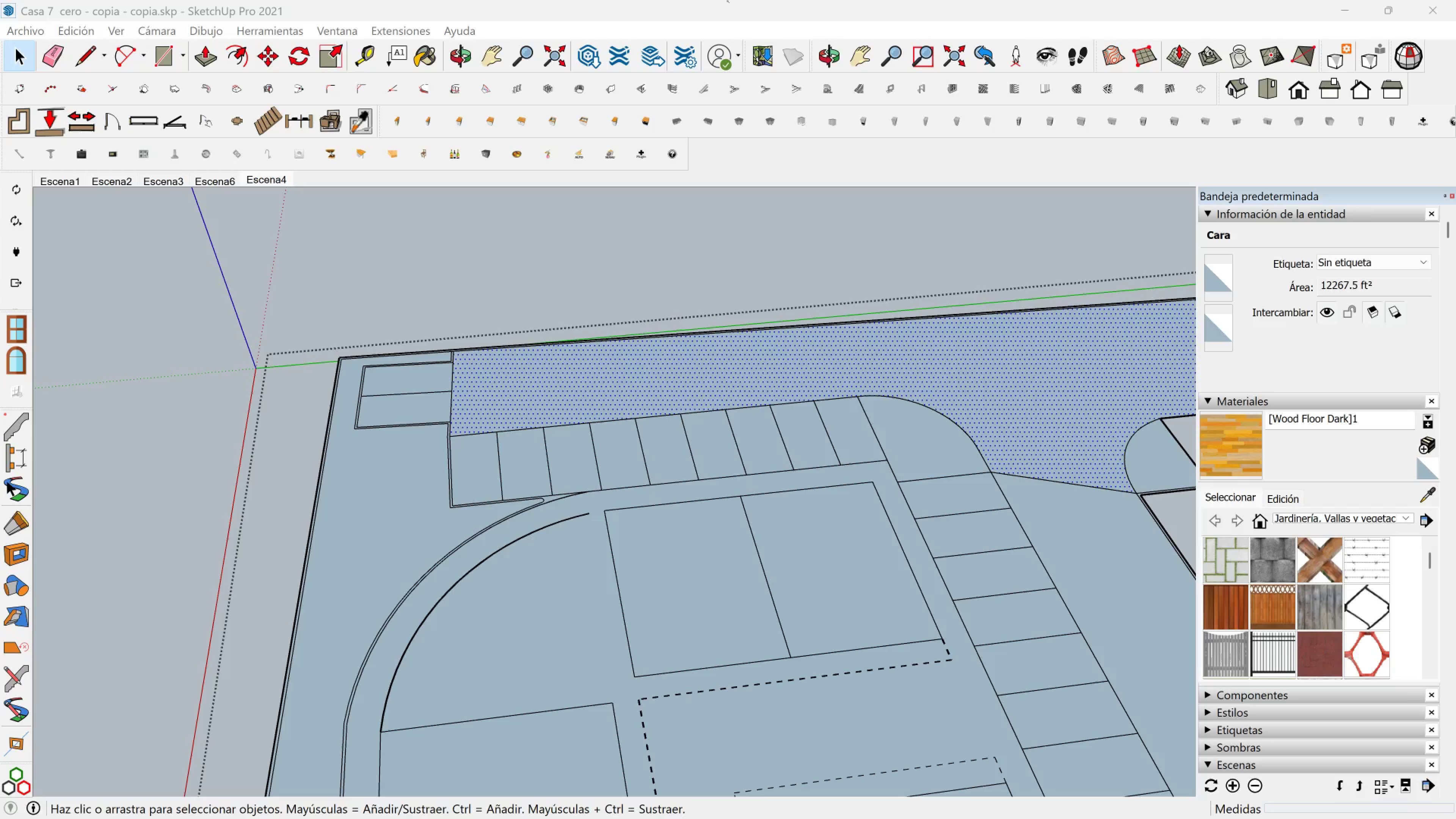 
wait(9.54)
 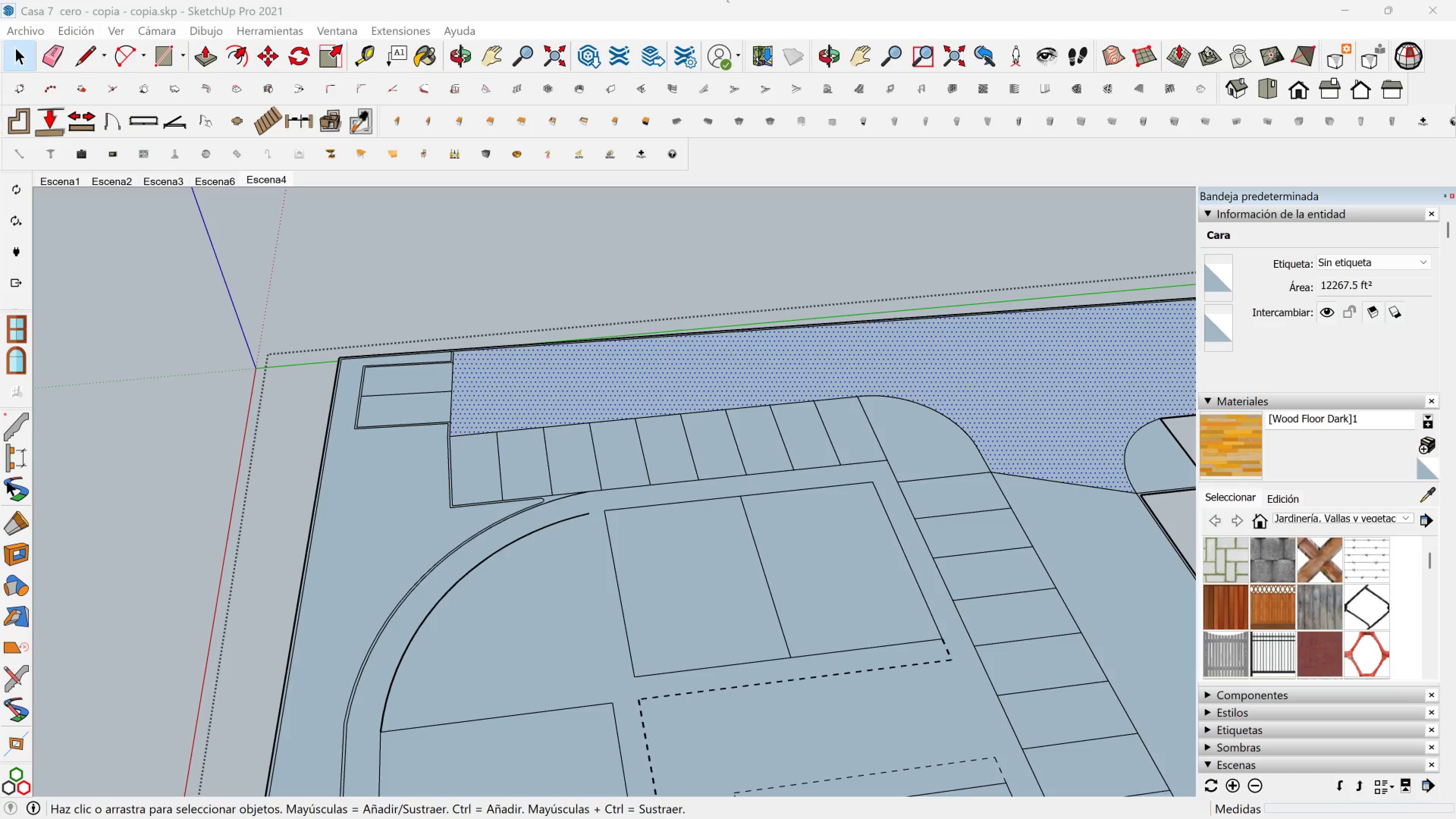 
left_click([728, 2])
 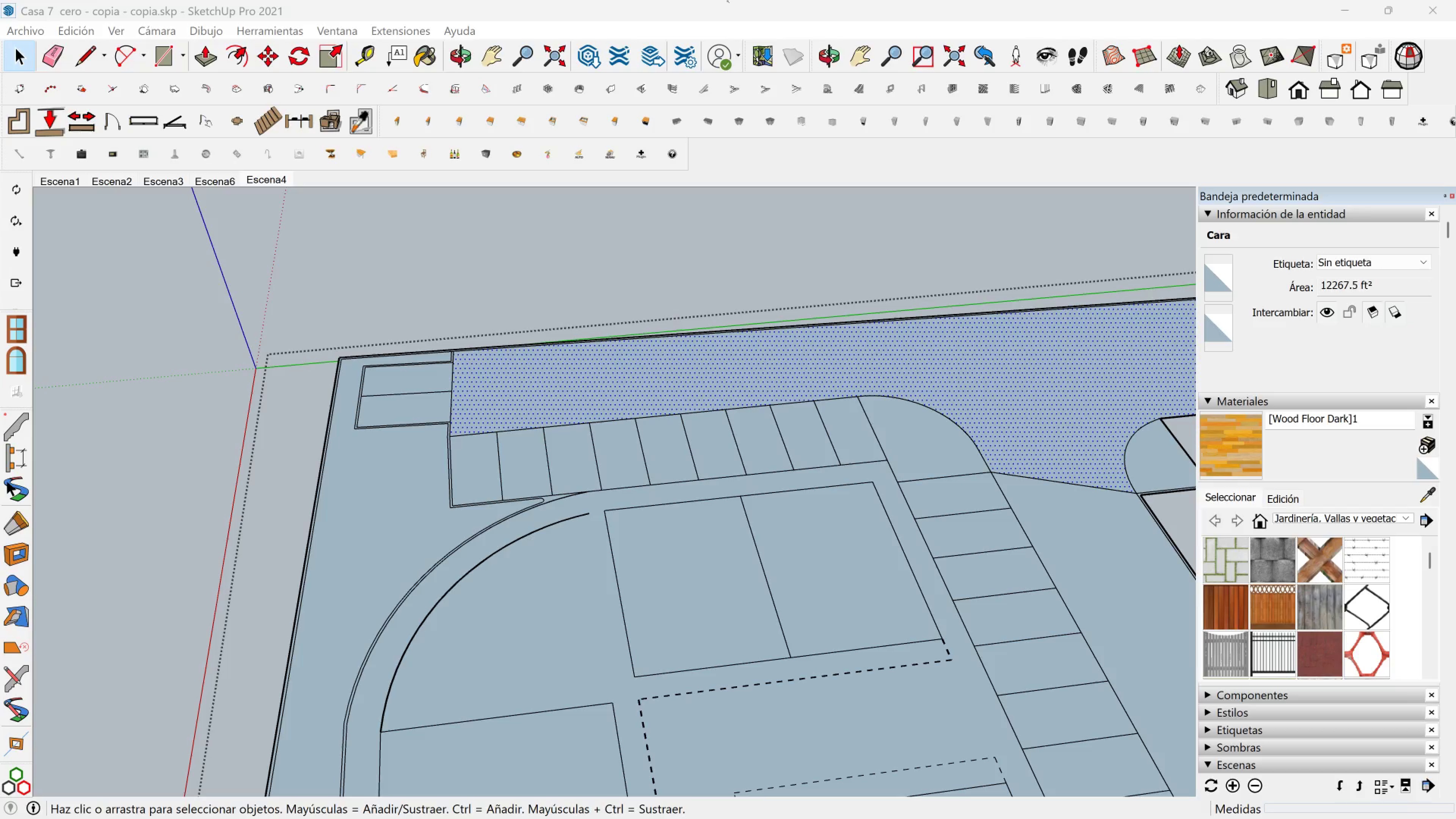 
scroll: coordinate [728, 2], scroll_direction: up, amount: 1.0
 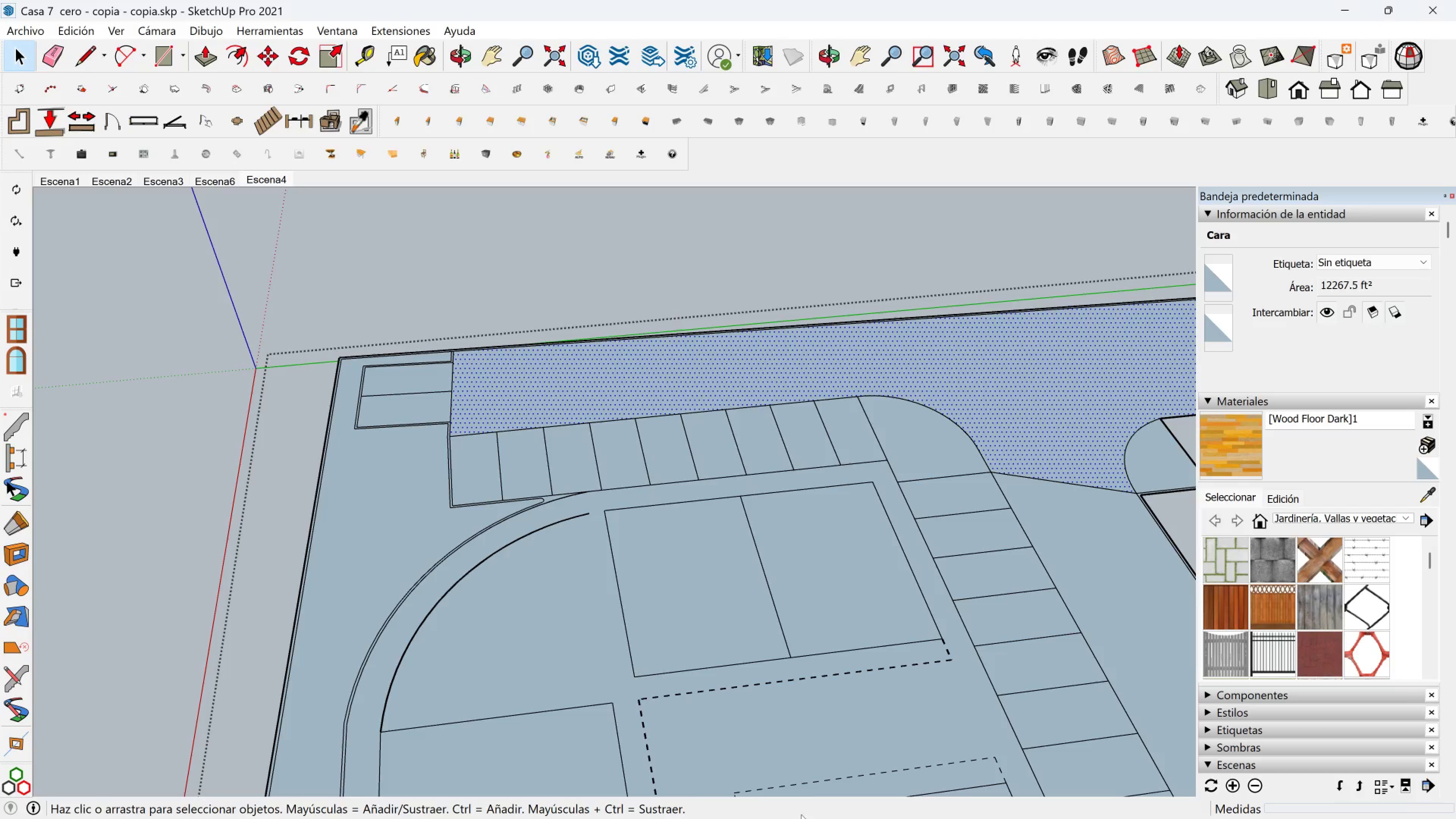 
scroll: coordinate [812, 699], scroll_direction: down, amount: 3.0
 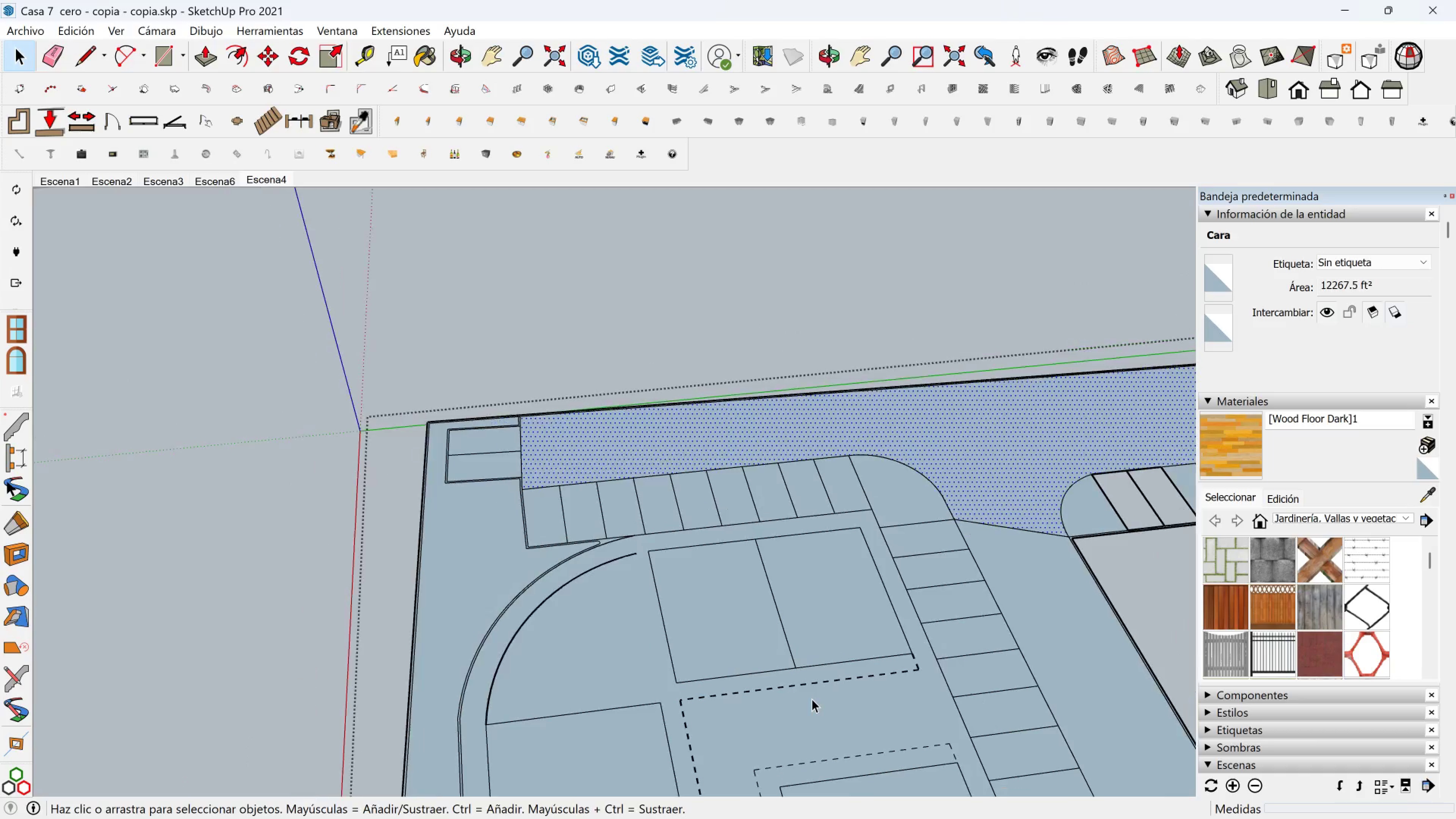 
hold_key(key=ShiftLeft, duration=0.59)
 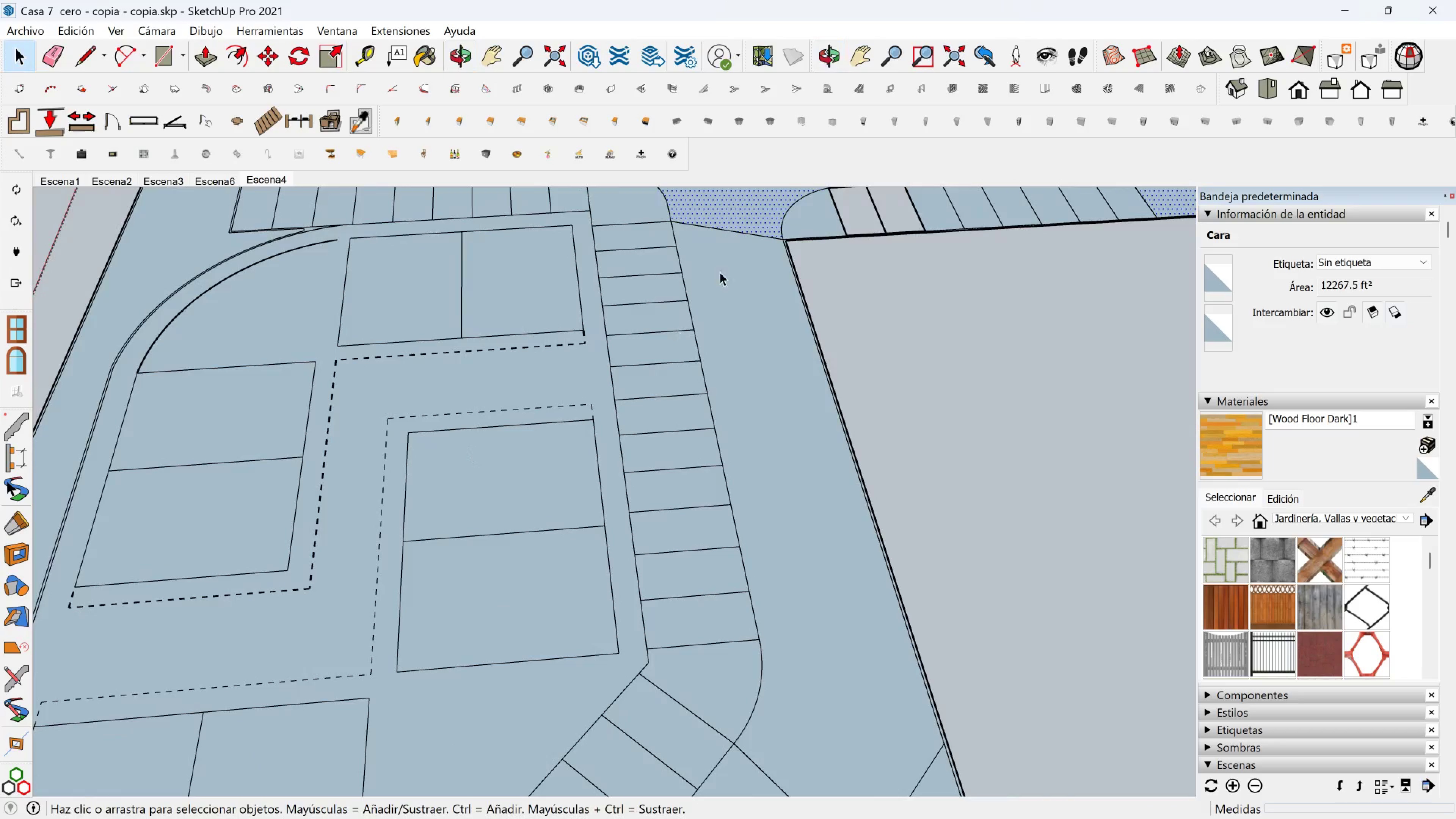 
hold_key(key=ShiftLeft, duration=0.33)
 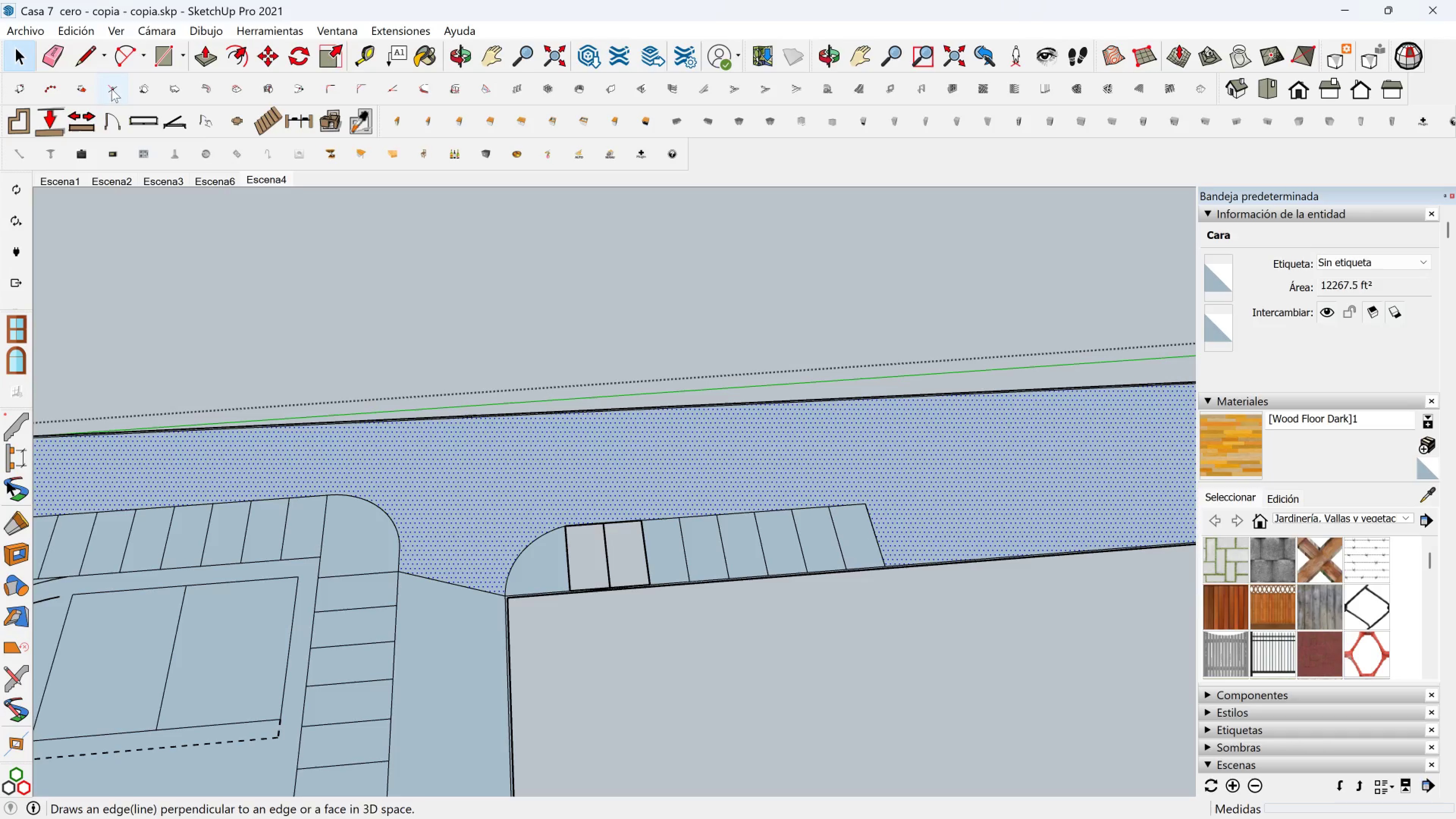 
left_click([87, 60])
 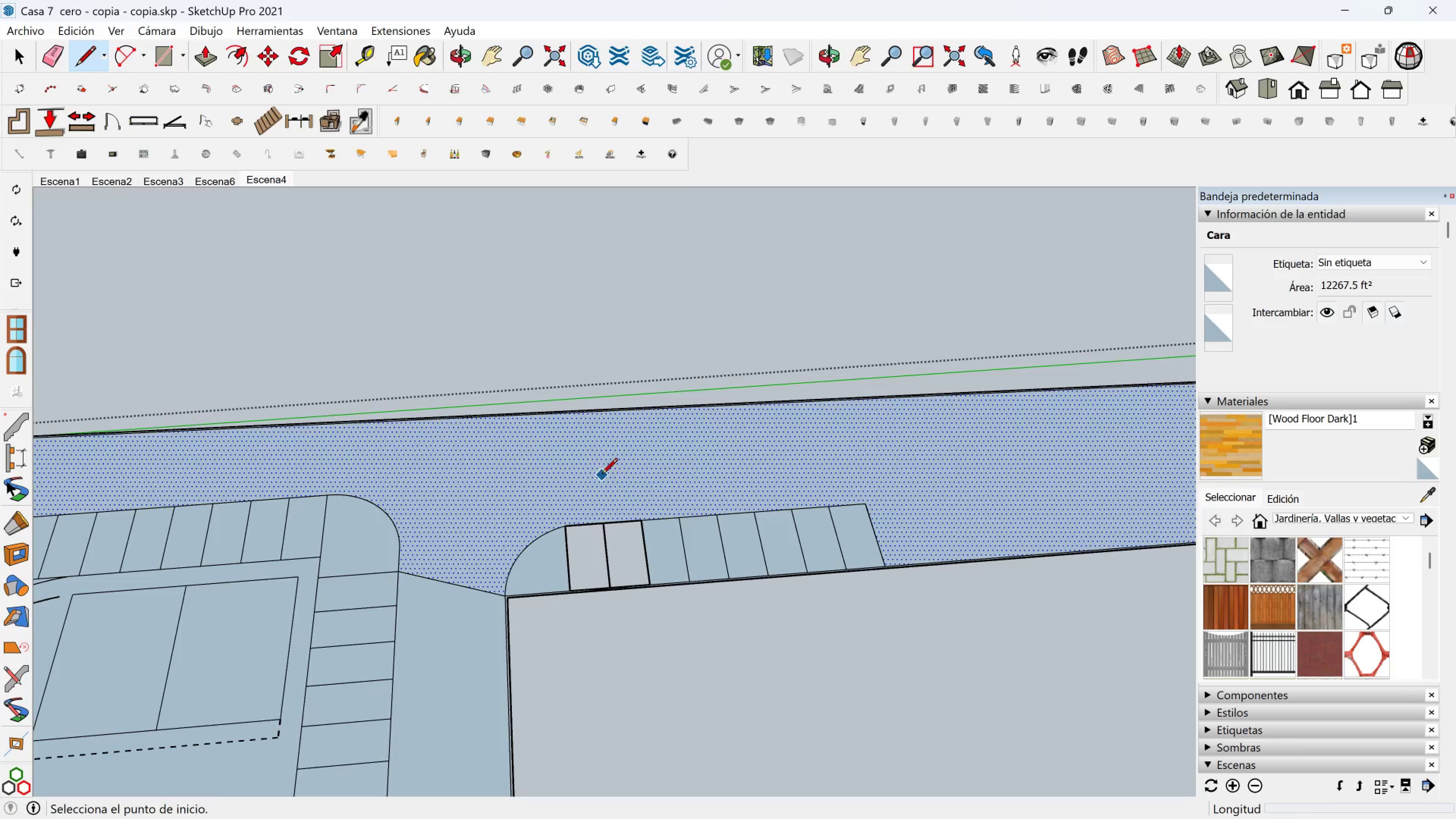 
scroll: coordinate [554, 515], scroll_direction: up, amount: 3.0
 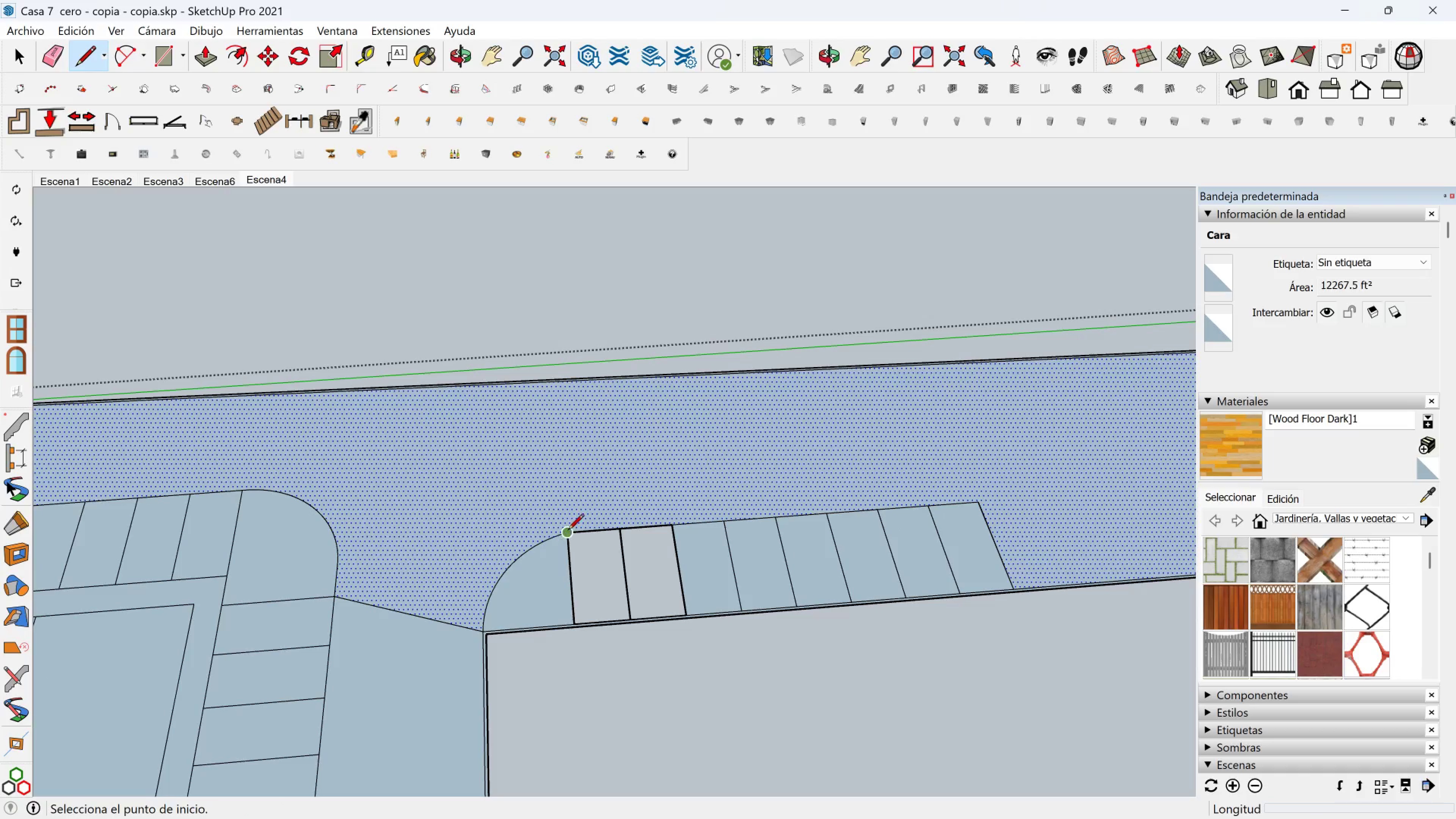 
left_click([570, 532])
 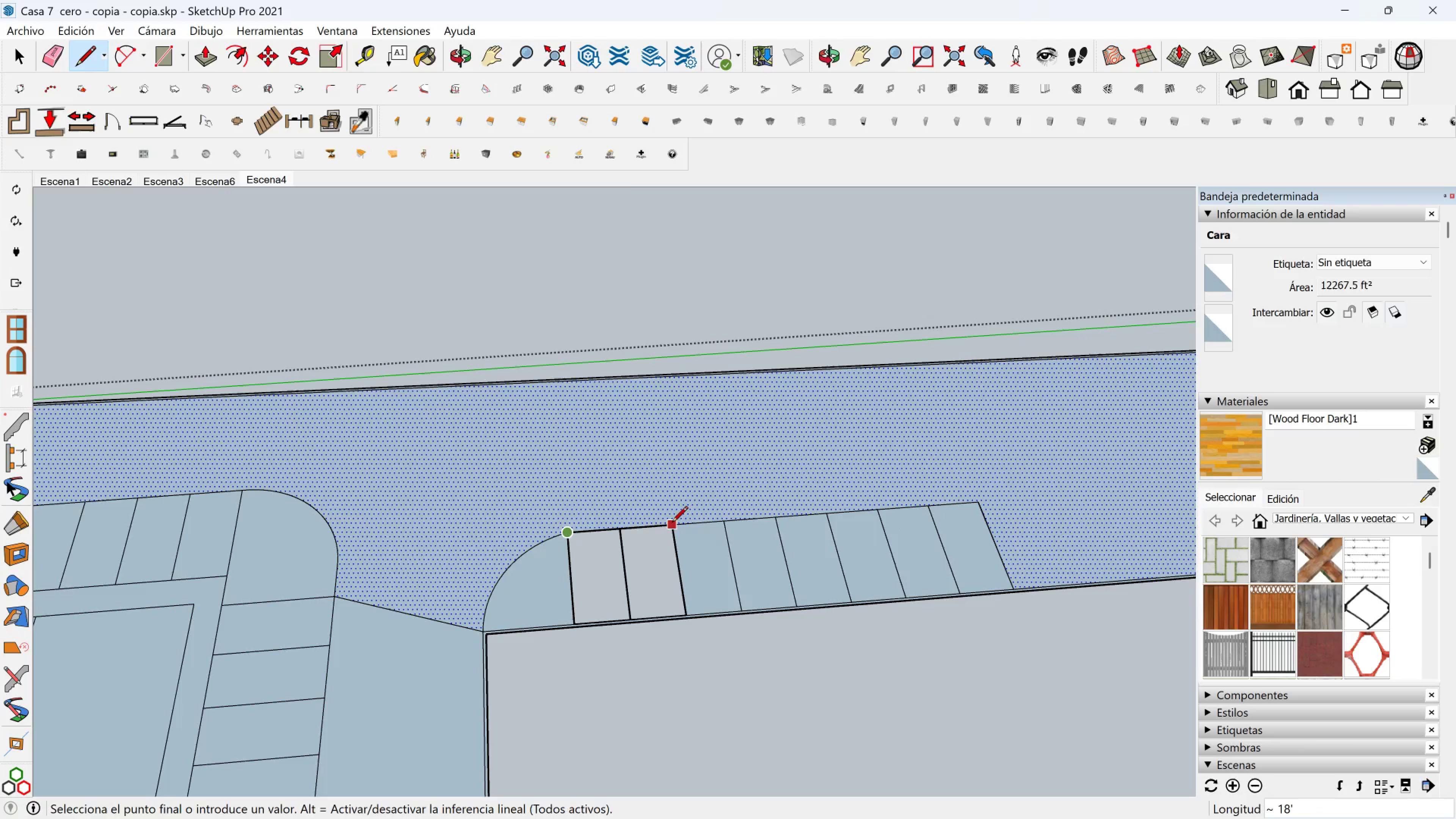 
left_click([674, 523])
 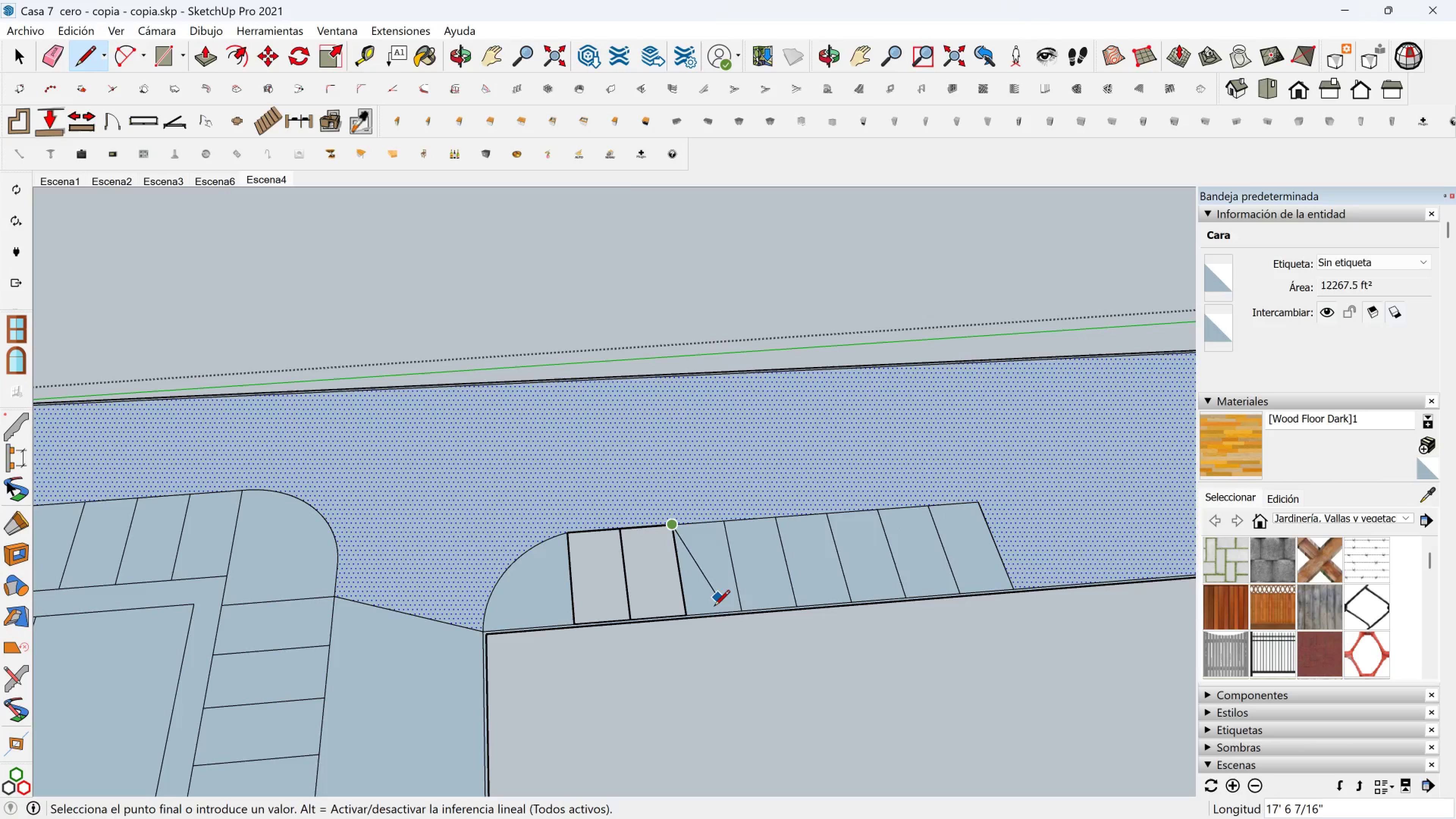 
scroll: coordinate [680, 615], scroll_direction: up, amount: 7.0
 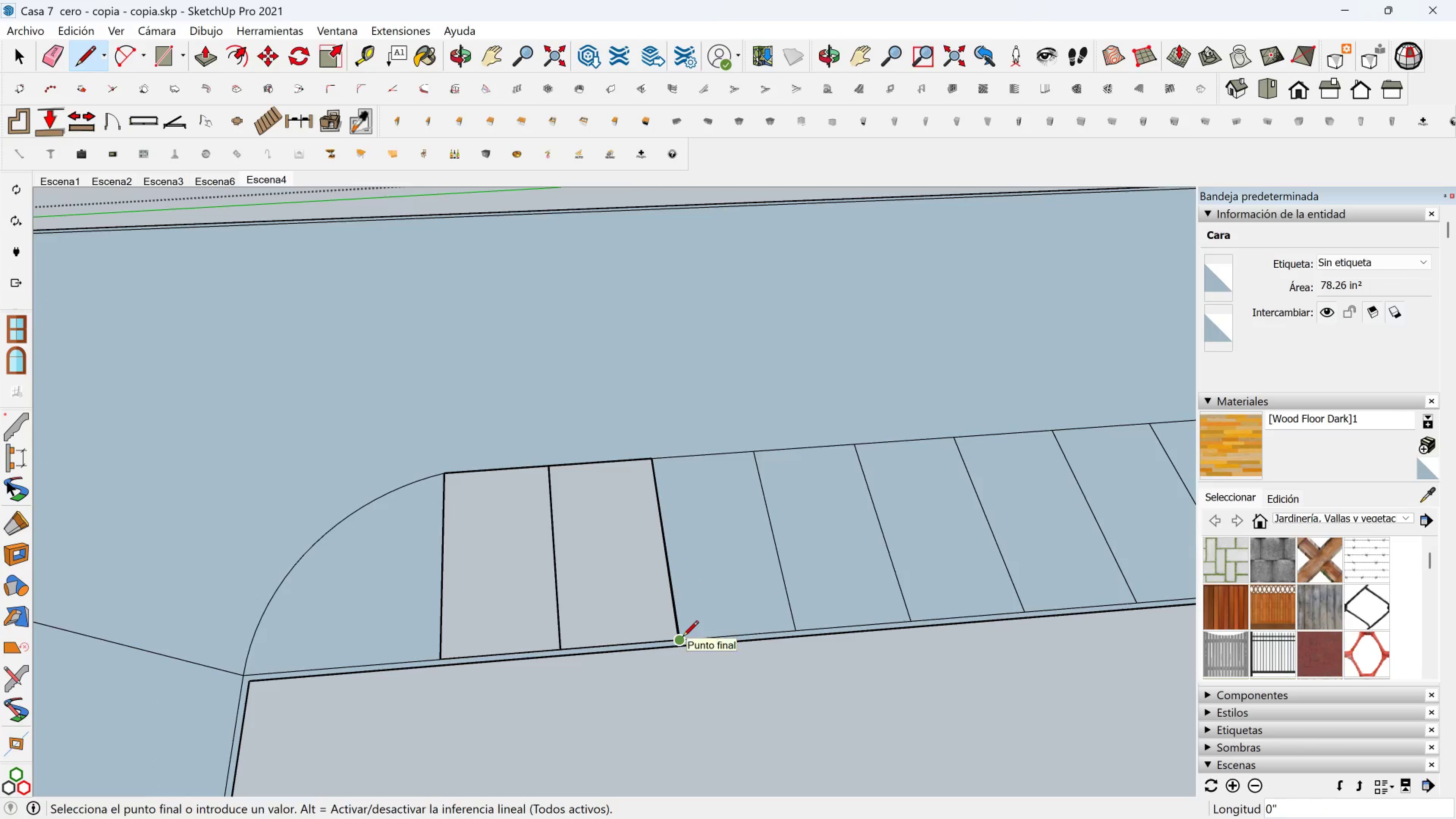 
key(Control+Z)
 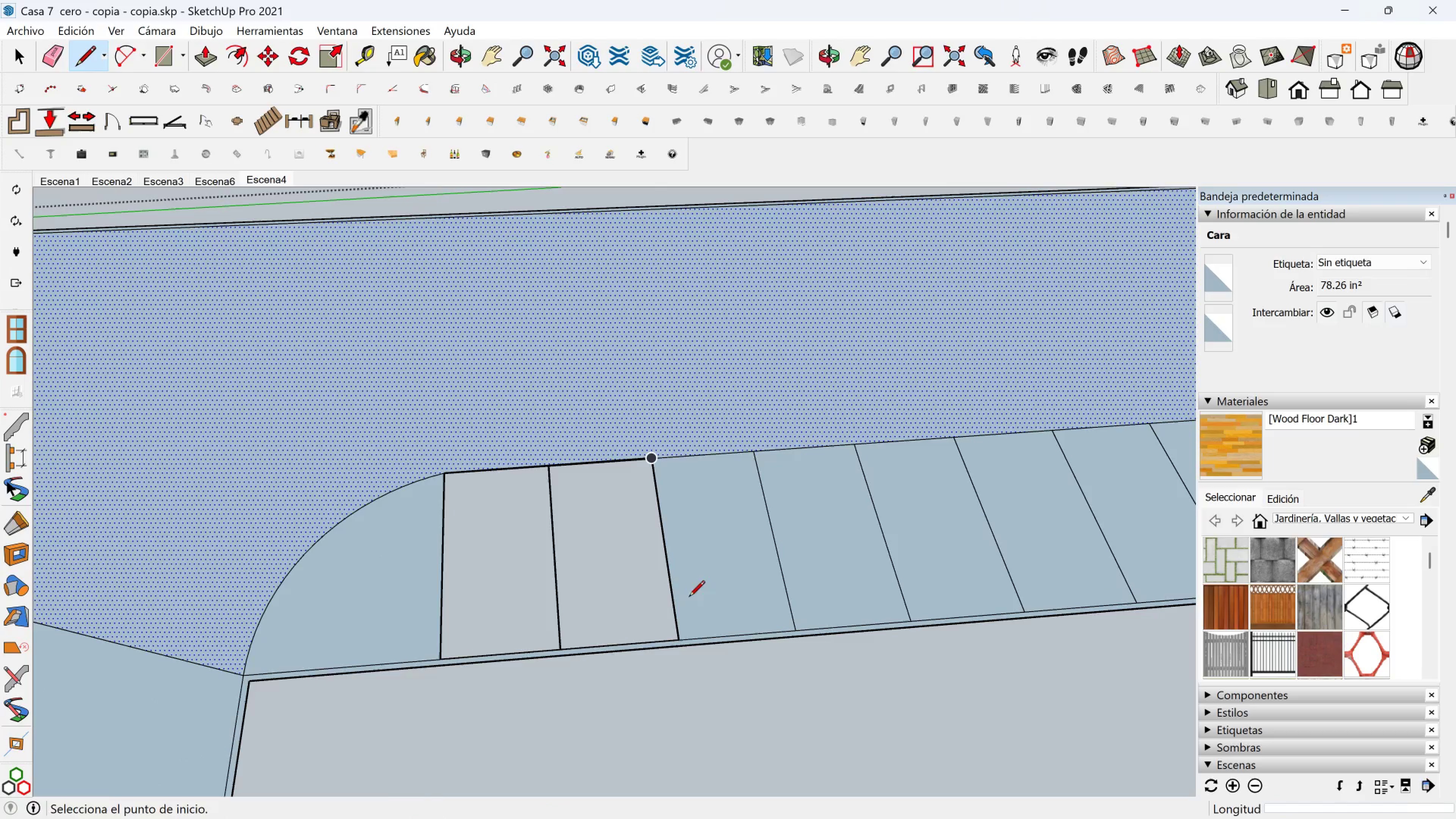 
scroll: coordinate [689, 590], scroll_direction: up, amount: 2.0
 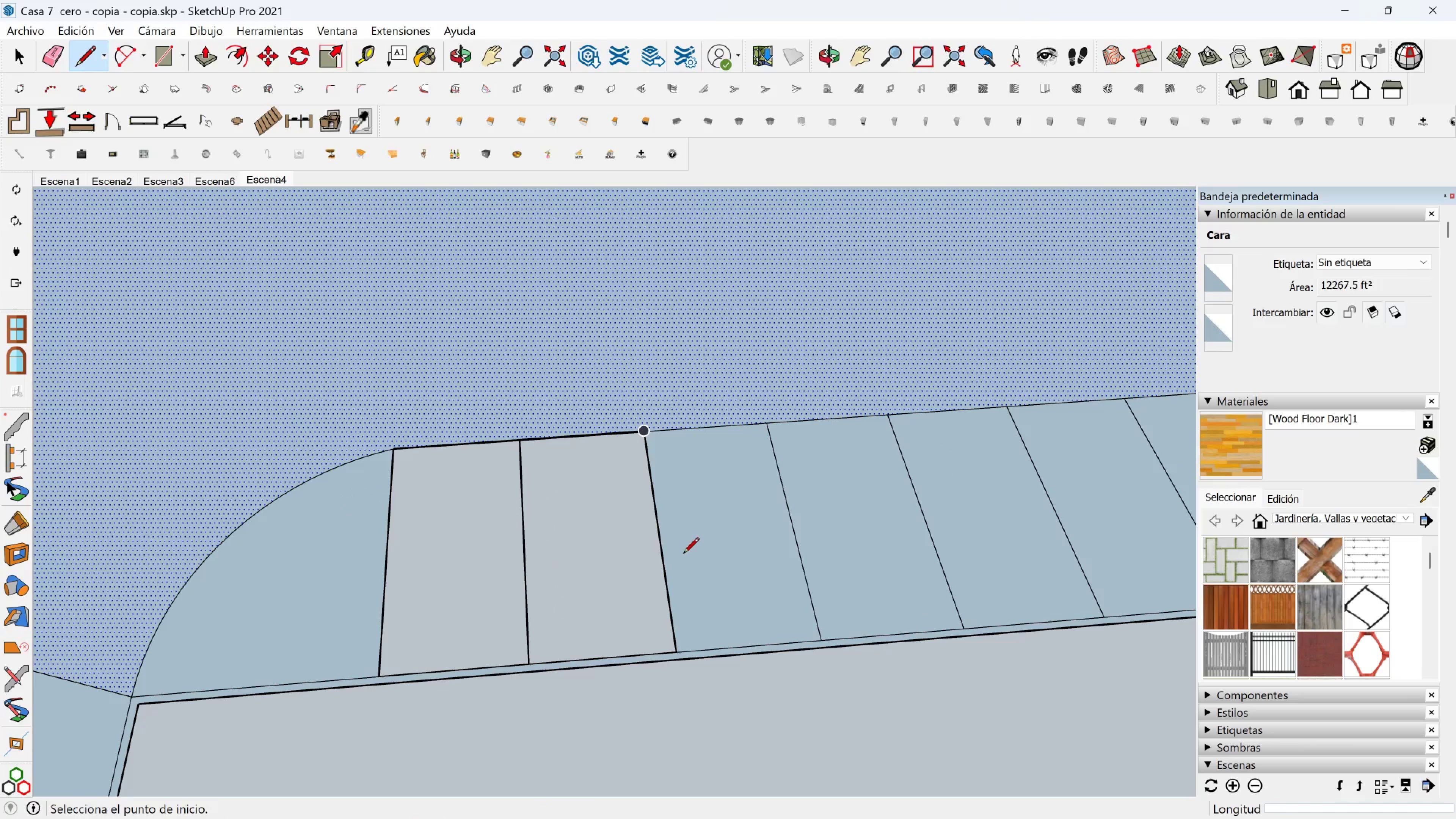 
key(Control+Z)
 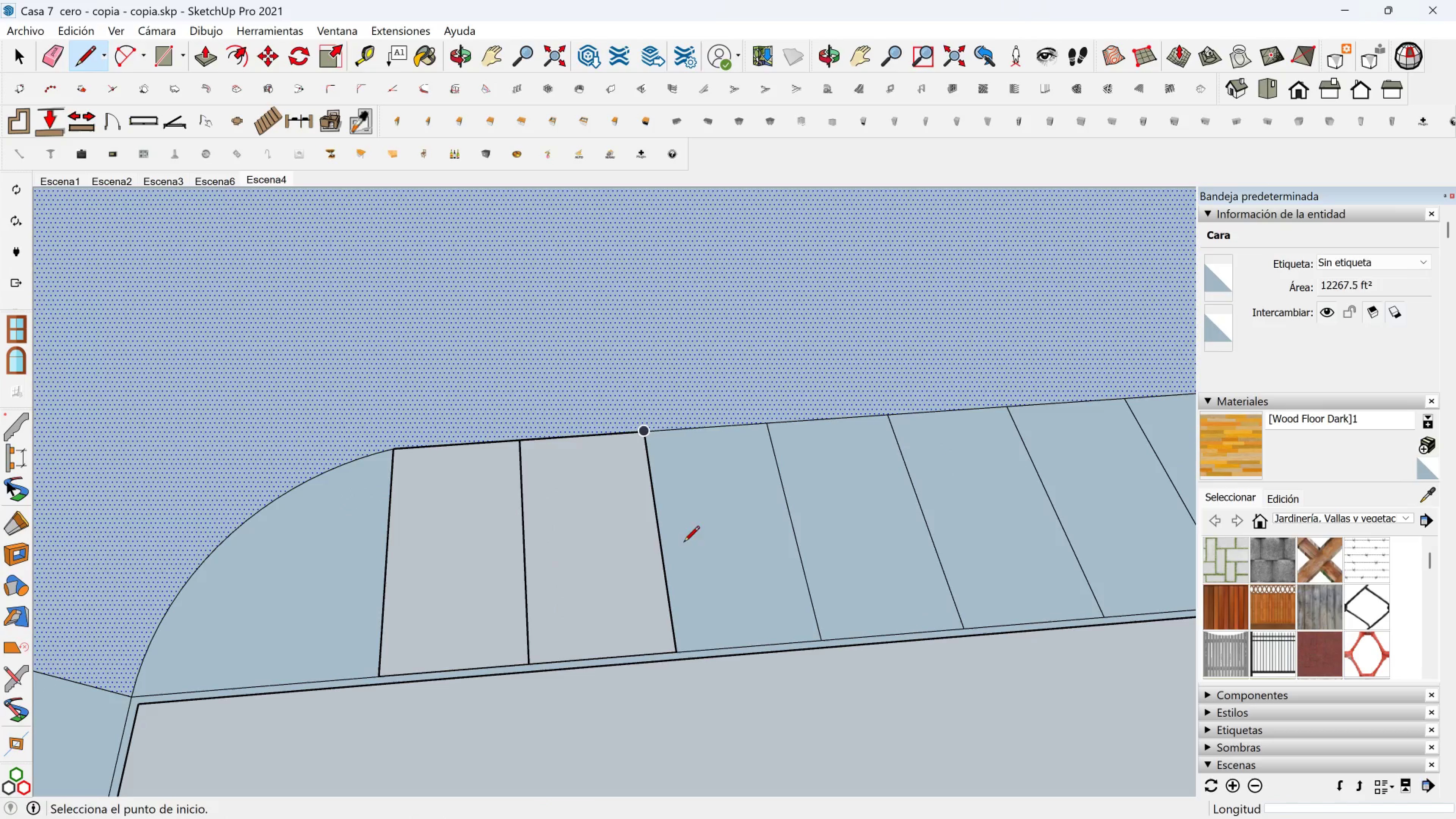 
scroll: coordinate [684, 585], scroll_direction: up, amount: 2.0
 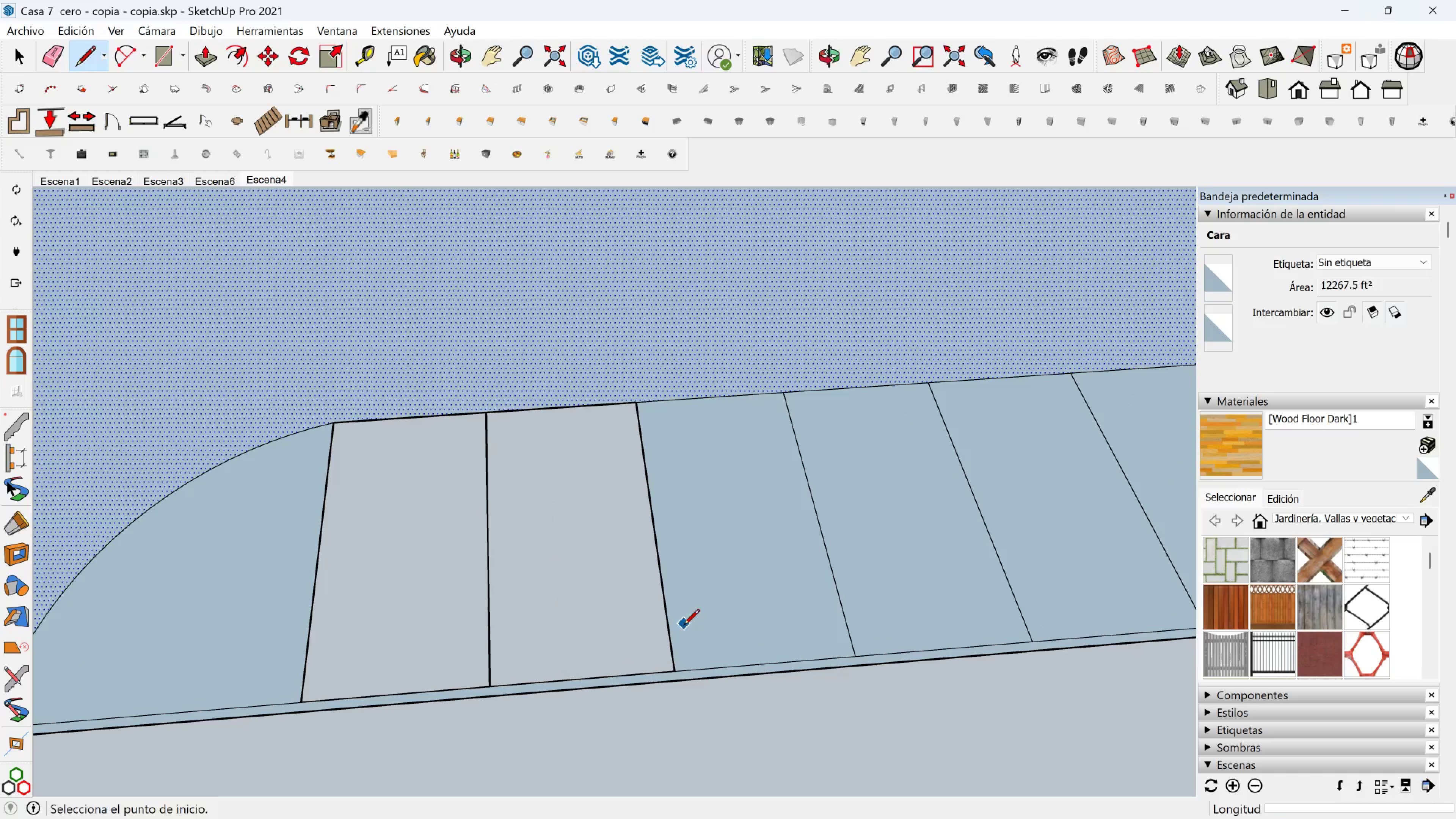 
key(Space)
 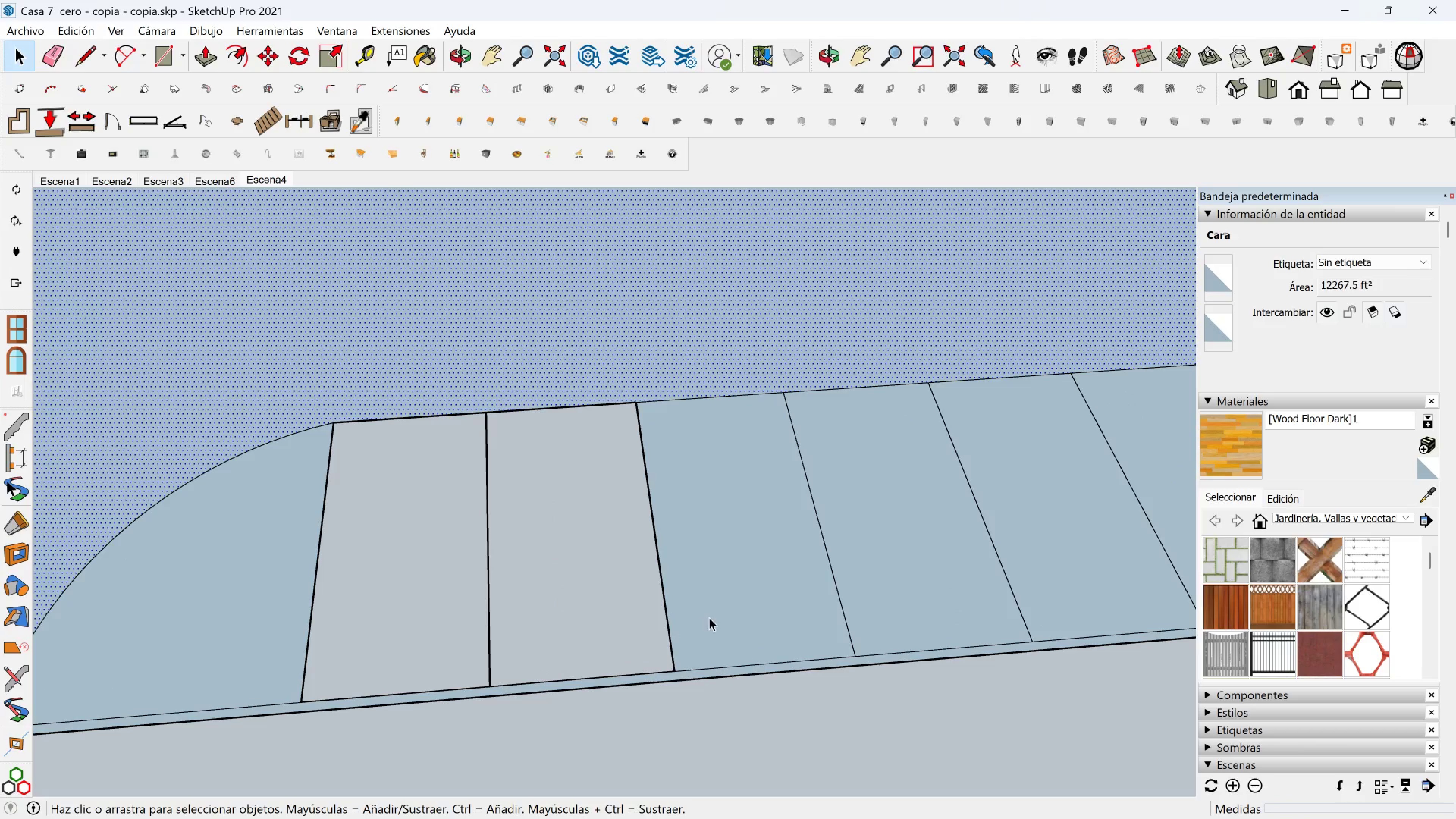 
left_click([710, 617])
 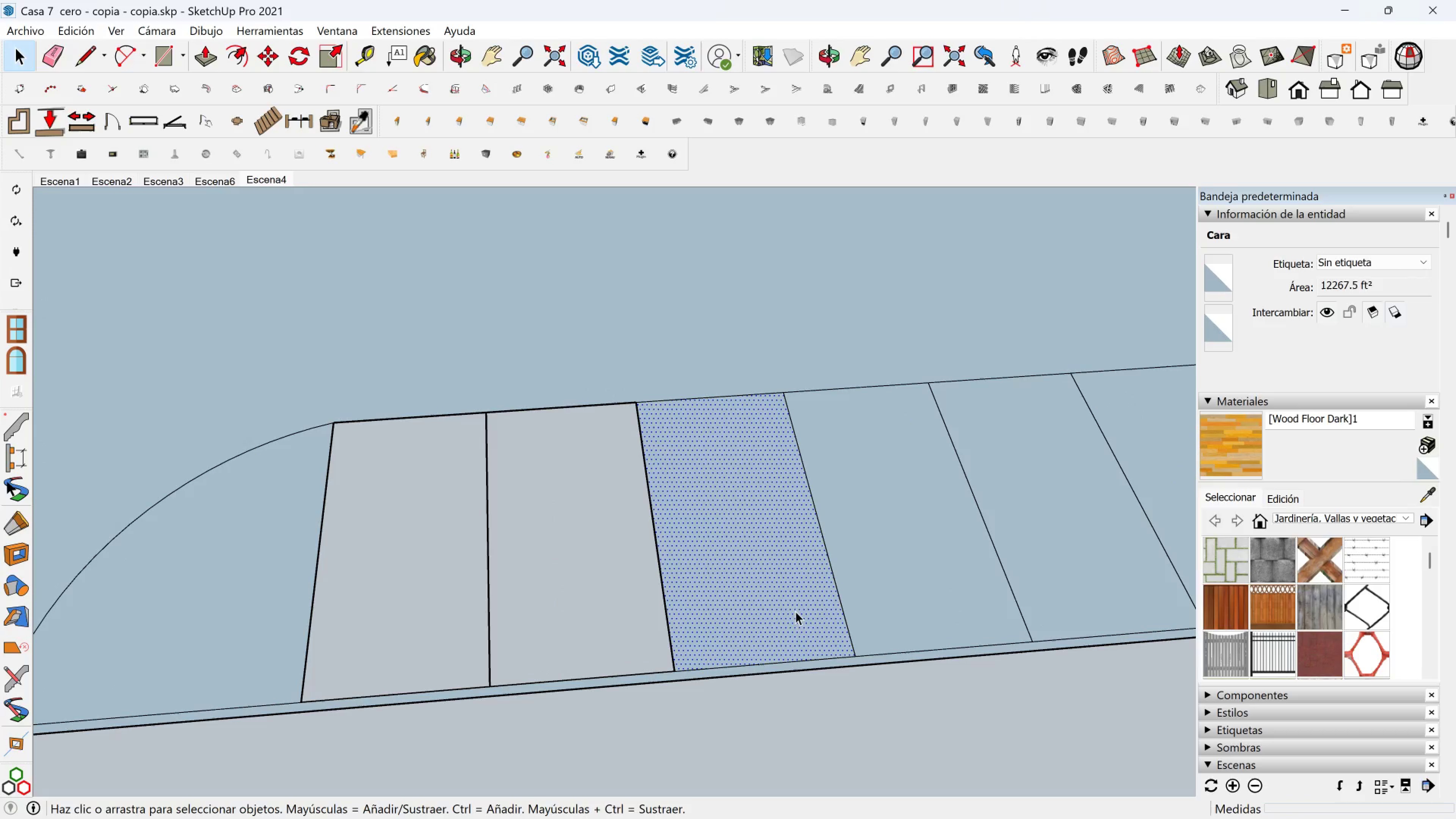 
hold_key(key=ControlLeft, duration=0.34)
double_click([908, 577])
 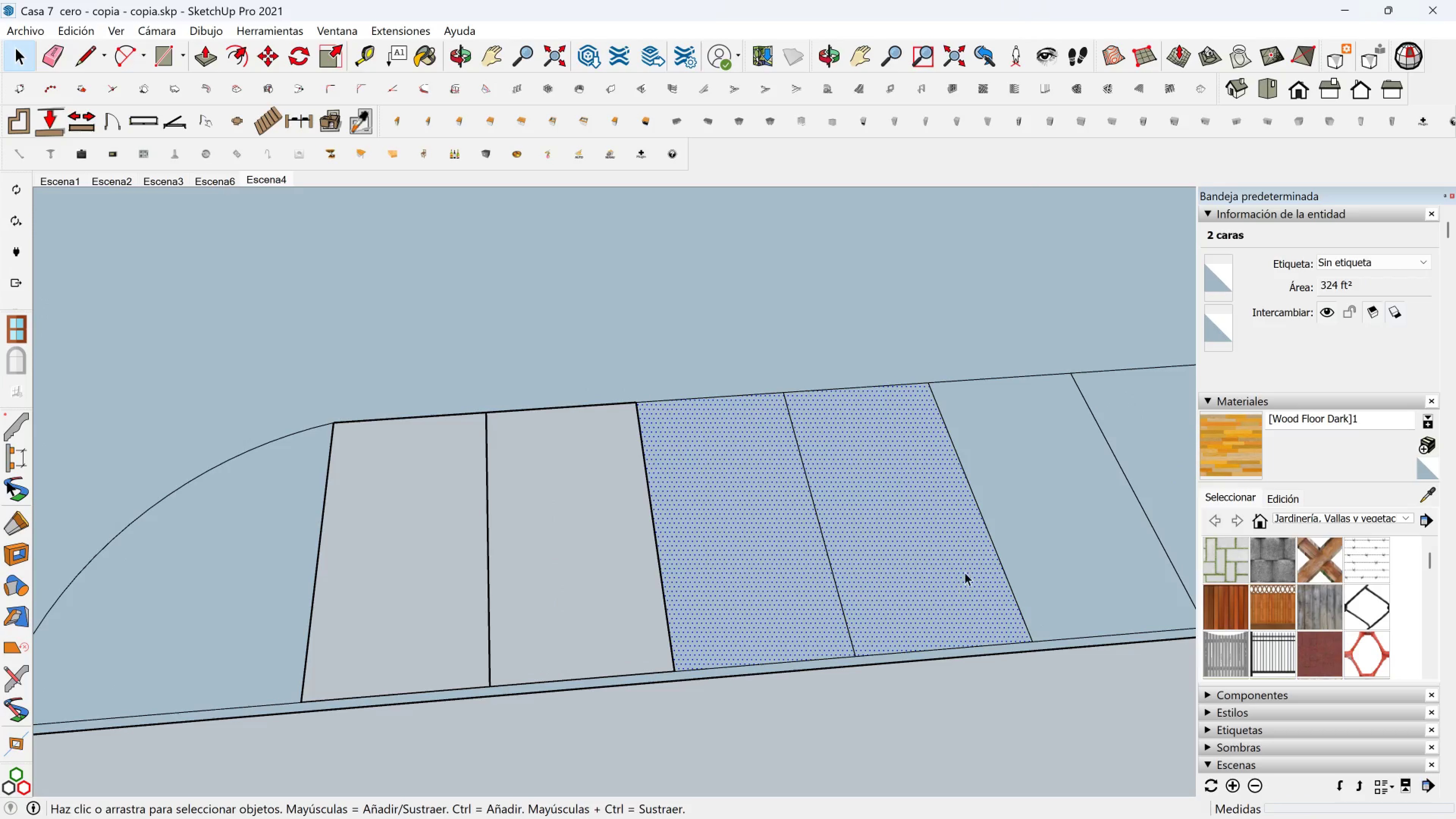 
key(M)
 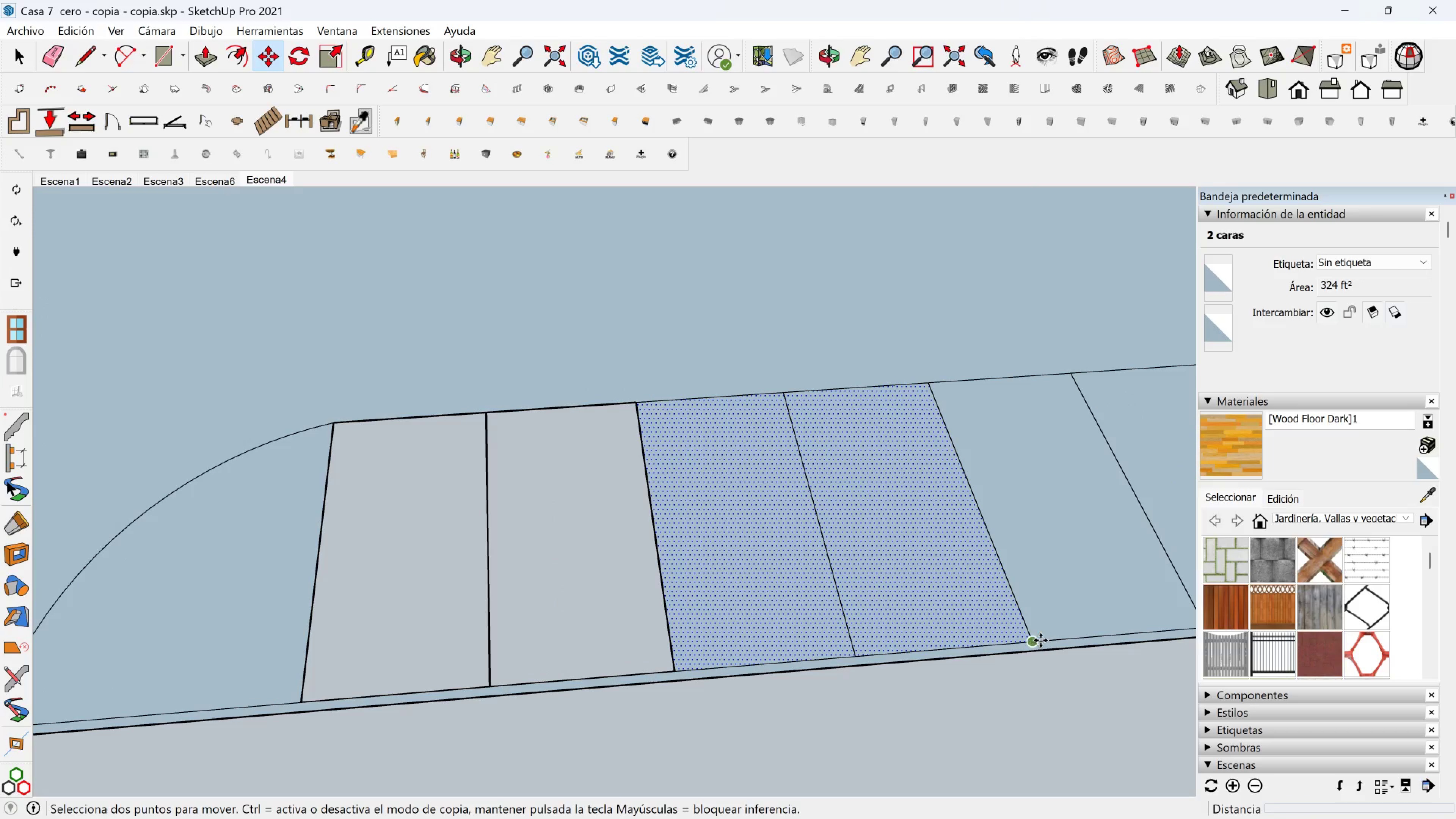 
left_click([1040, 640])
 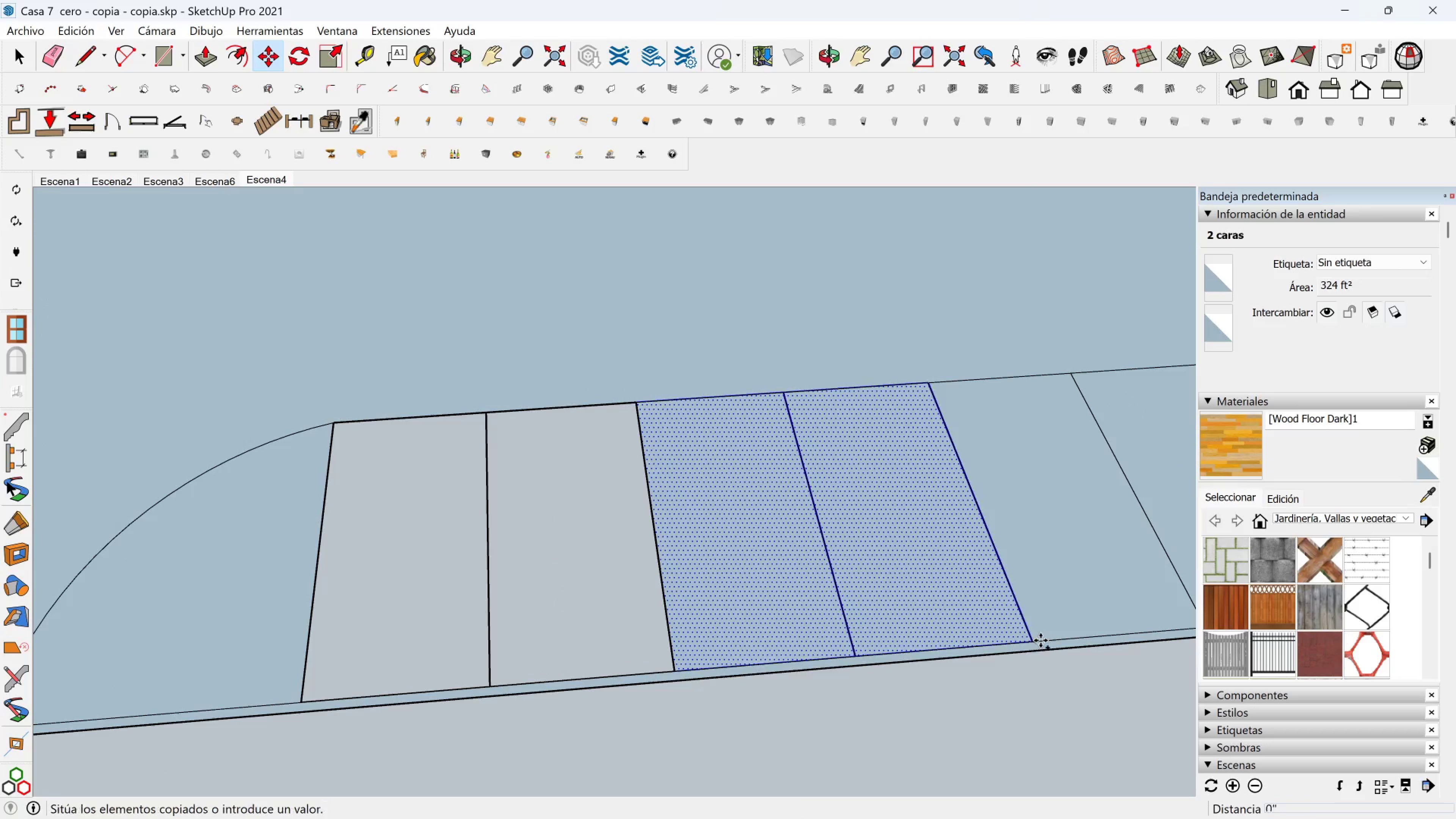 
key(Control+ControlLeft)
 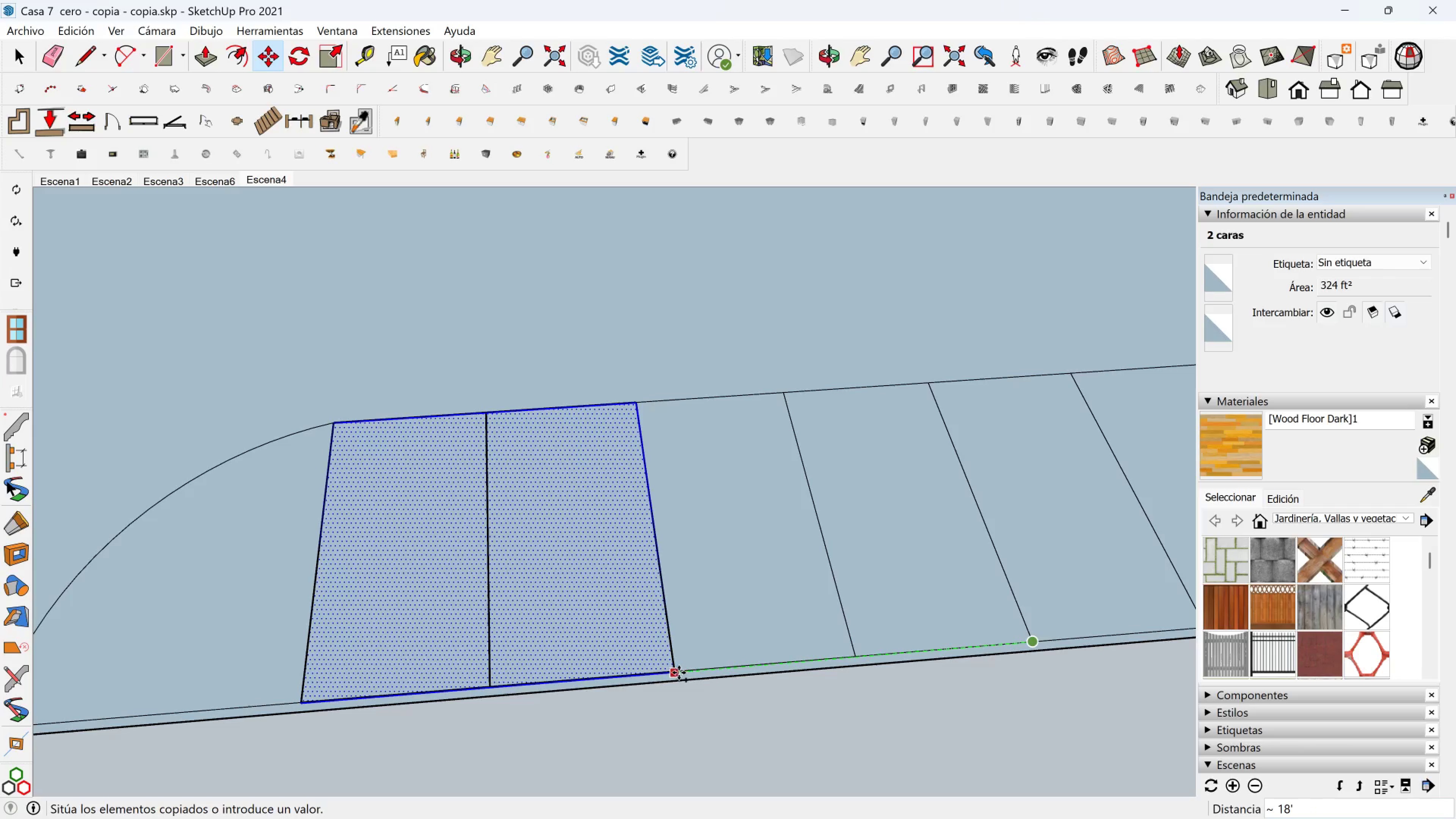 
left_click([679, 673])
 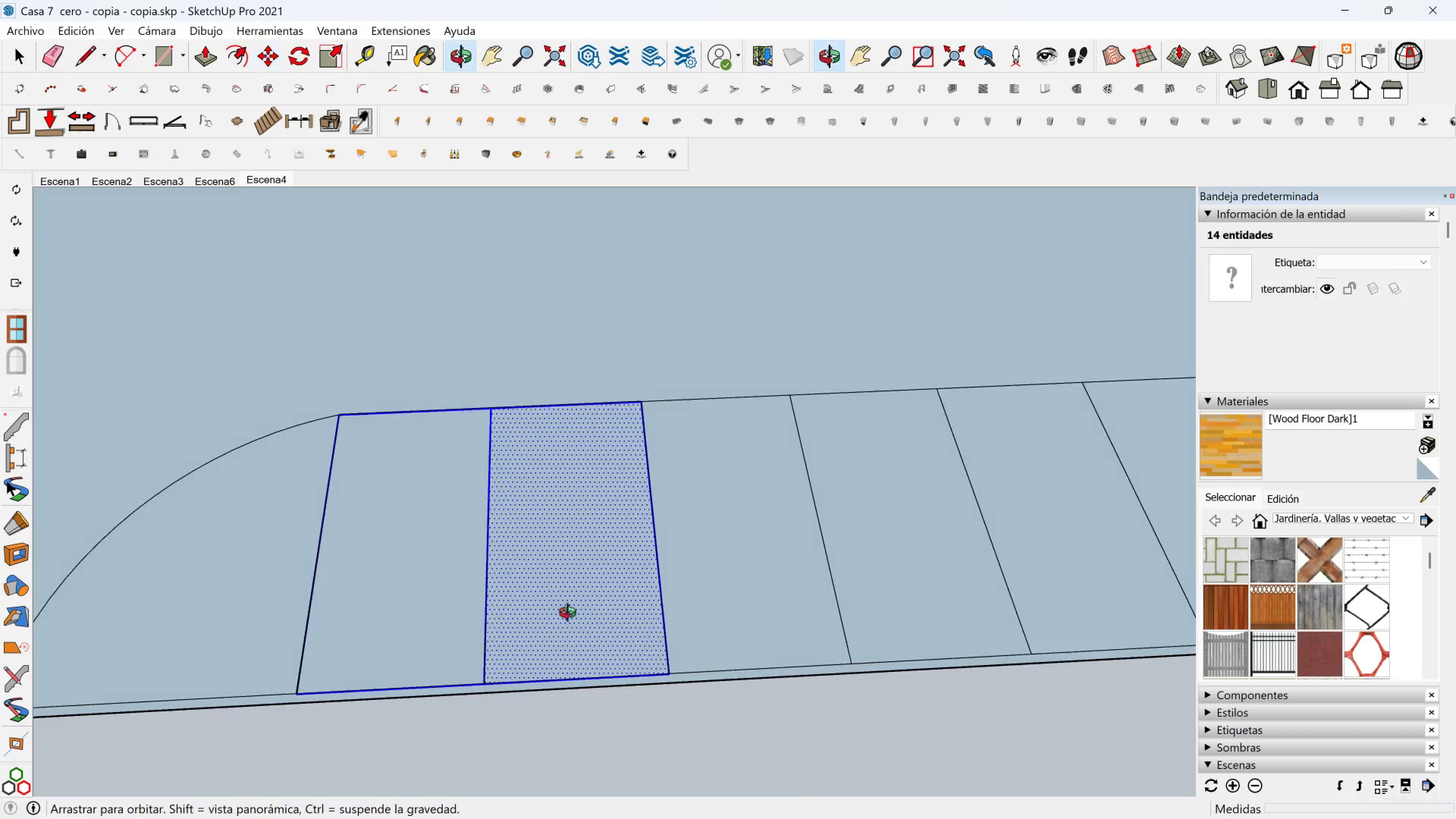 
hold_key(key=ShiftLeft, duration=0.3)
 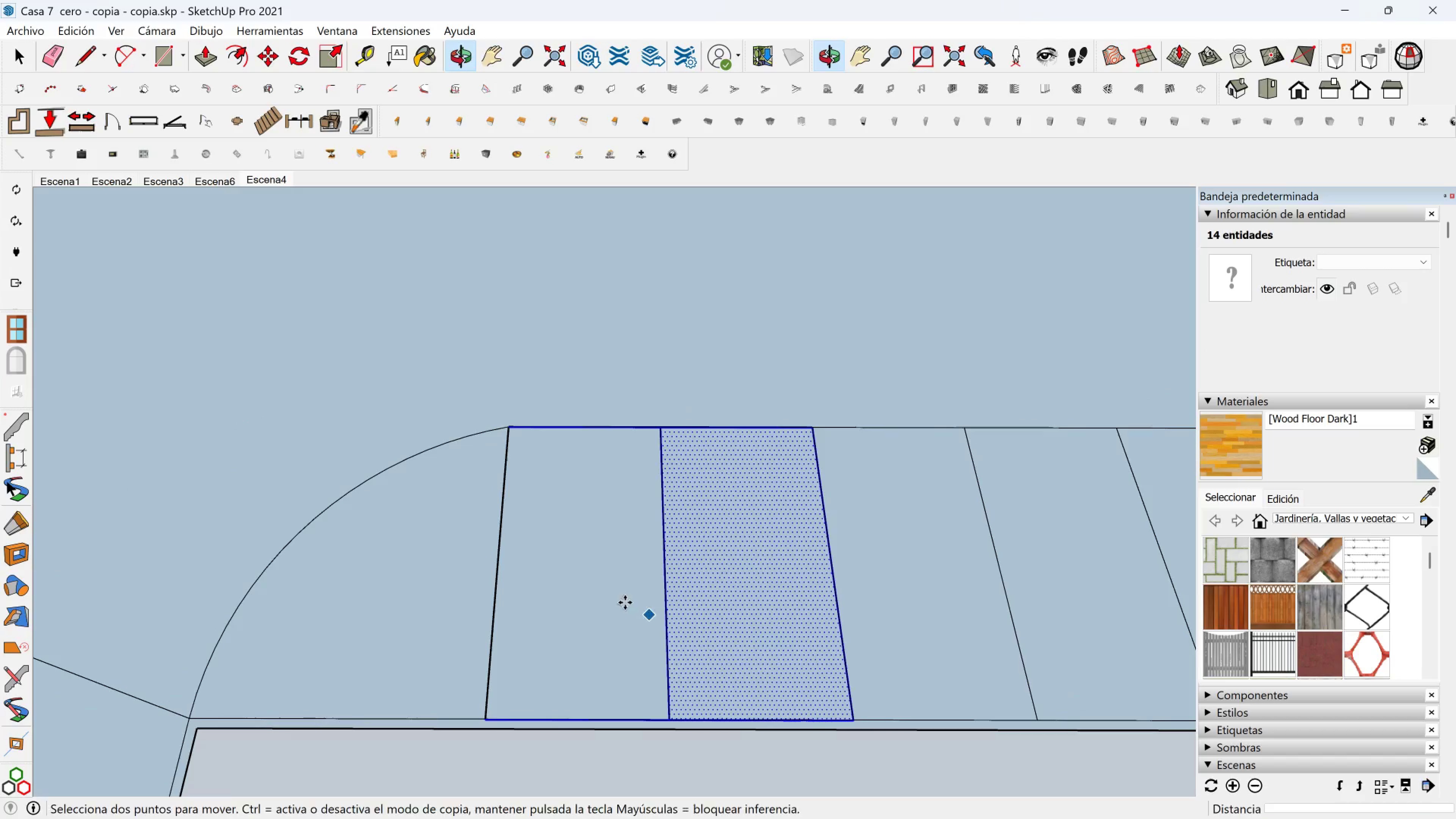 
key(Space)
 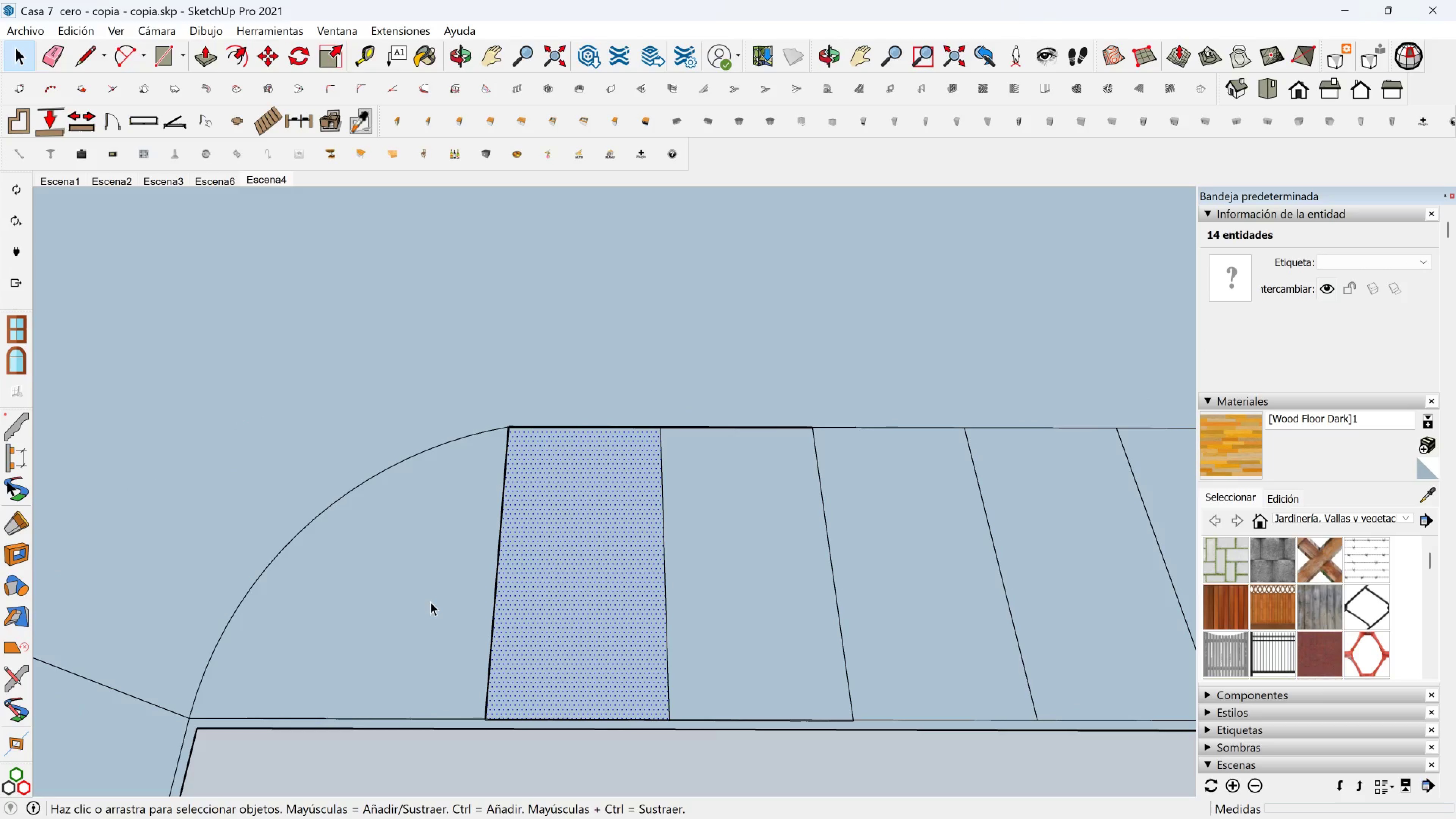 
double_click([422, 602])
 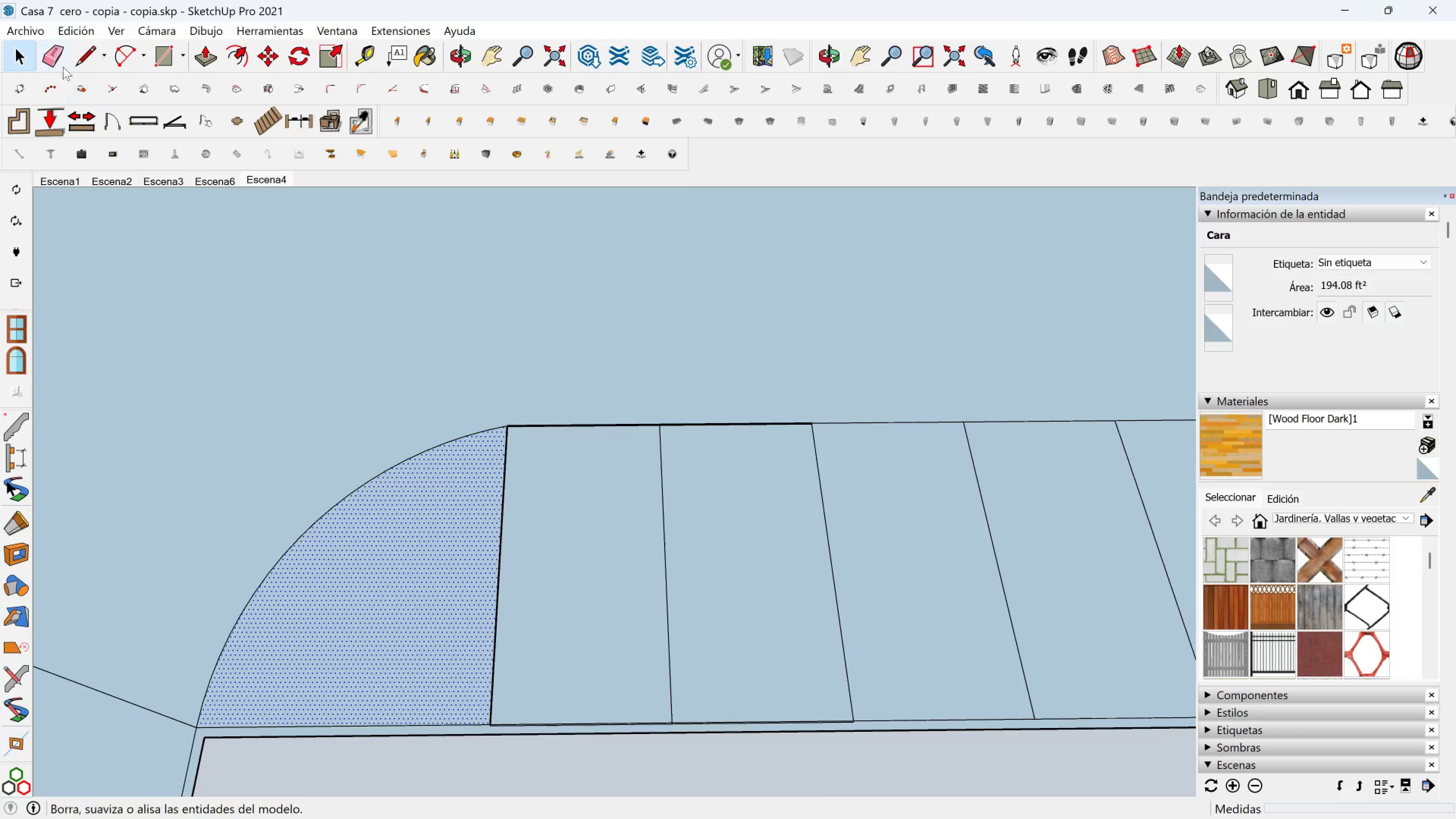 
left_click_drag(start_coordinate=[512, 538], to_coordinate=[474, 555])
 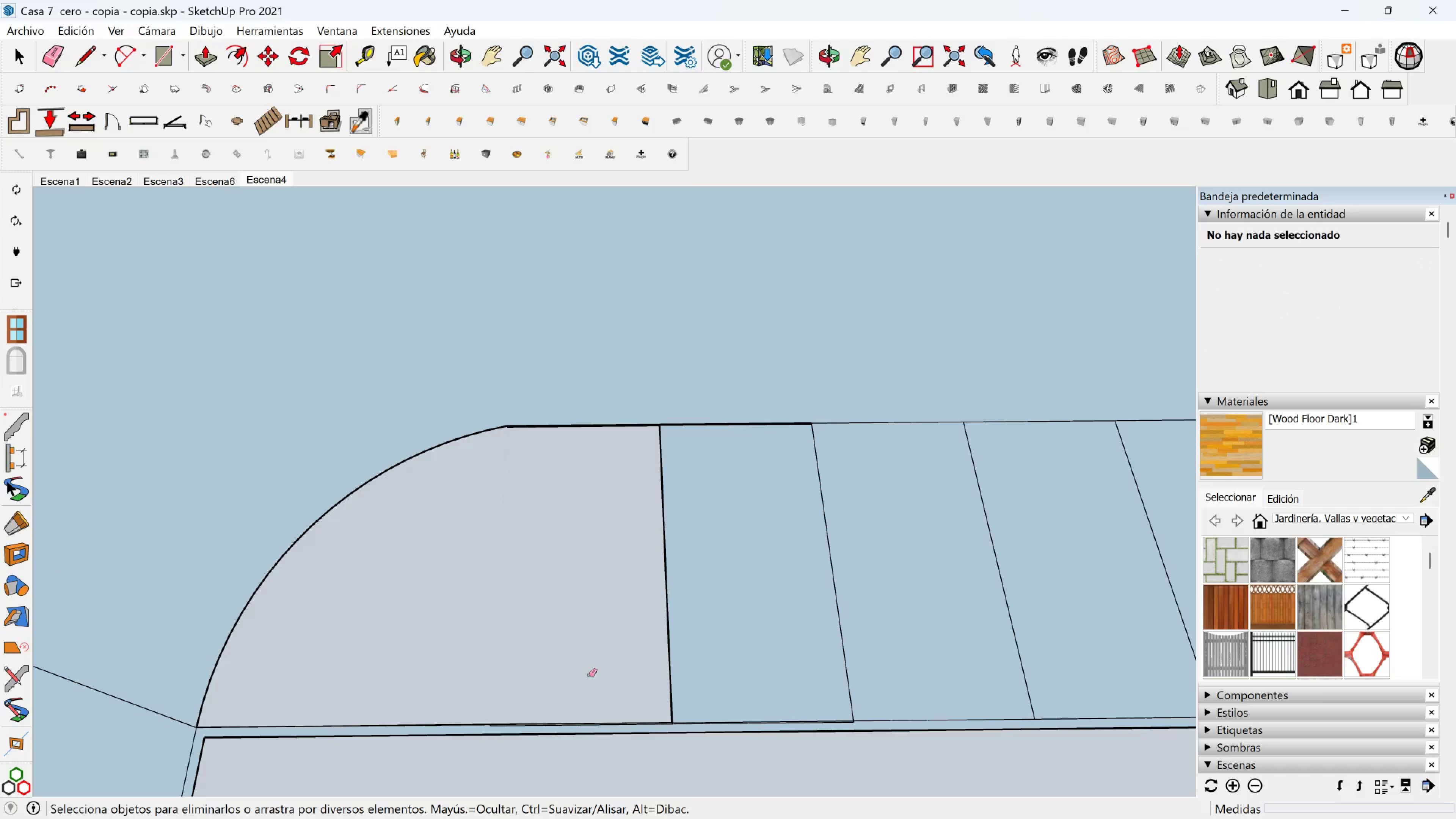 
key(Control+Z)
 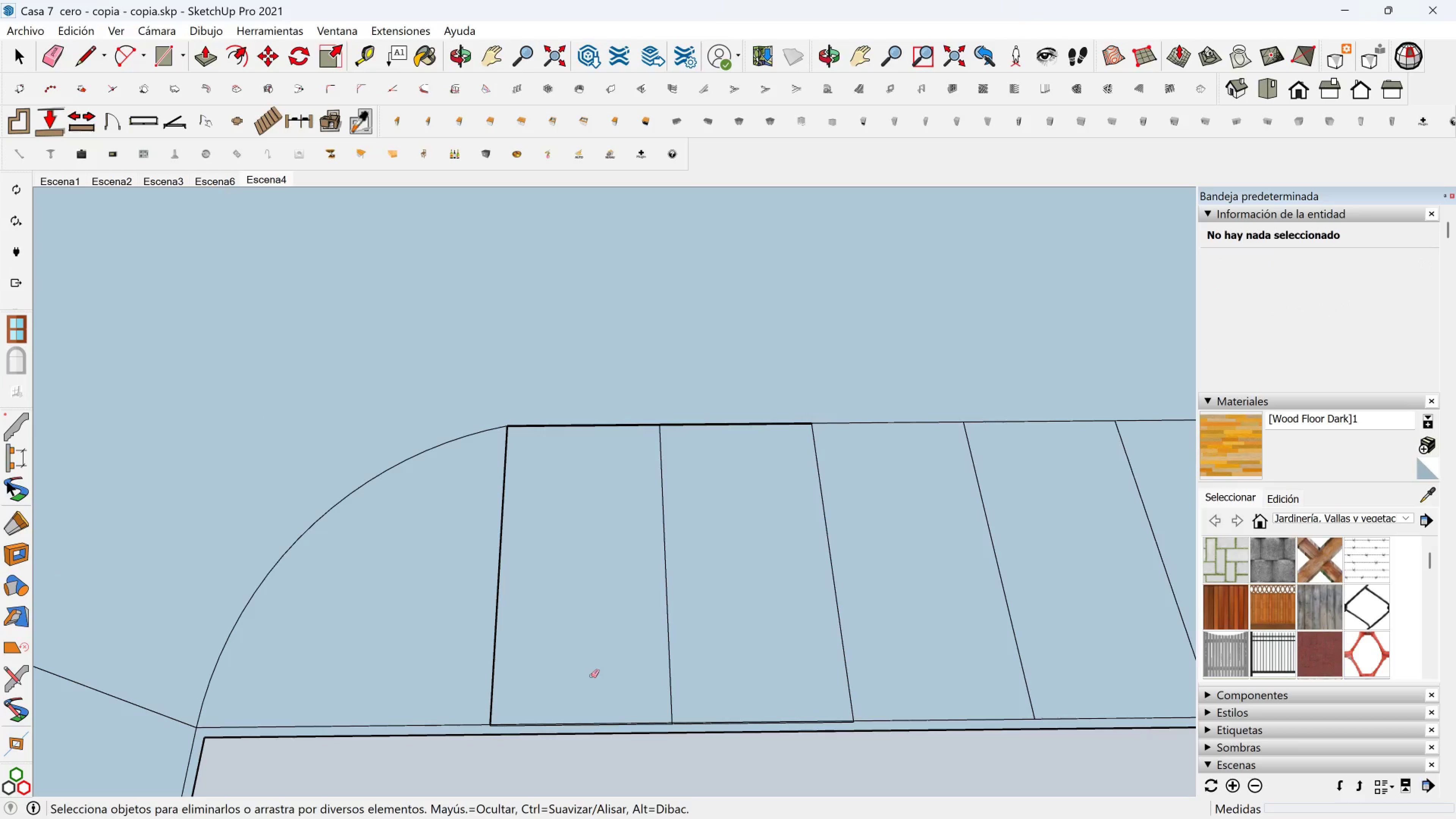 
key(Control+Z)
 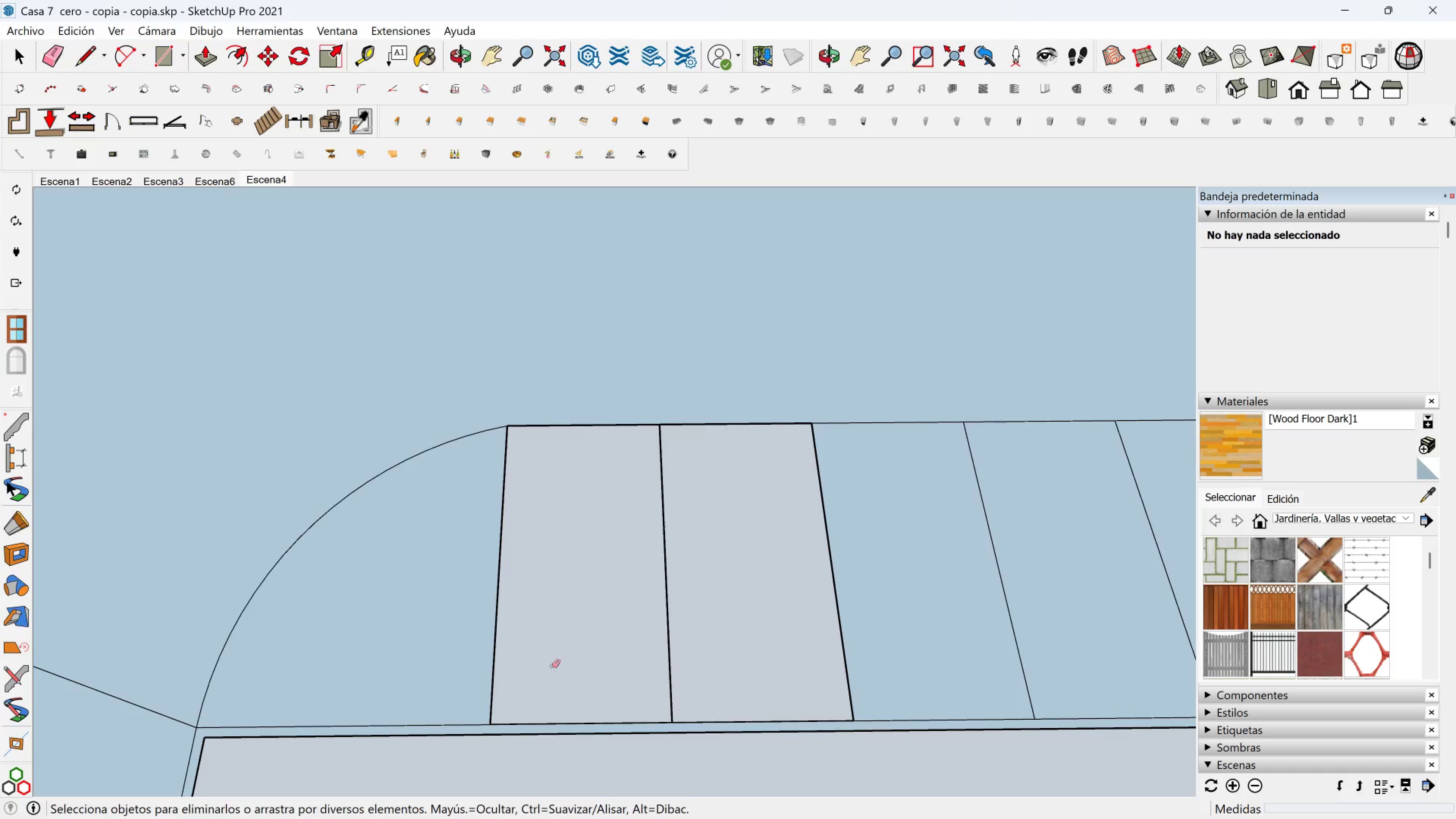 
left_click_drag(start_coordinate=[549, 587], to_coordinate=[452, 569])
 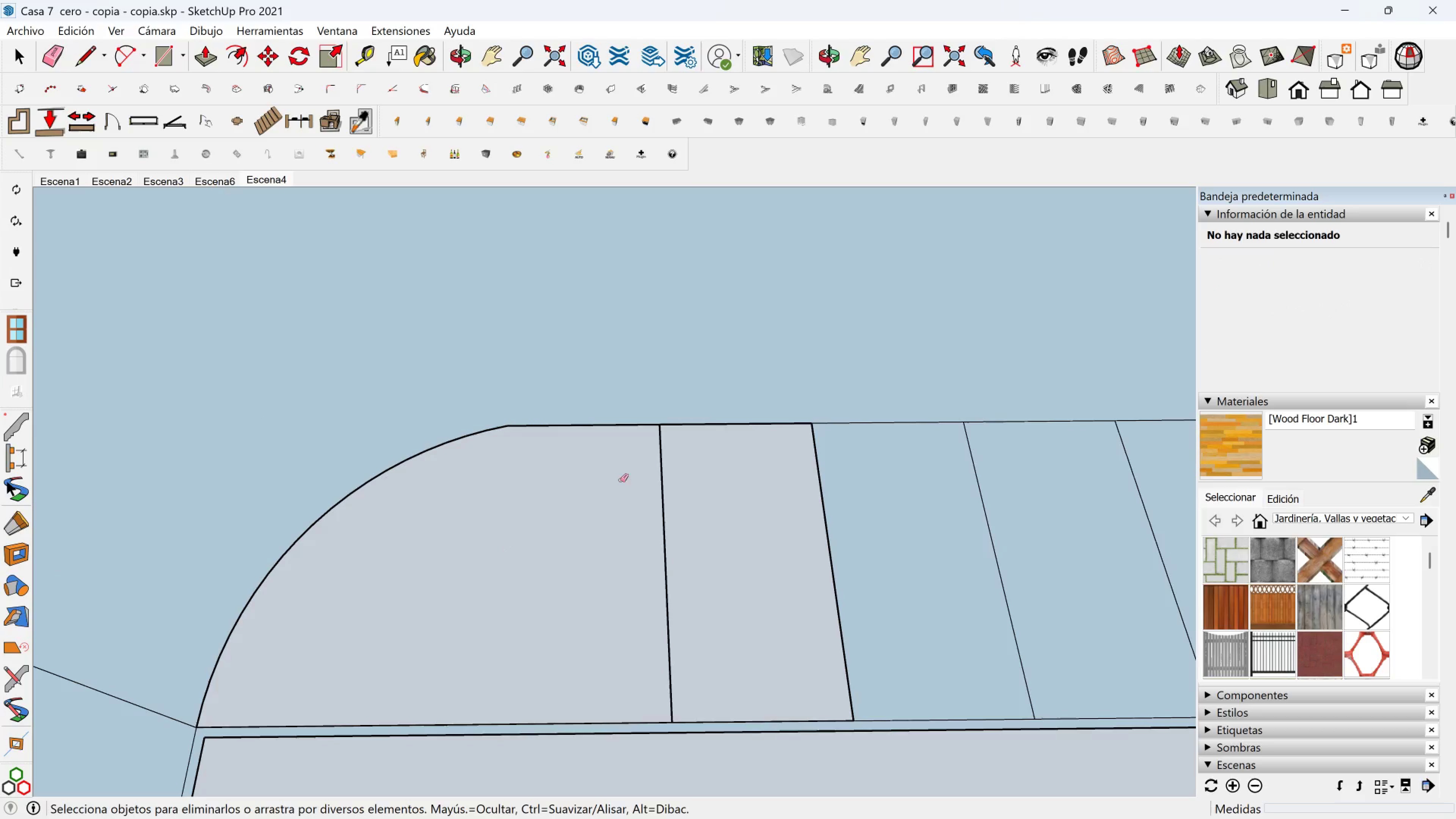 
left_click_drag(start_coordinate=[634, 473], to_coordinate=[699, 490])
 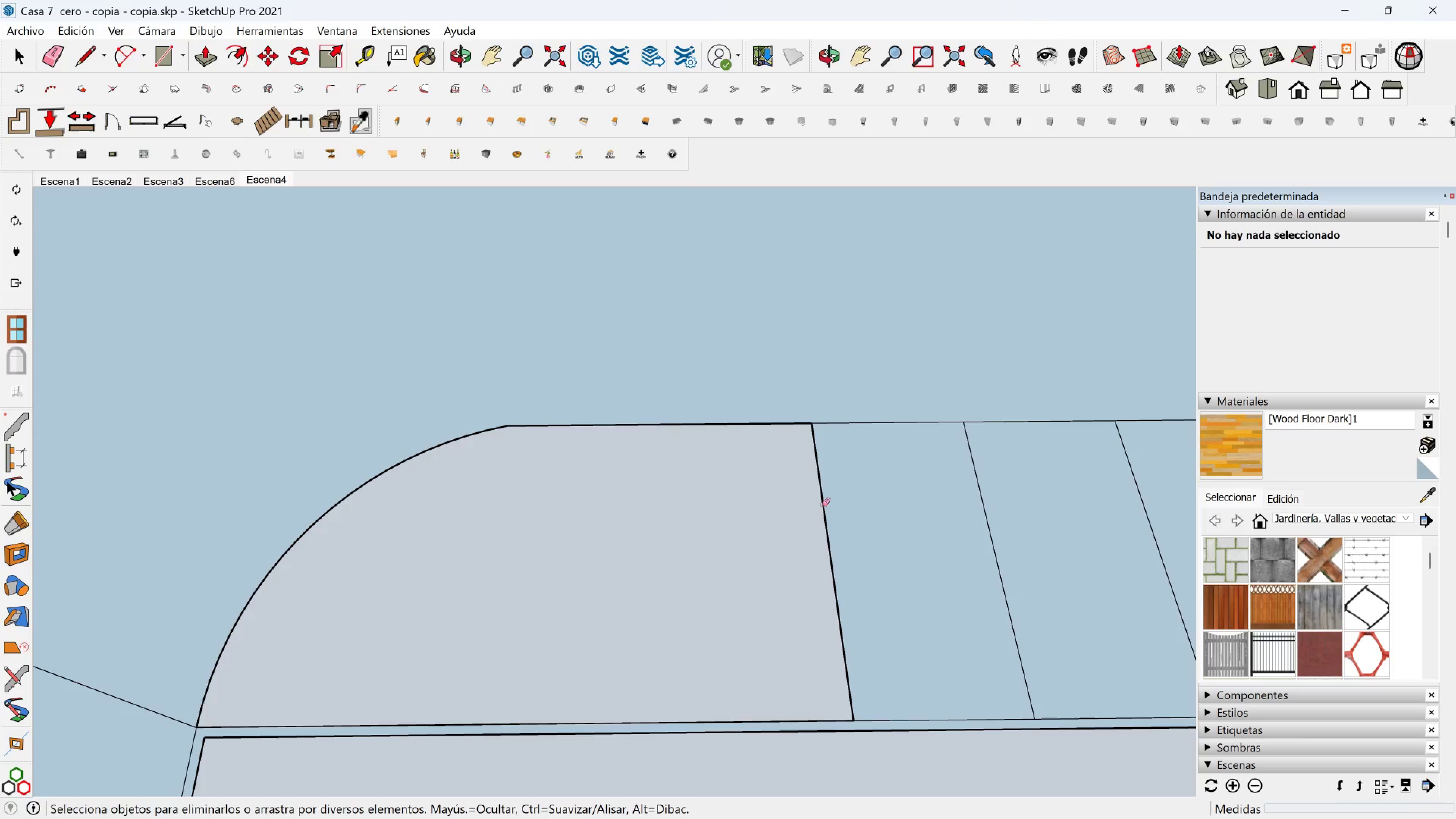 
key(Space)
 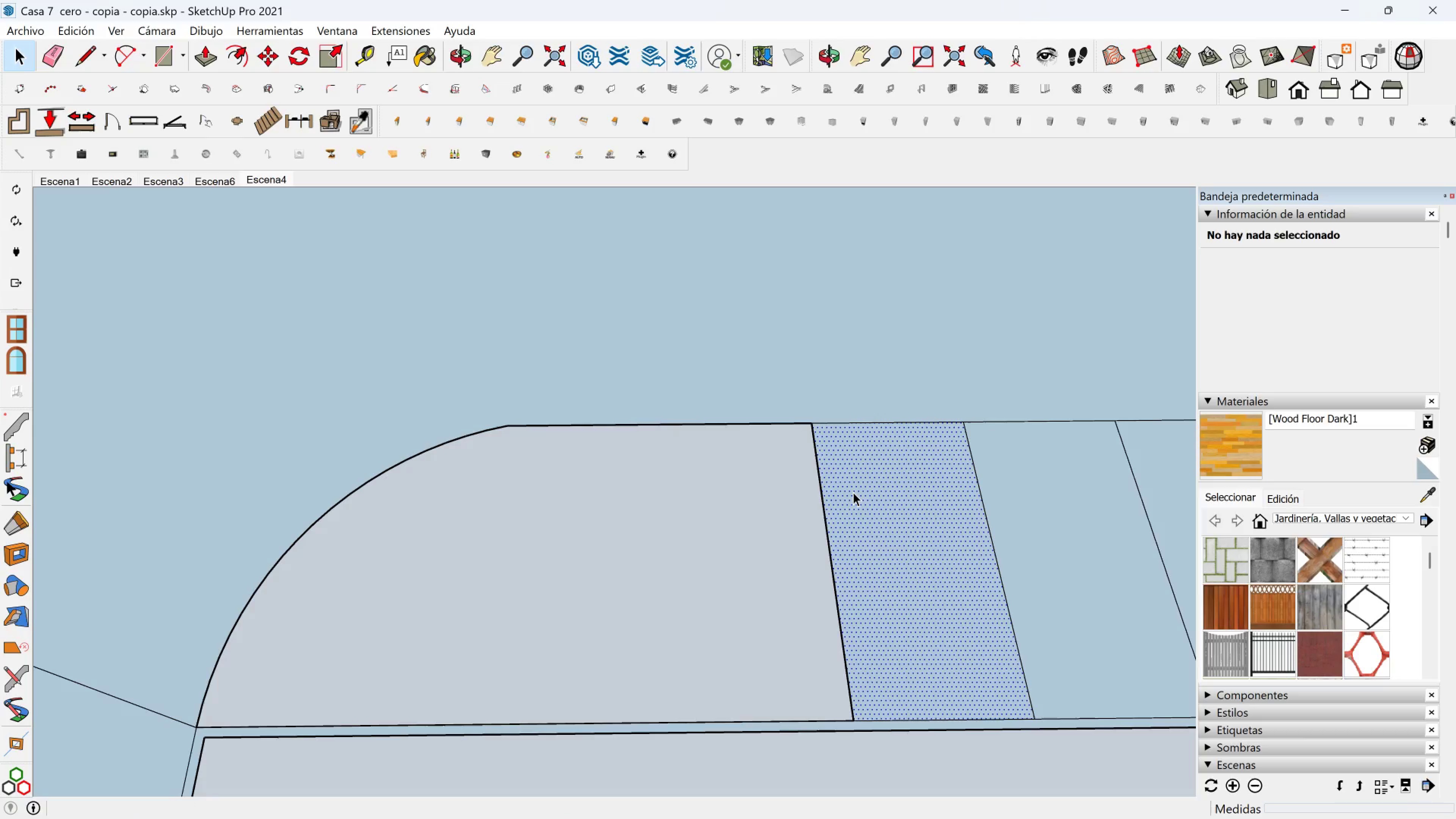 
left_click([853, 492])
 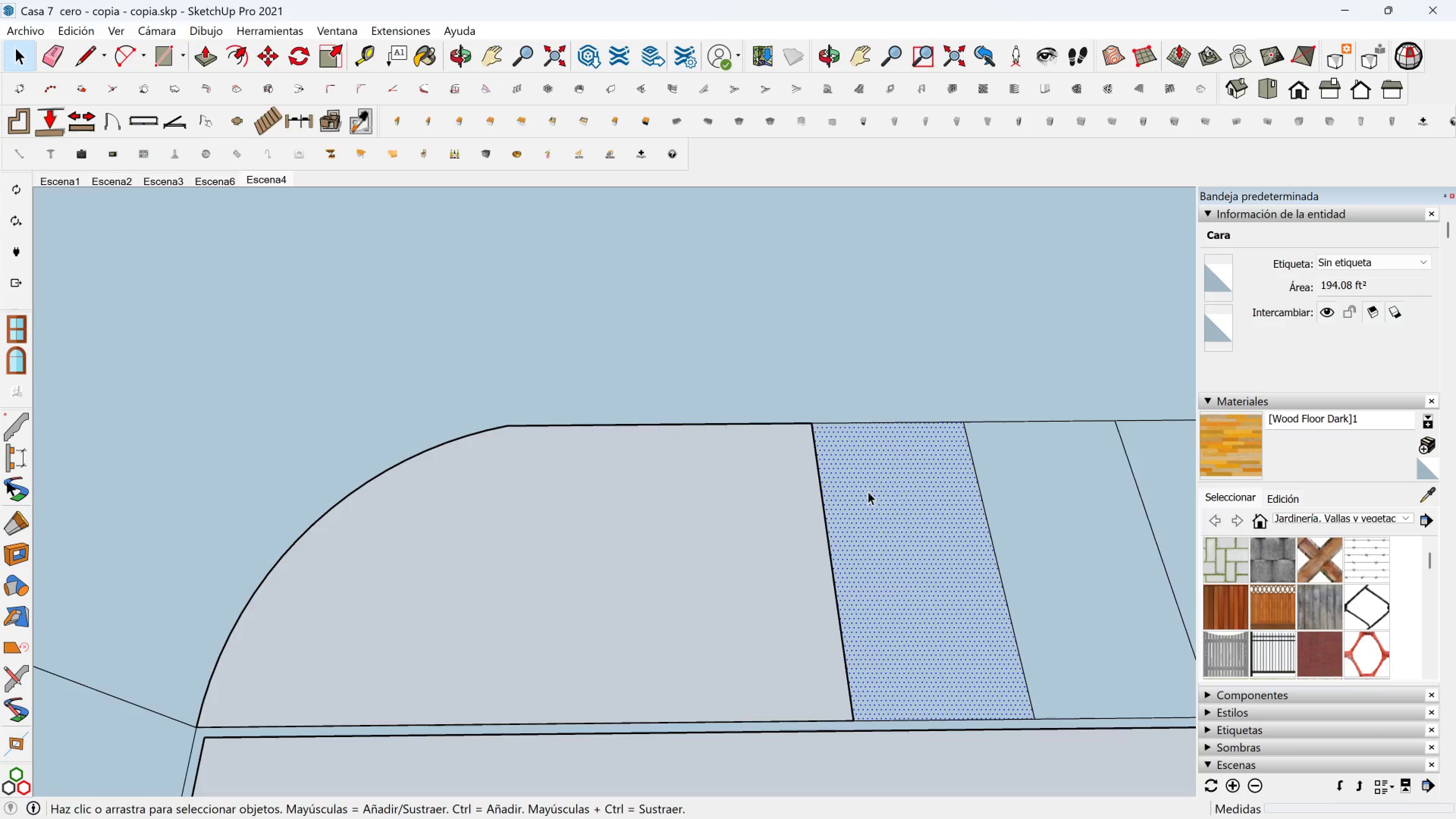 
key(M)
 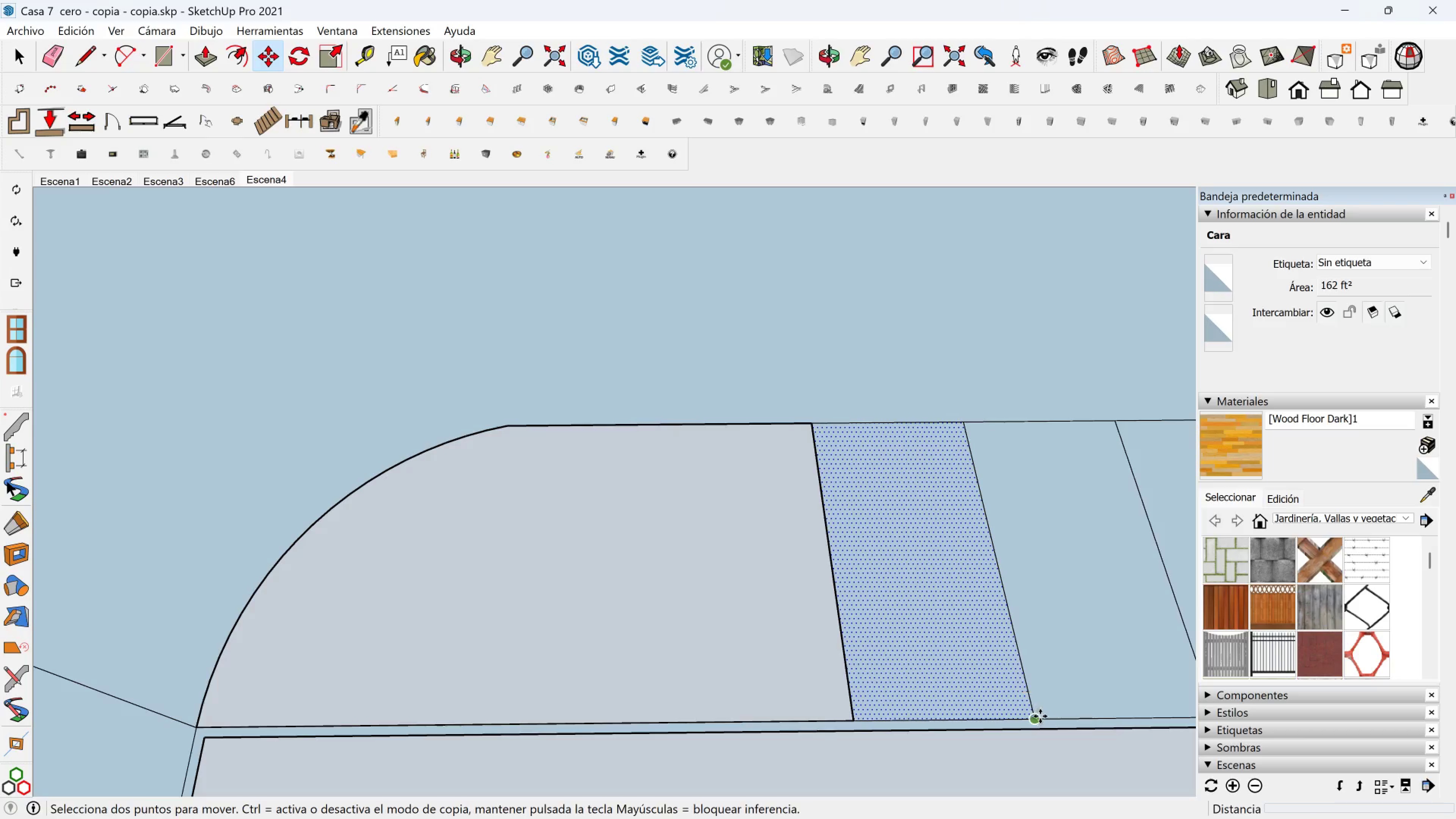 
left_click([1040, 717])
 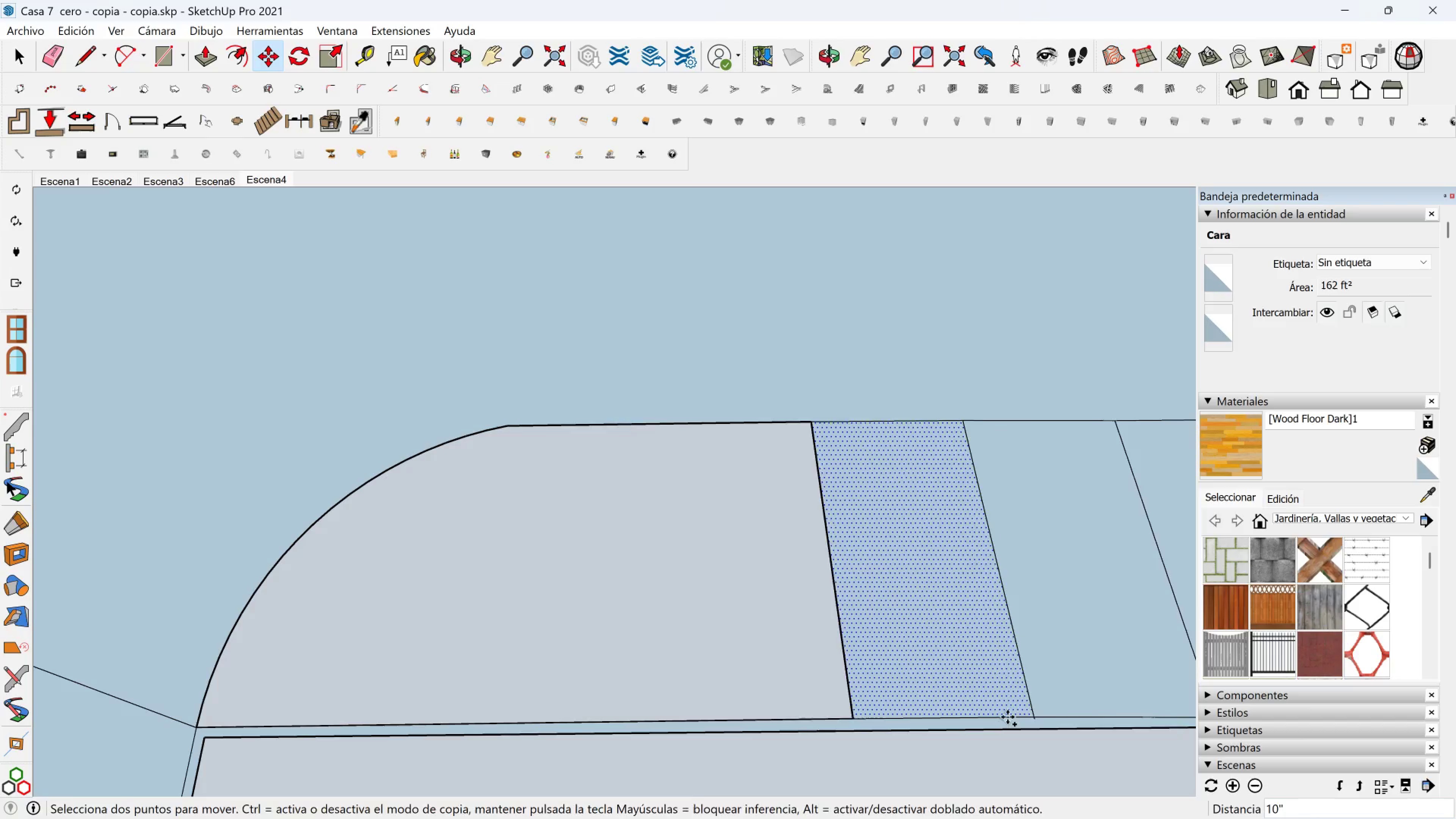 
key(Control+ControlLeft)
 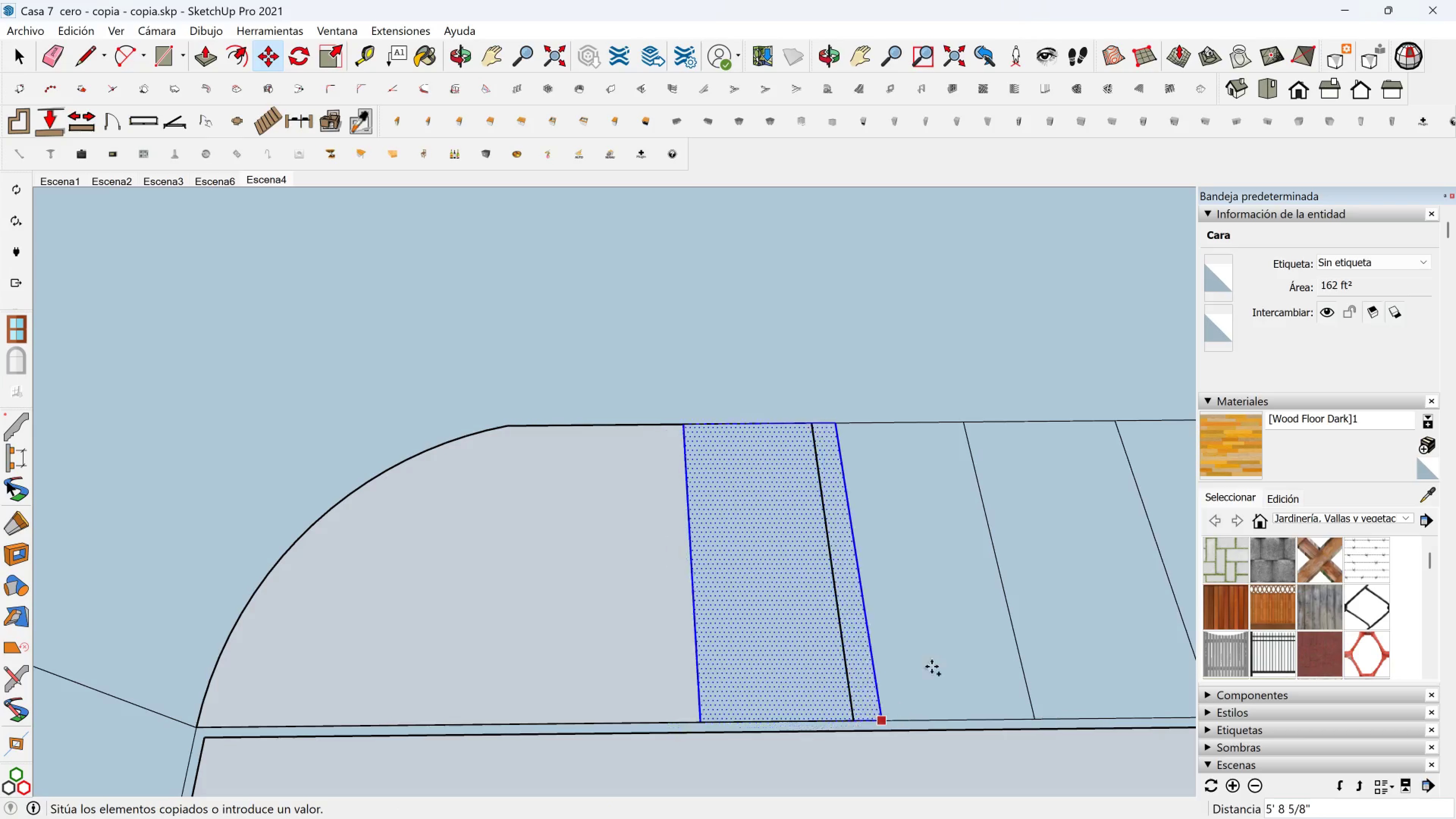 
key(Escape)
 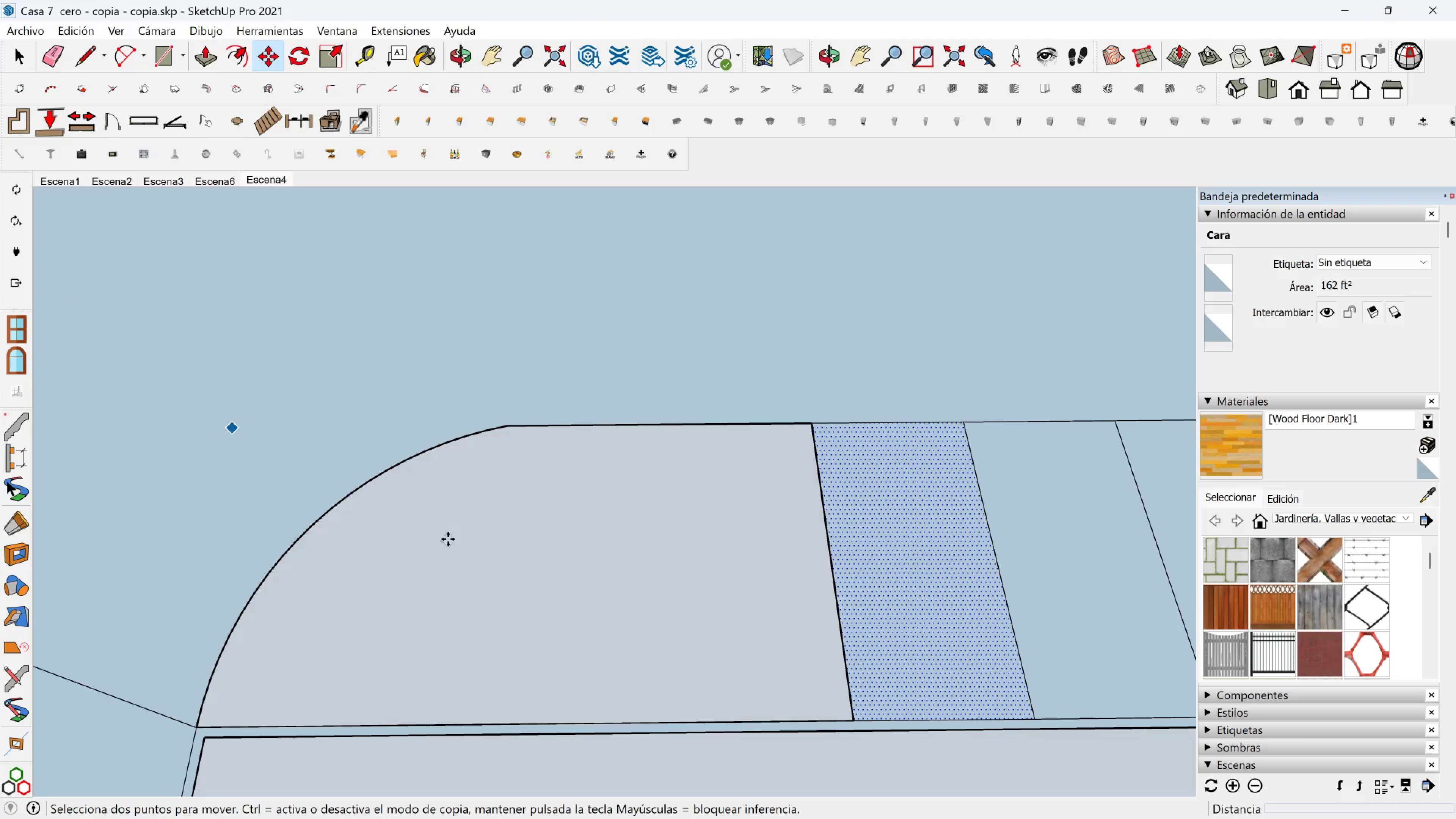 
key(Control+ControlLeft)
 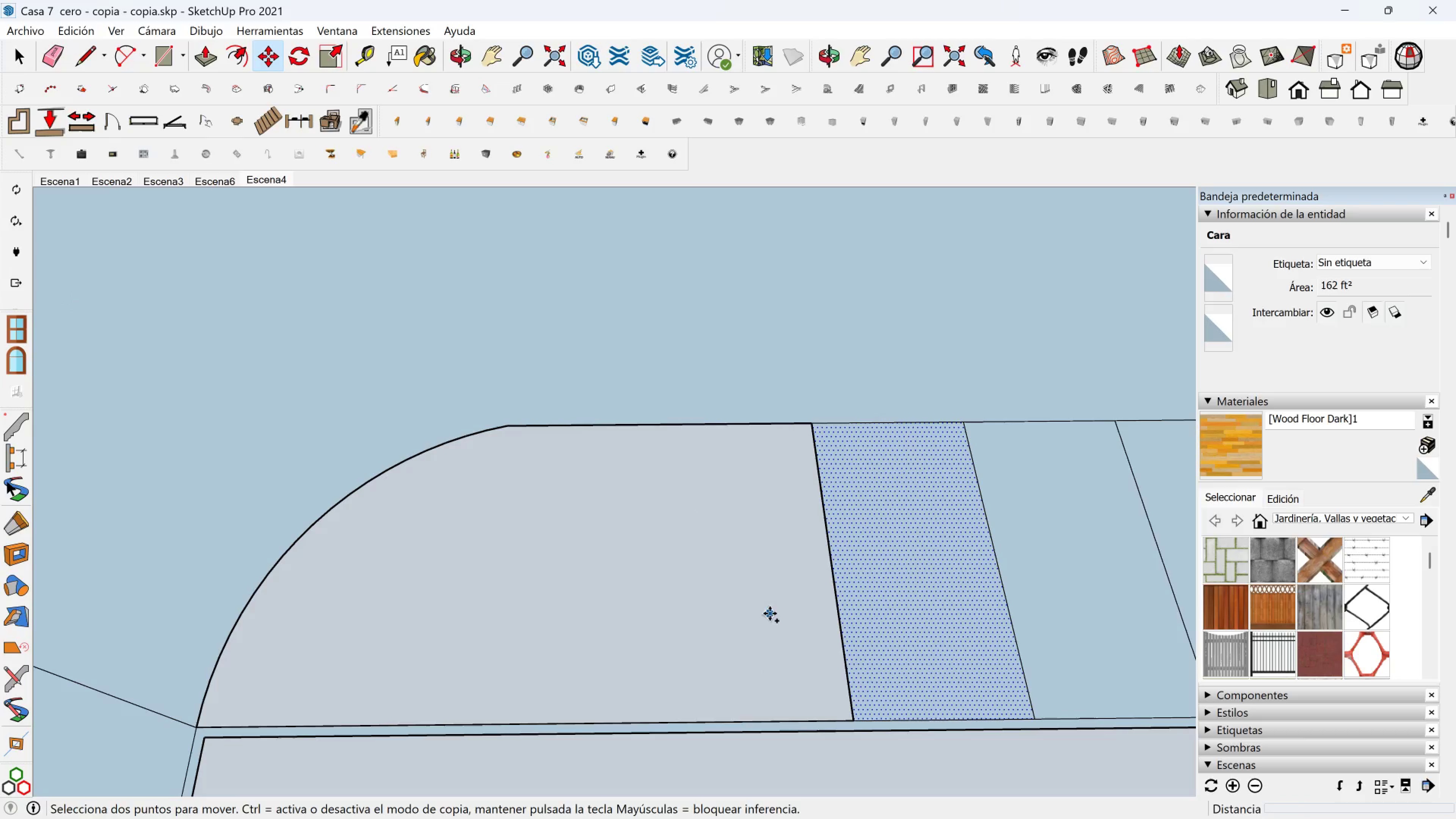 
key(Control+Z)
 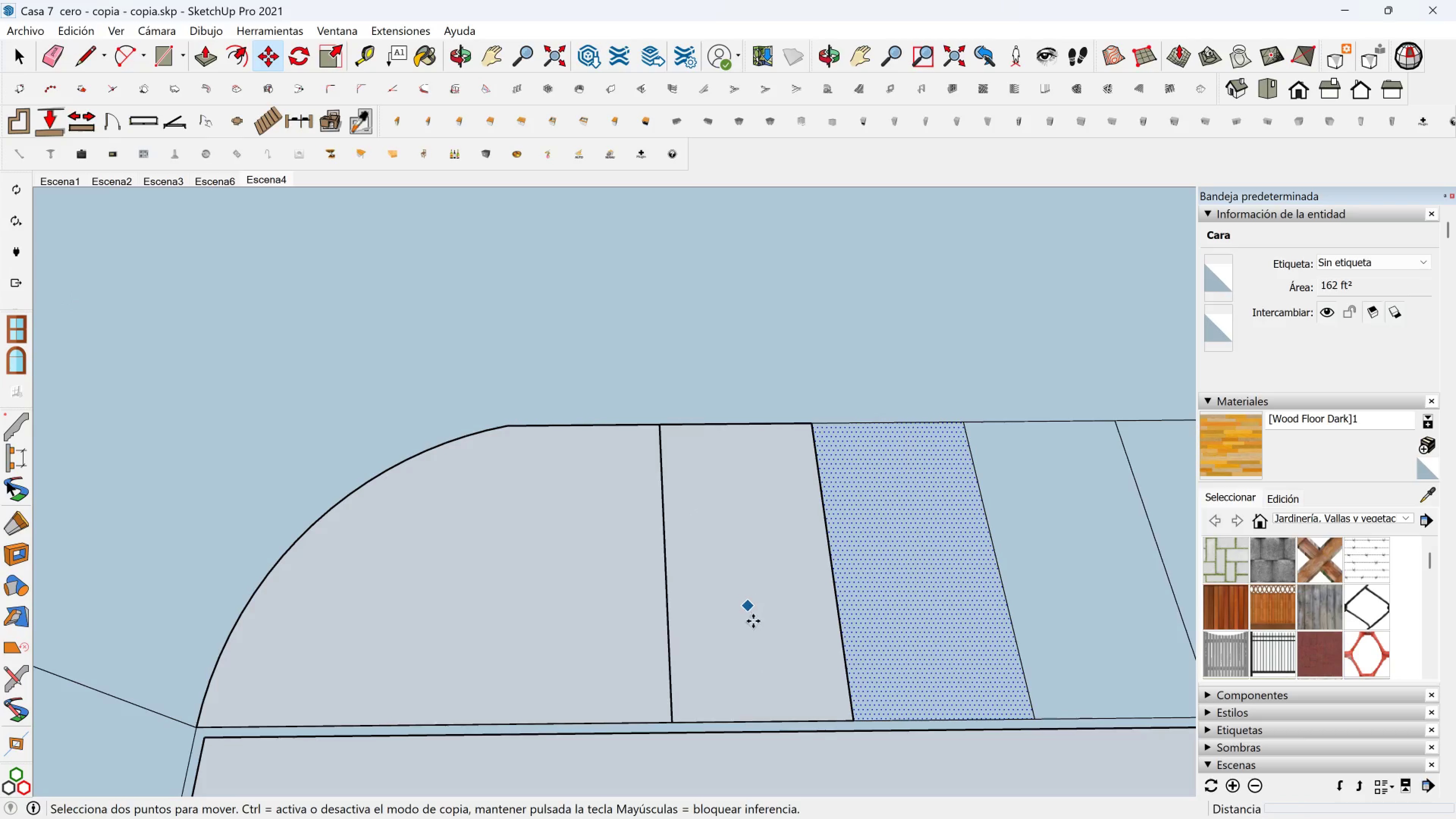 
key(Control+Z)
 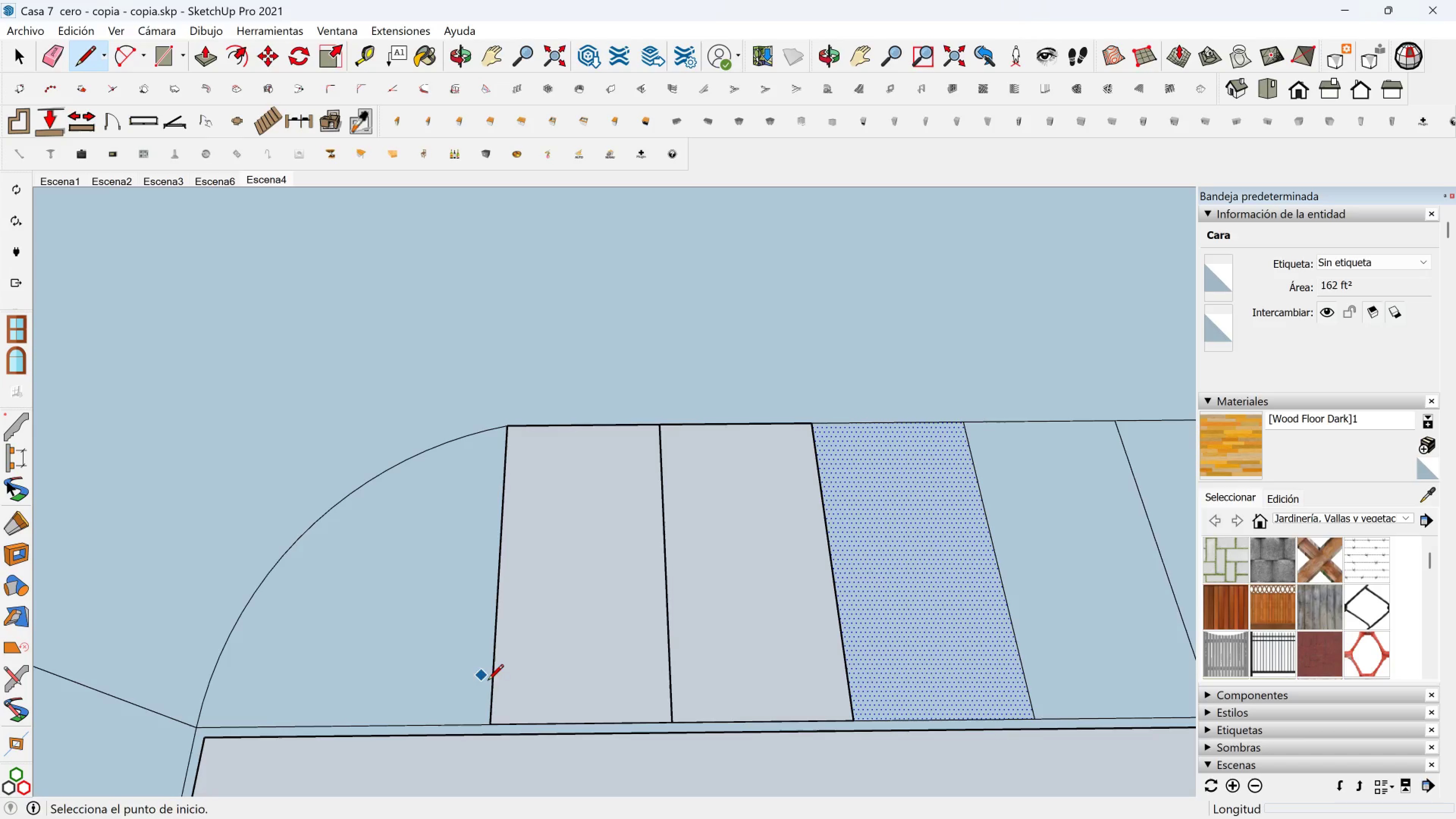 
left_click([485, 721])
 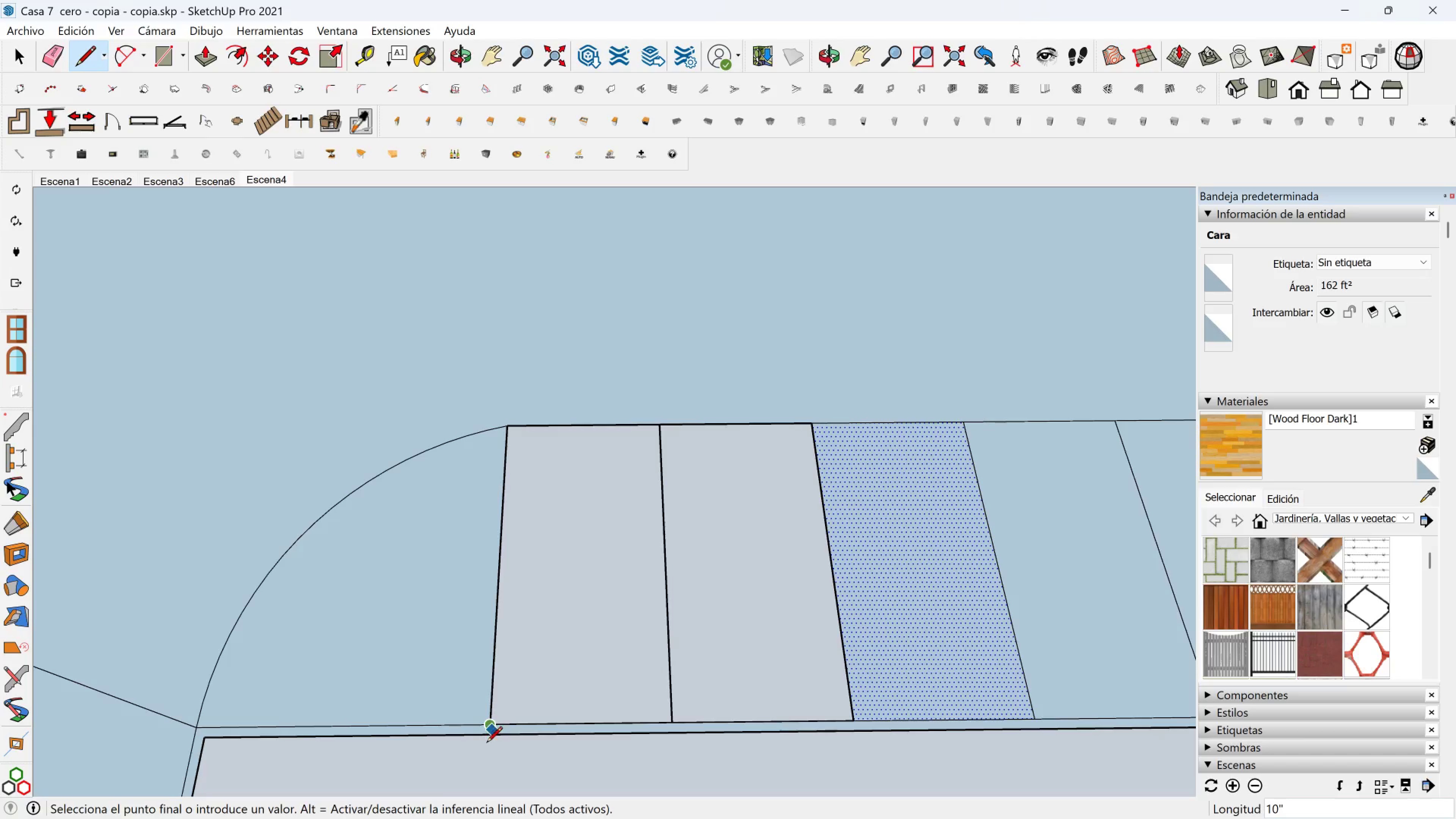 
scroll: coordinate [507, 712], scroll_direction: up, amount: 18.0
 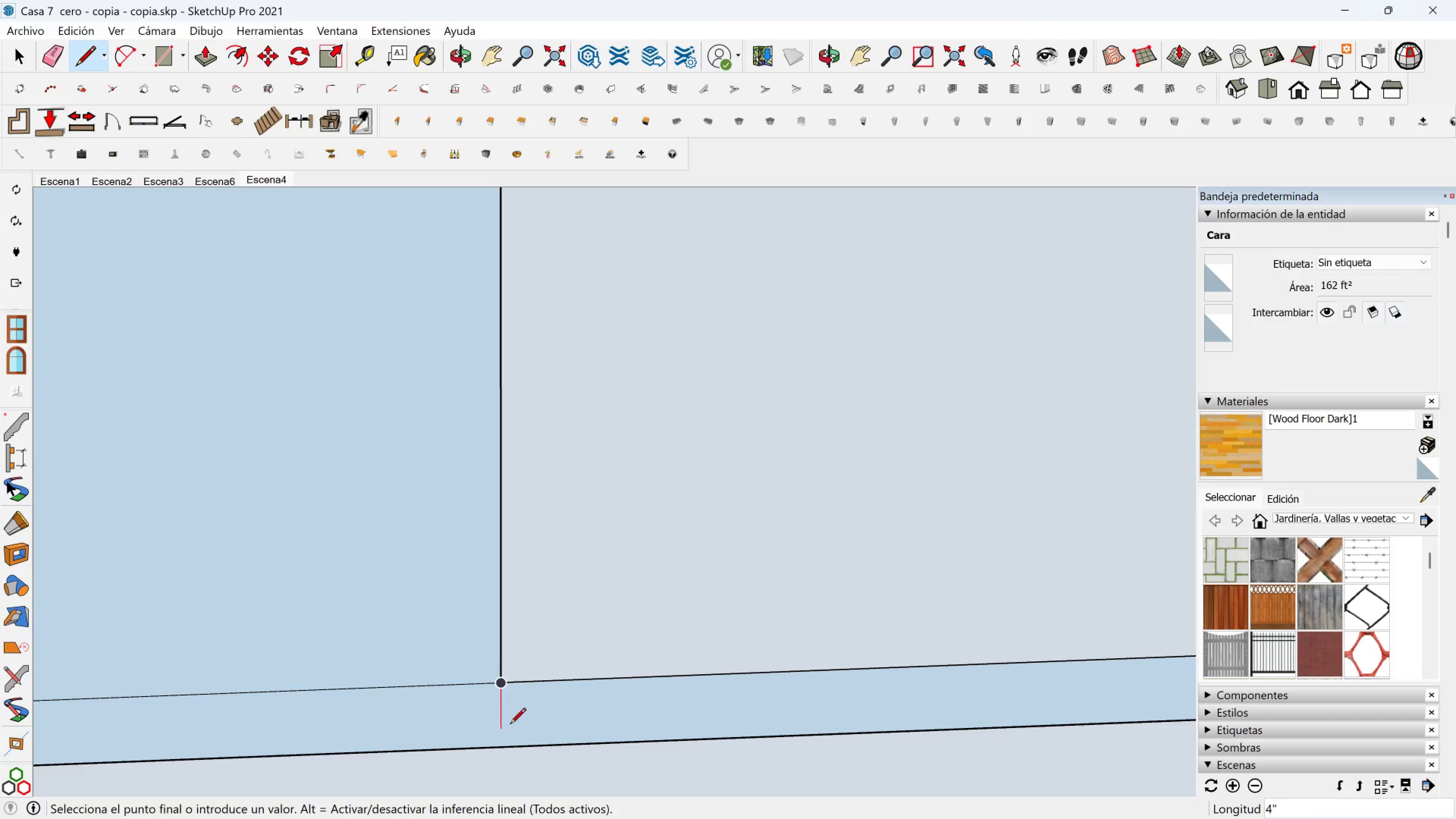 
left_click([508, 723])
 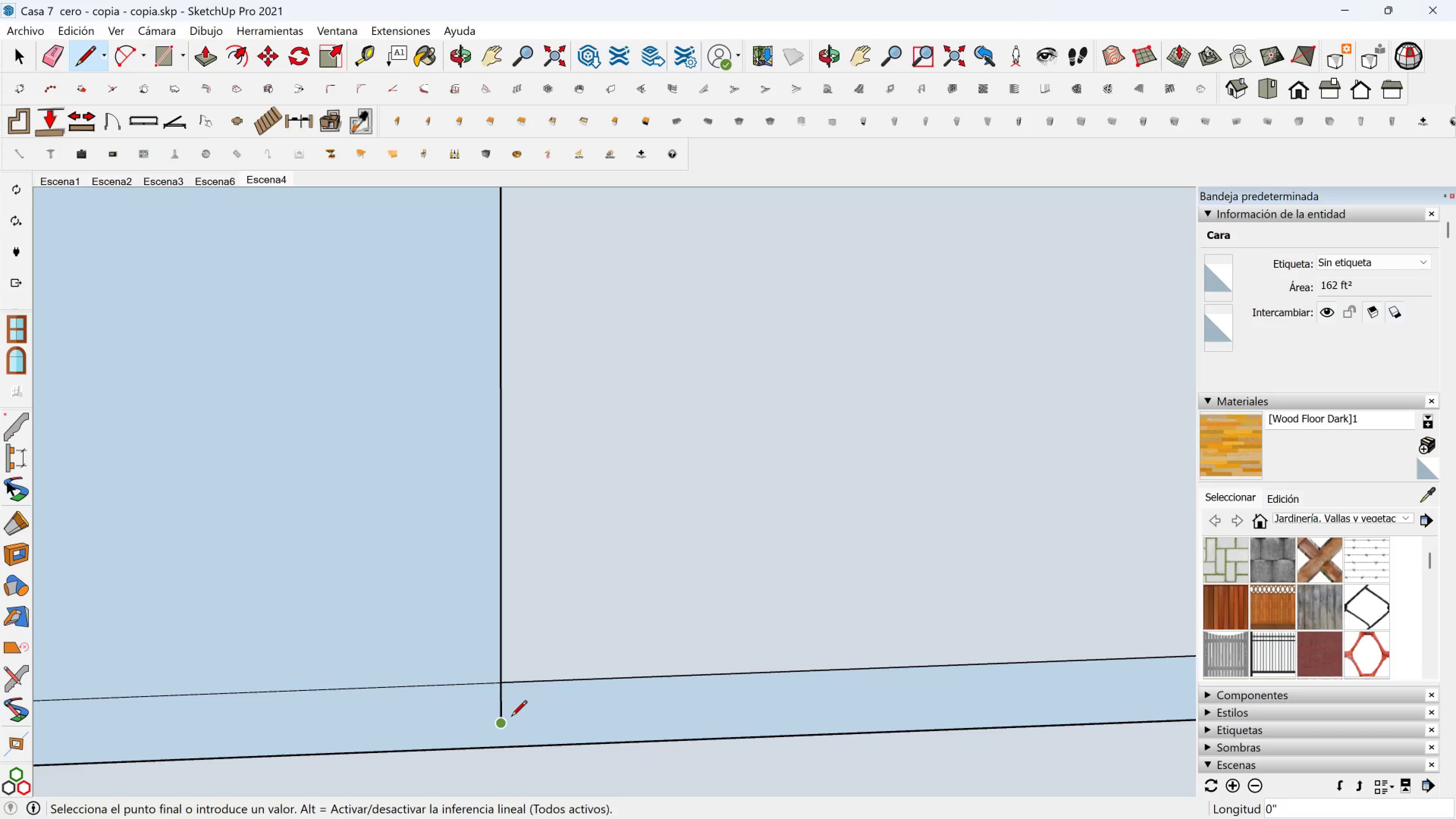 
key(Control+Z)
 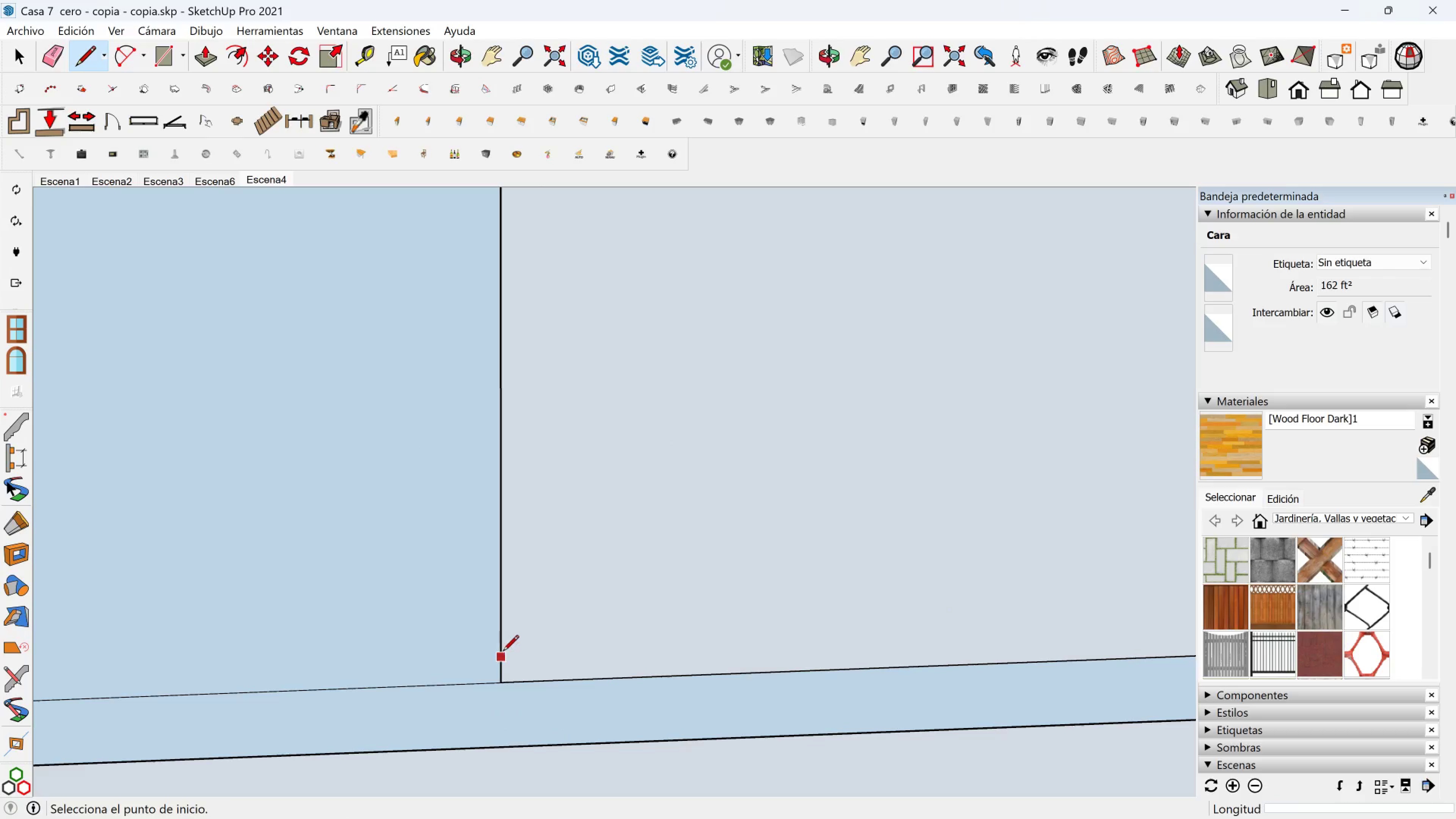 
left_click([502, 648])
 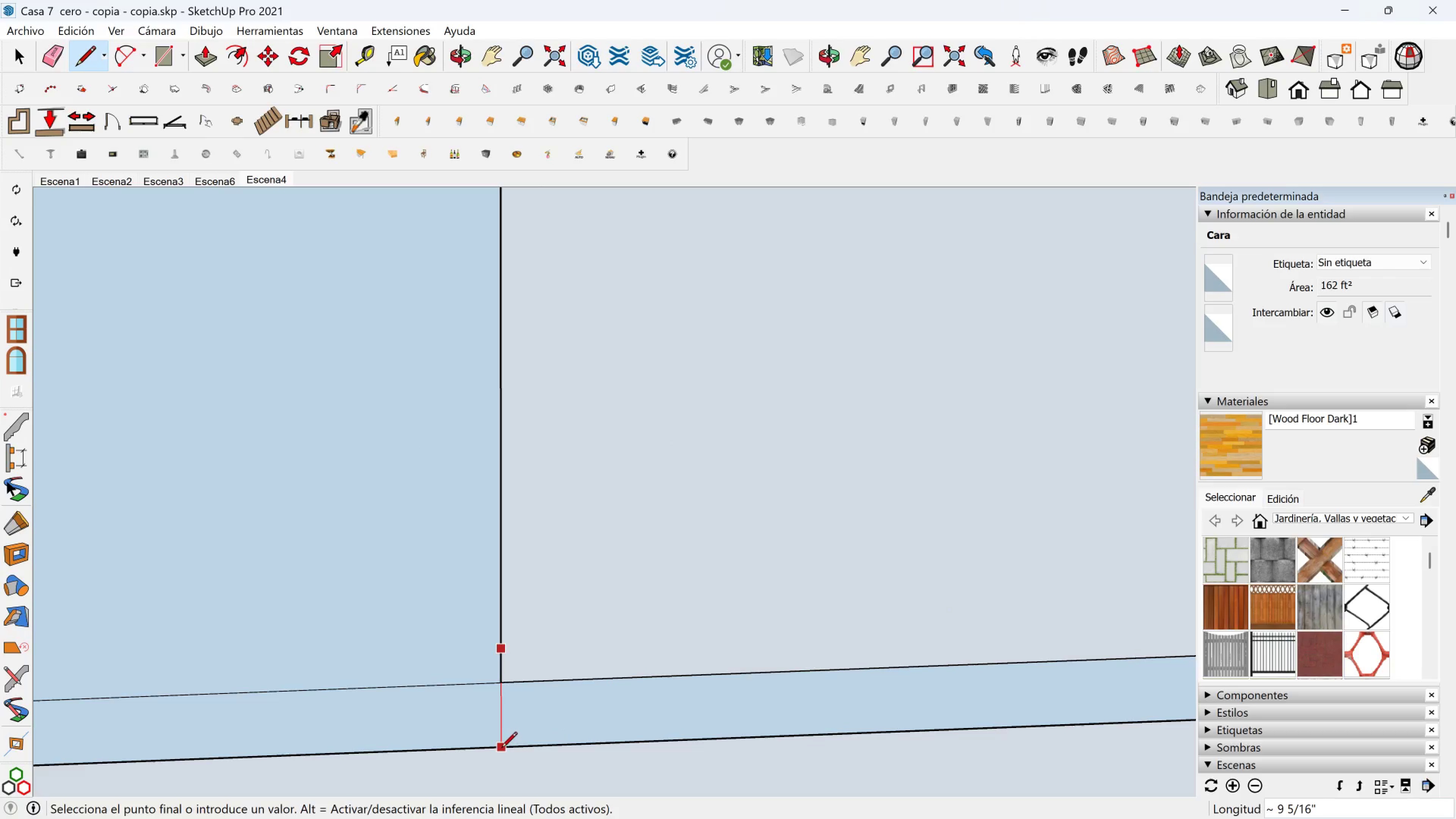 
left_click([500, 752])
 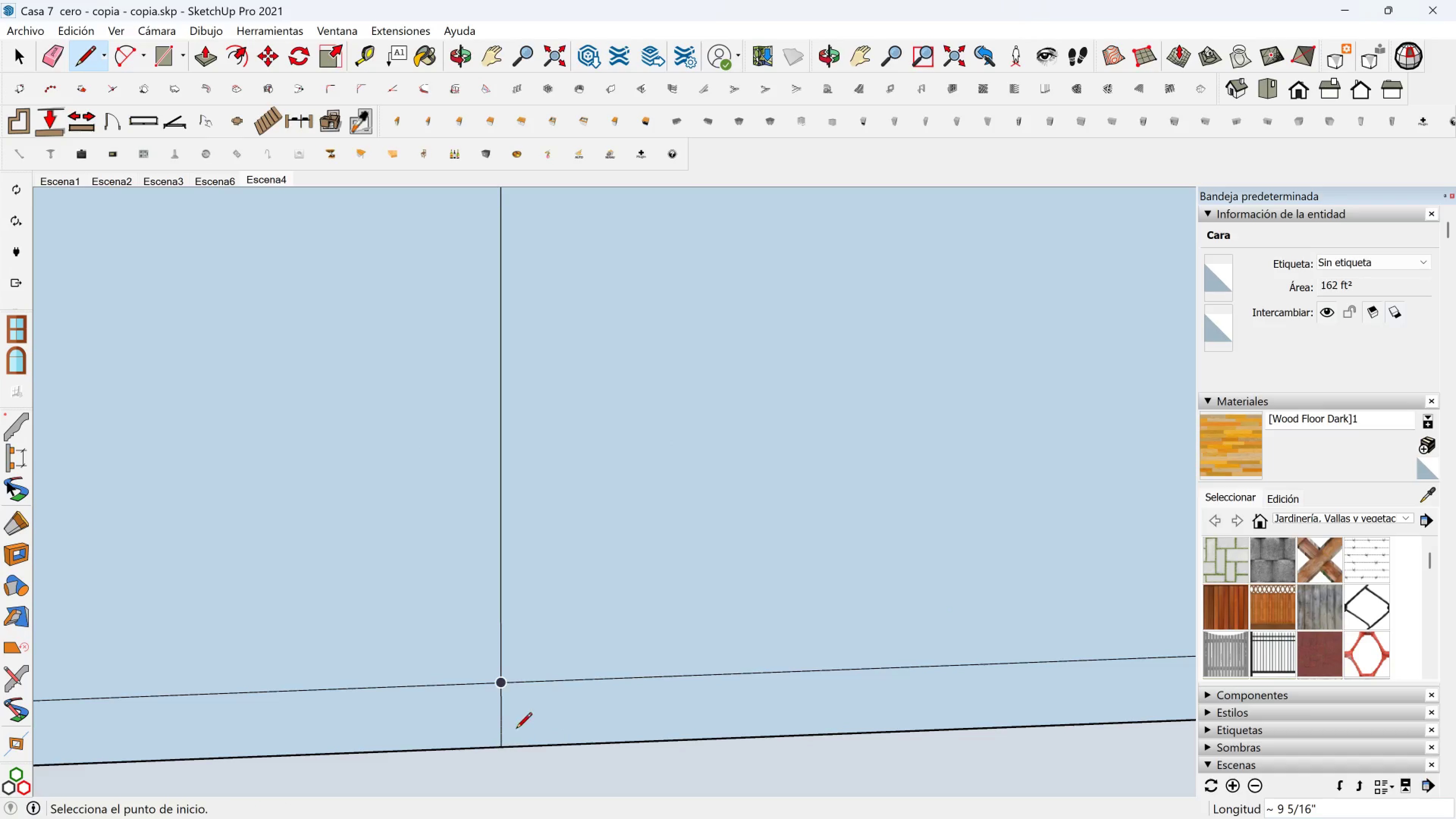 
scroll: coordinate [545, 703], scroll_direction: down, amount: 5.0
 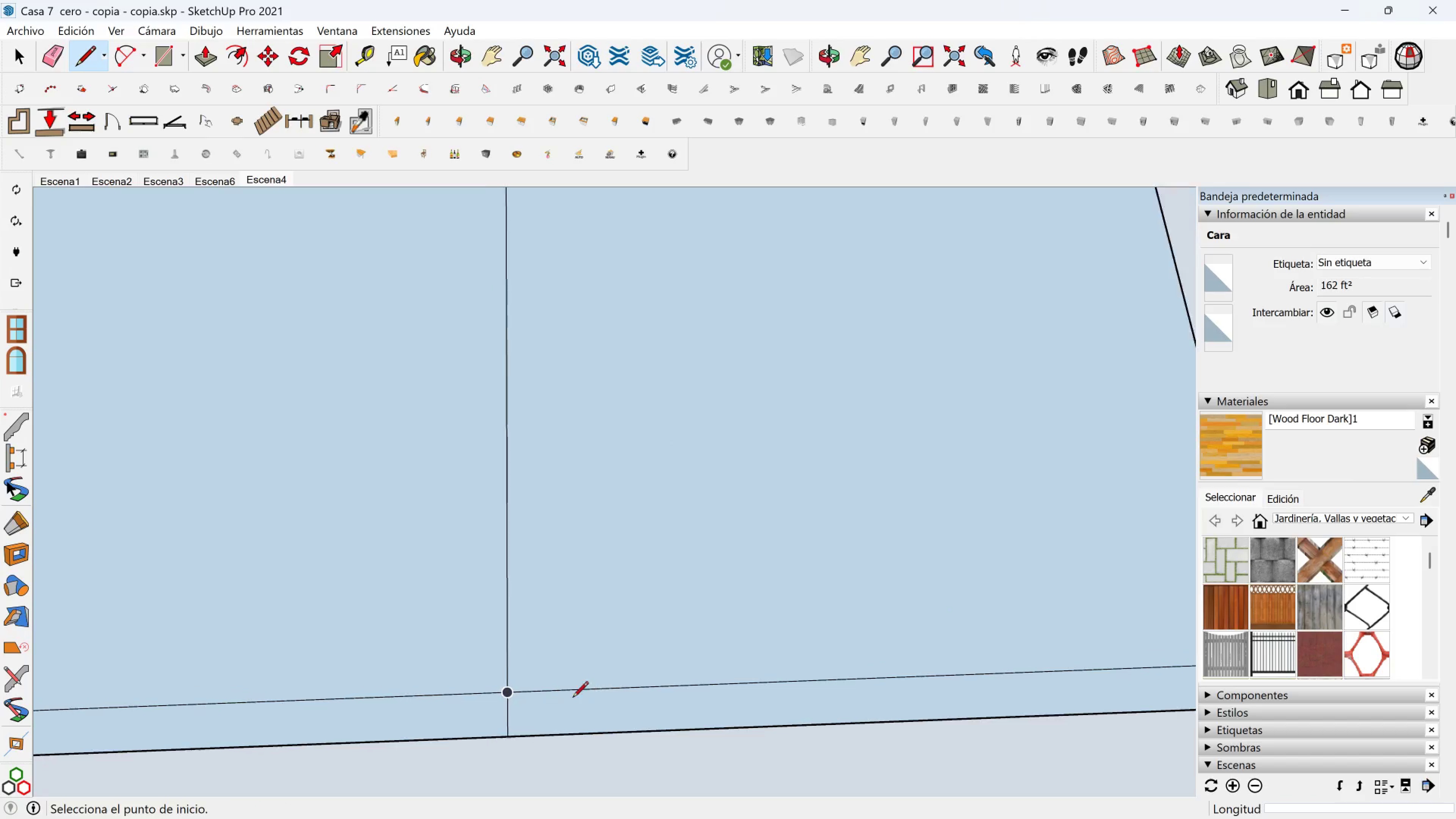 
hold_key(key=ShiftLeft, duration=0.55)
 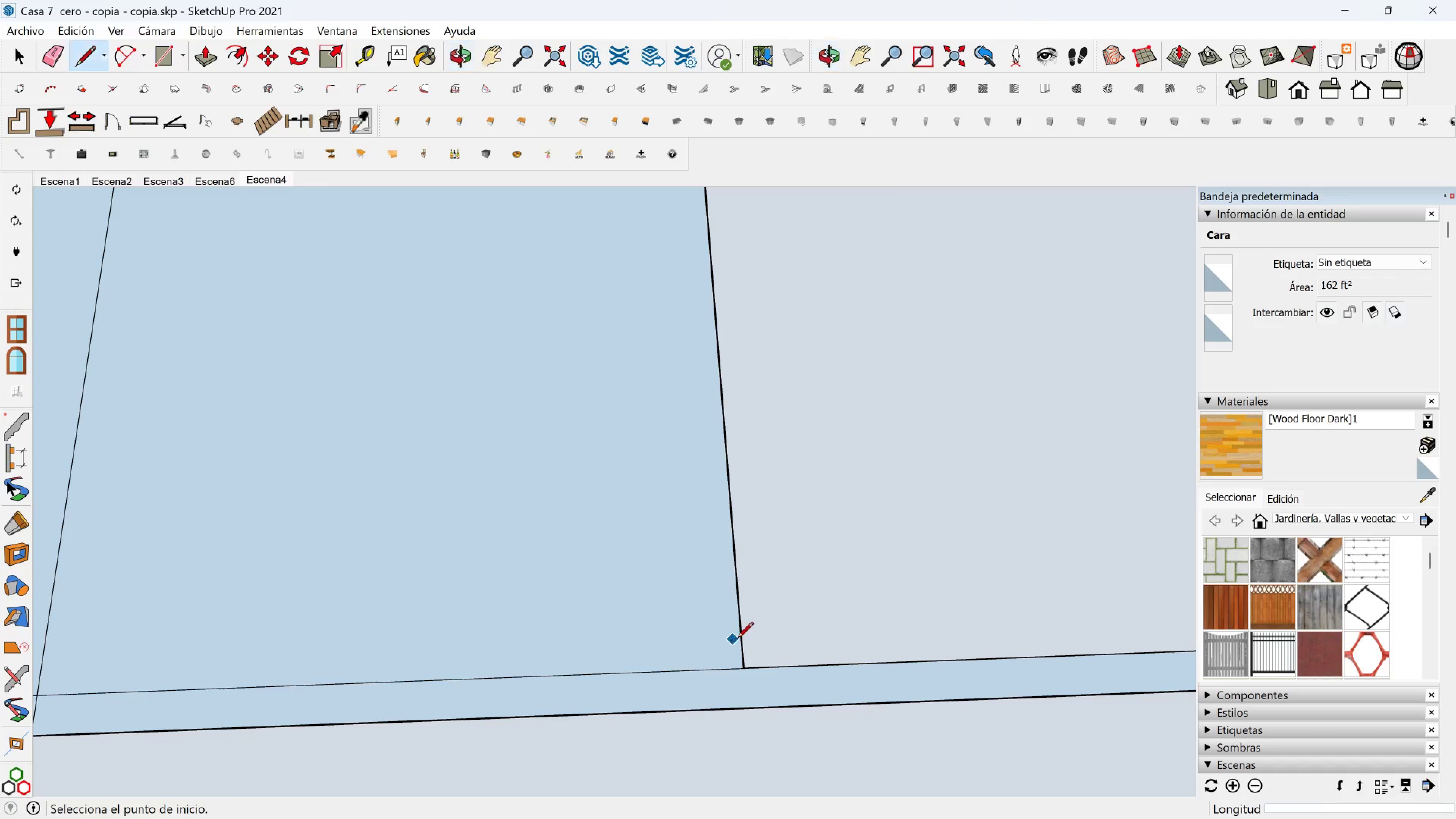 
left_click([737, 639])
 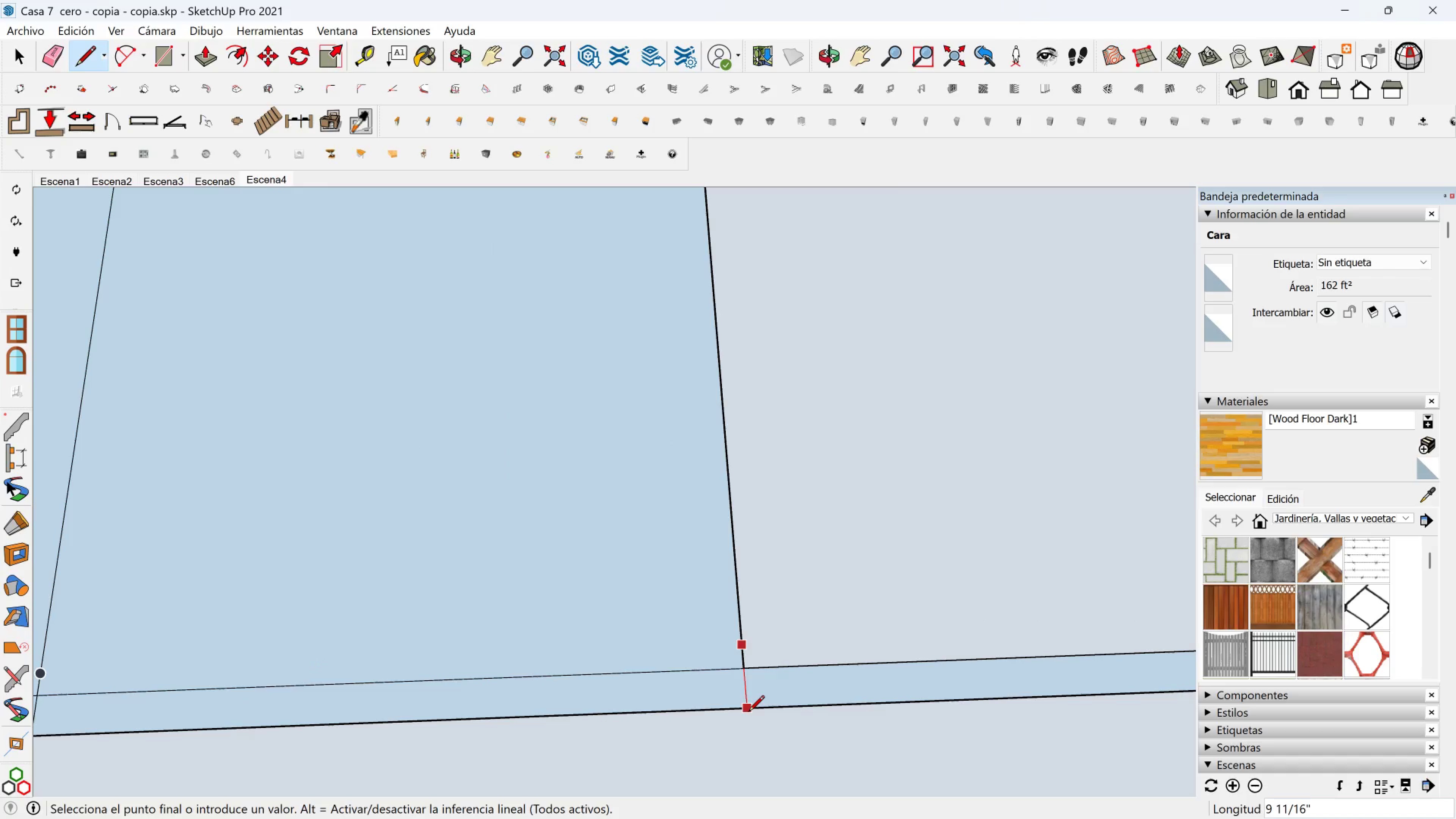 
left_click([748, 712])
 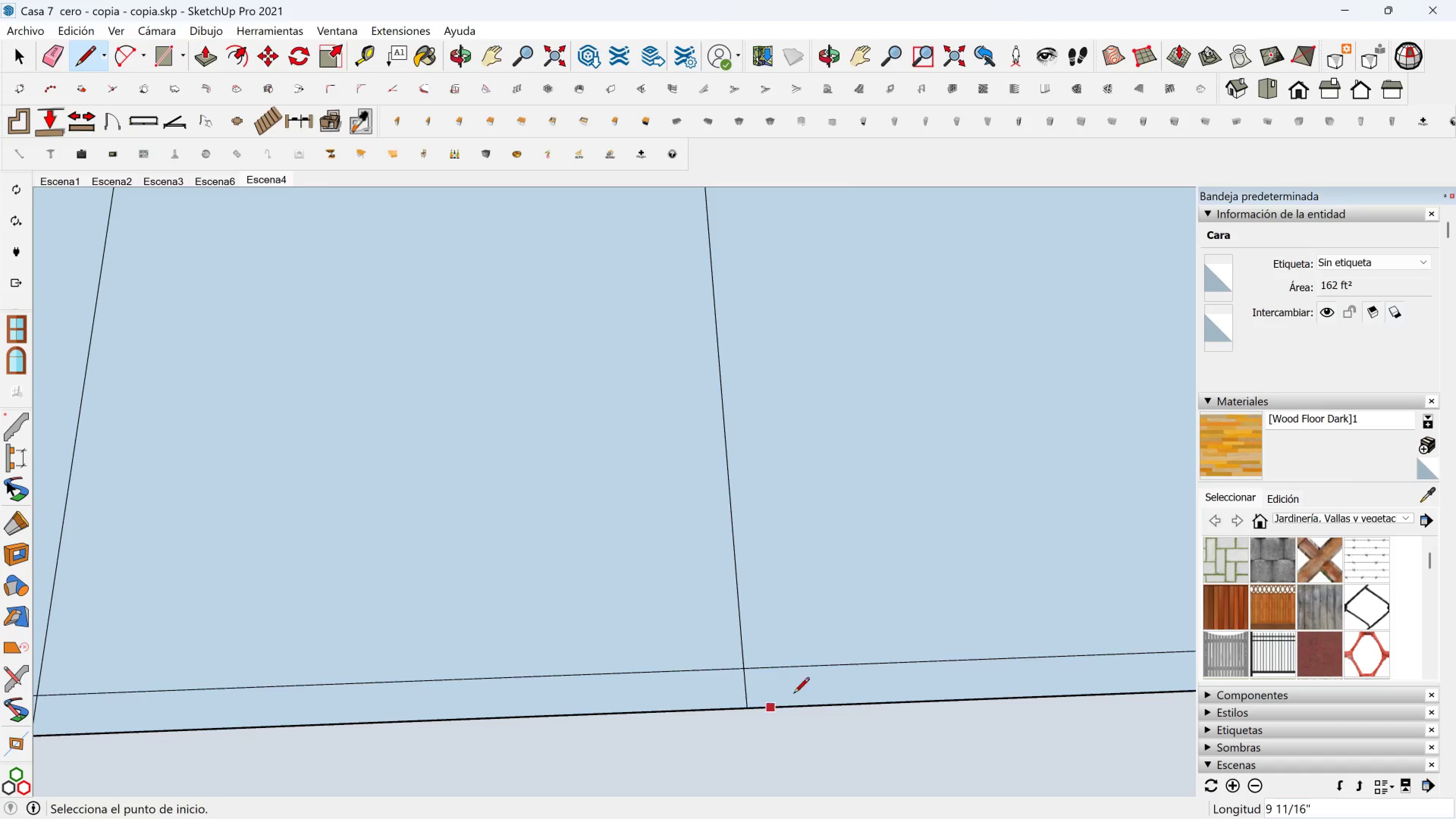 
hold_key(key=ShiftLeft, duration=0.56)
 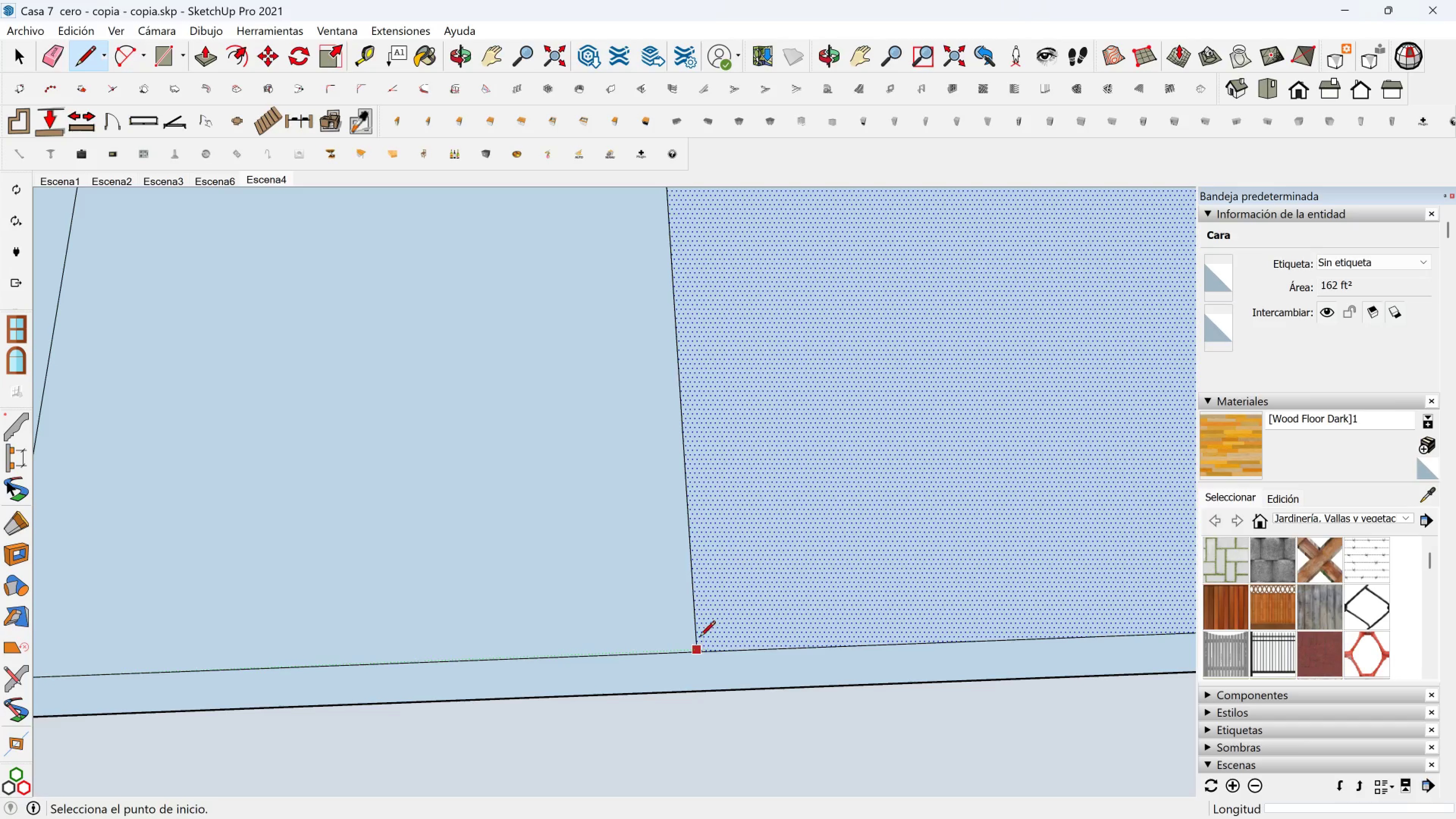 
scroll: coordinate [586, 613], scroll_direction: down, amount: 4.0
 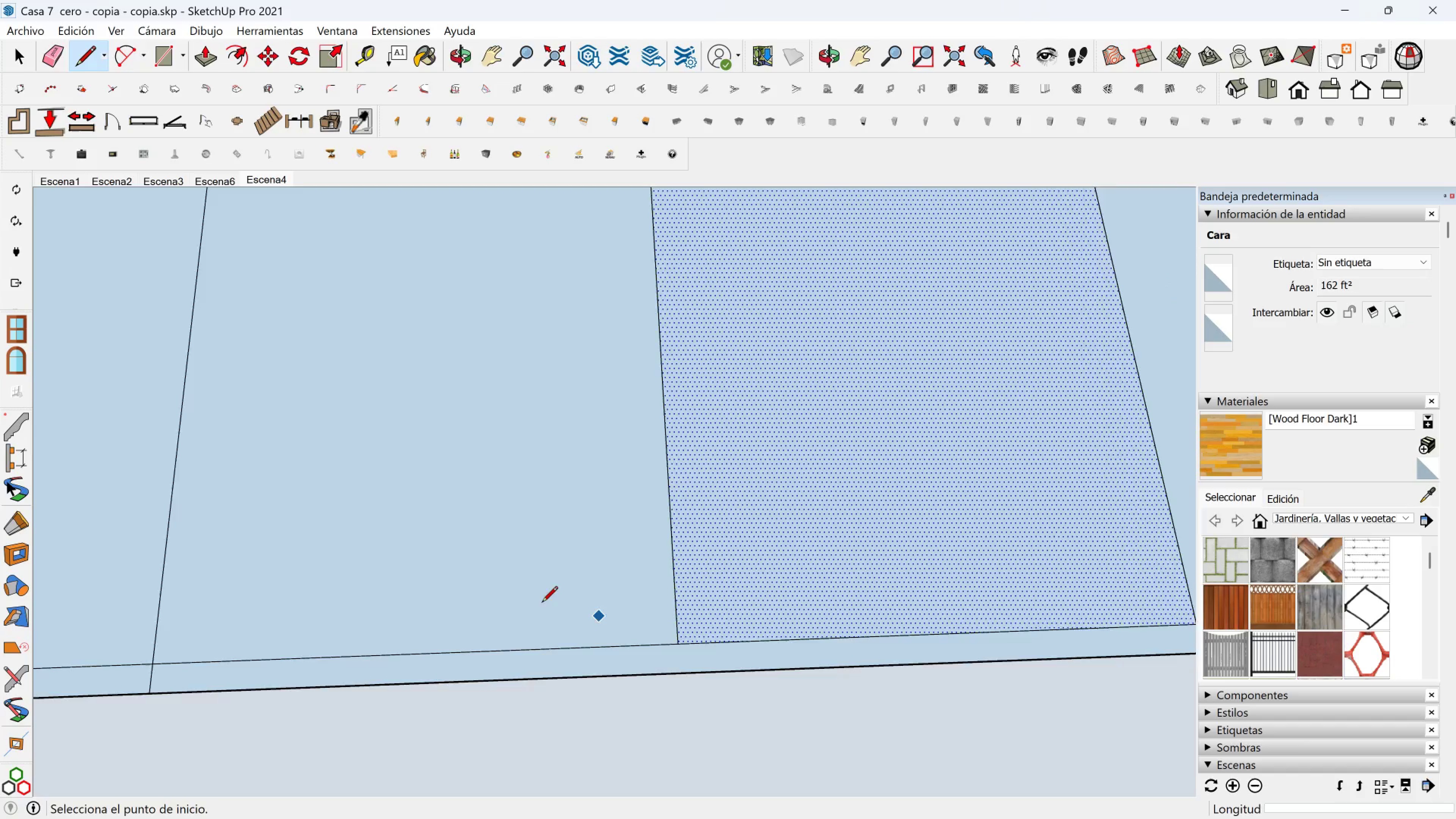 
hold_key(key=ShiftLeft, duration=0.62)
 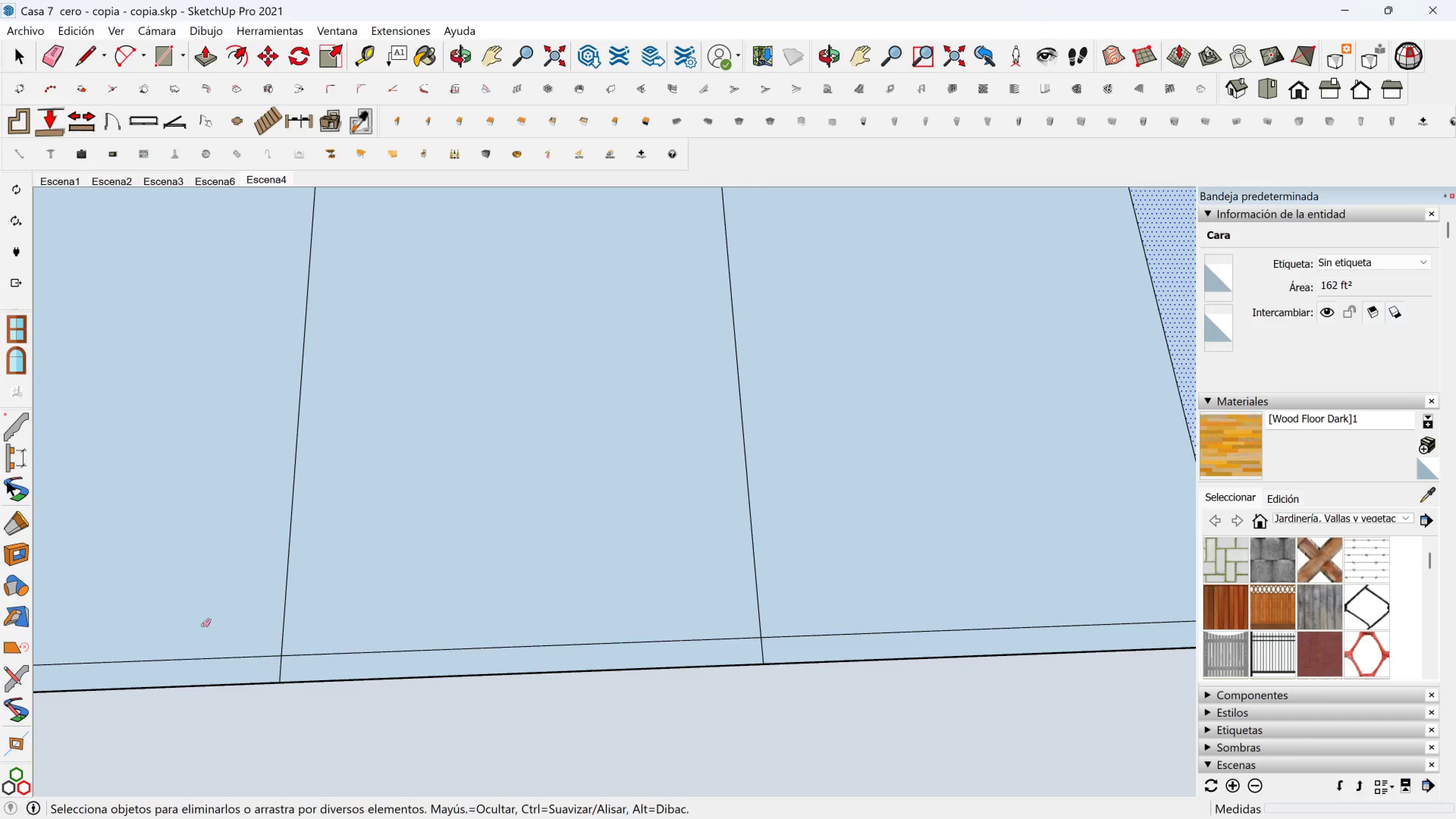 
left_click_drag(start_coordinate=[281, 666], to_coordinate=[281, 669])
 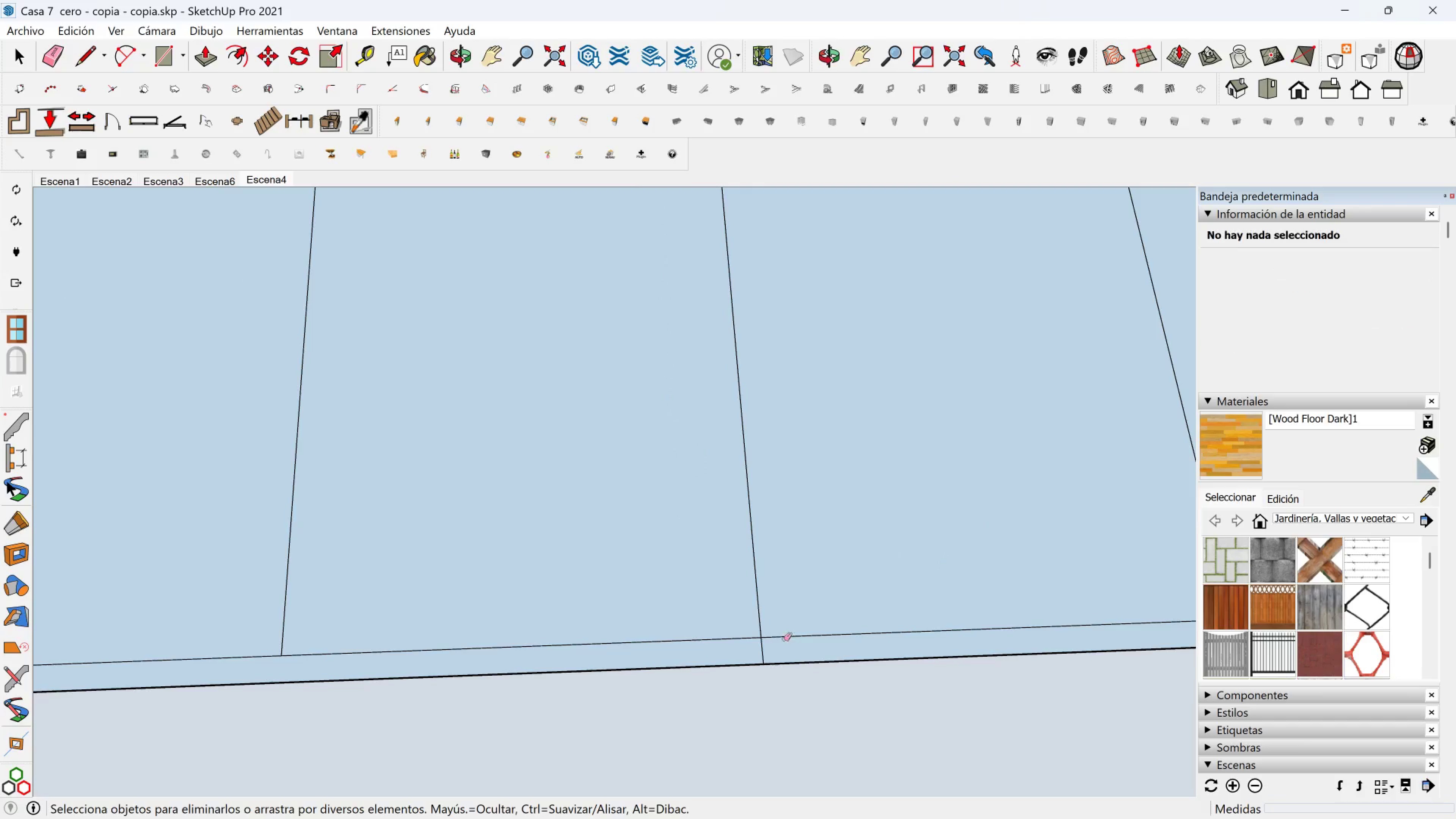 
left_click_drag(start_coordinate=[771, 646], to_coordinate=[763, 646])
 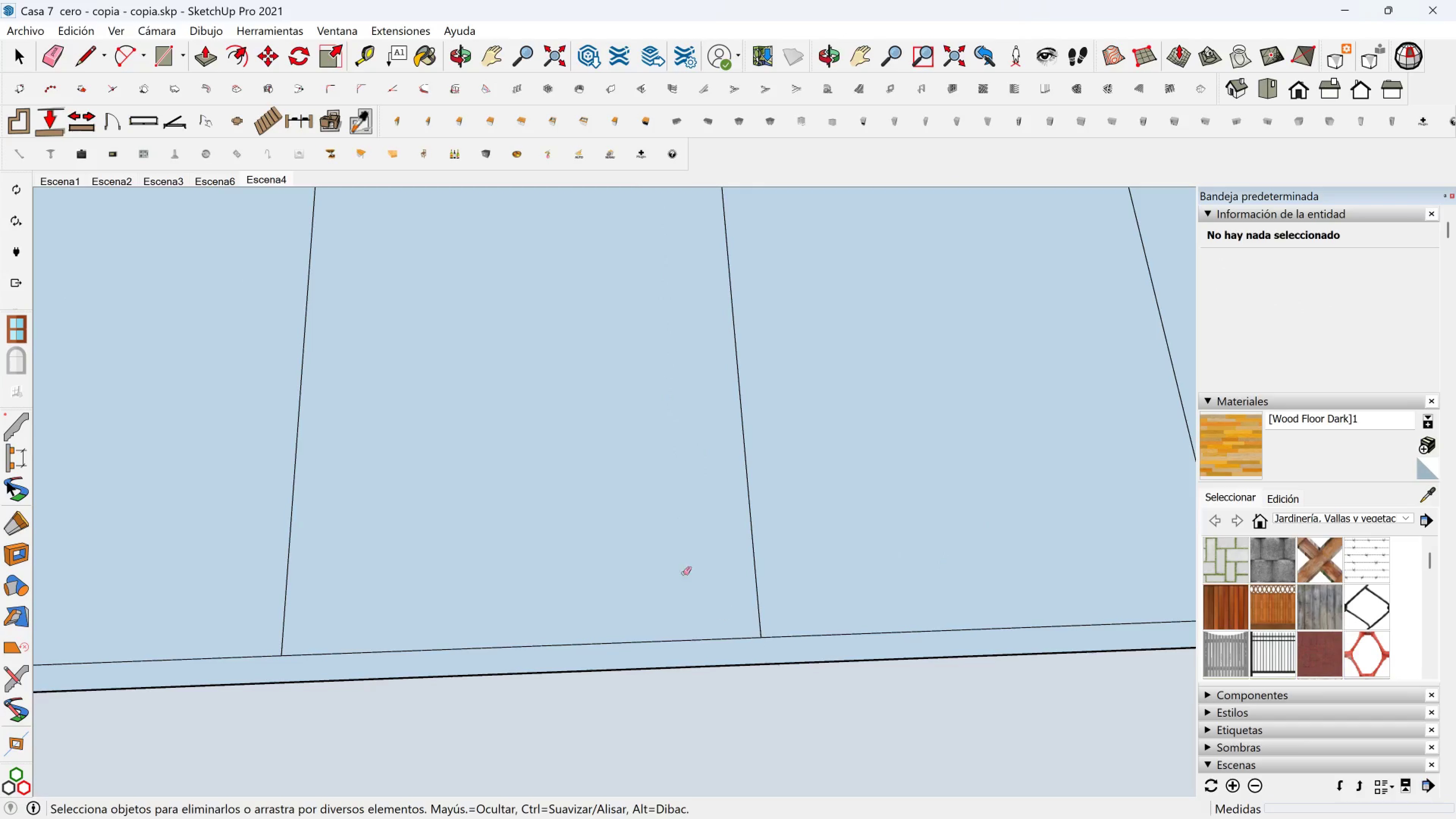 
scroll: coordinate [389, 377], scroll_direction: down, amount: 14.0
 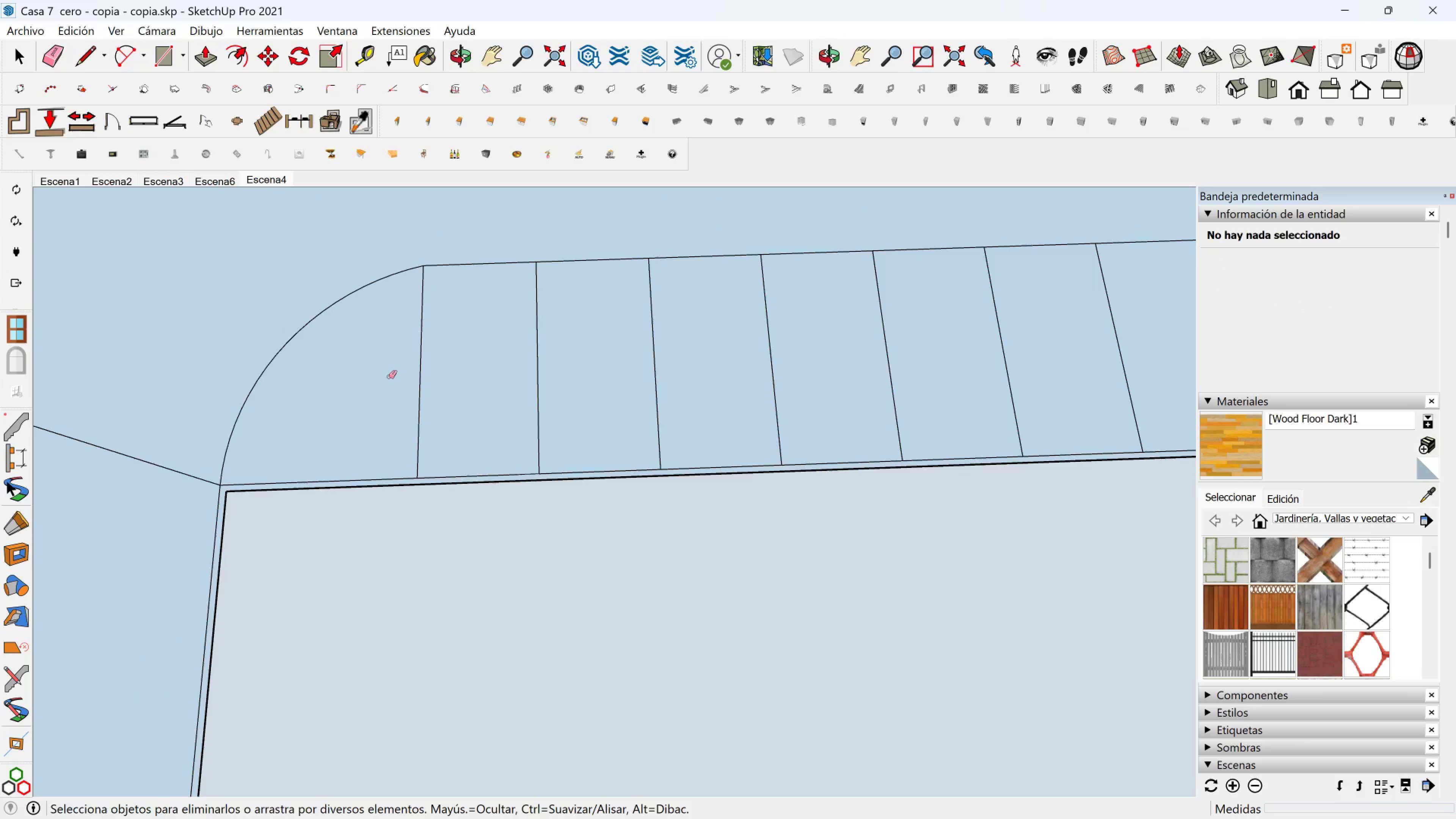 
hold_key(key=ShiftLeft, duration=0.54)
 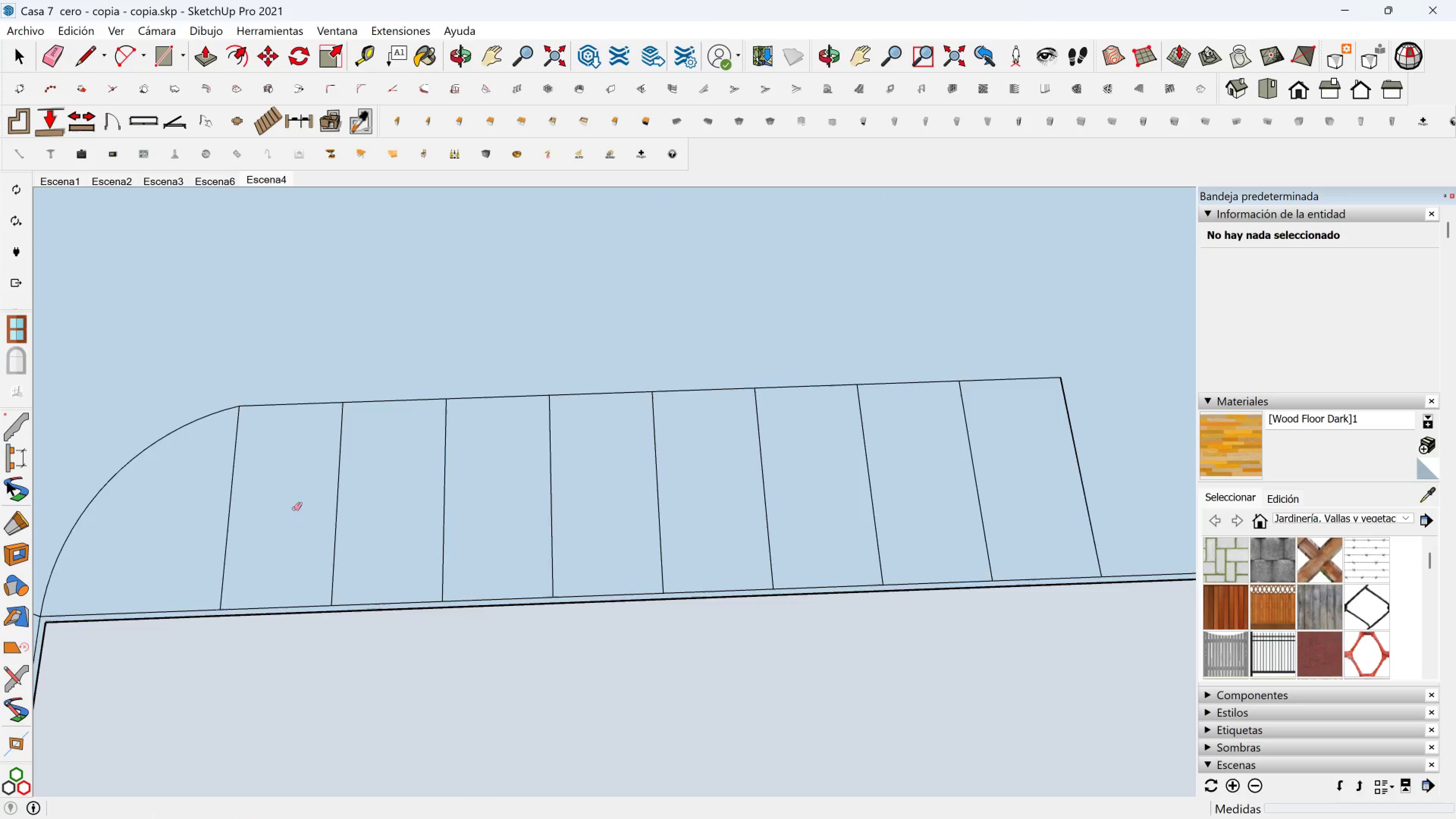 
scroll: coordinate [629, 469], scroll_direction: down, amount: 12.0
 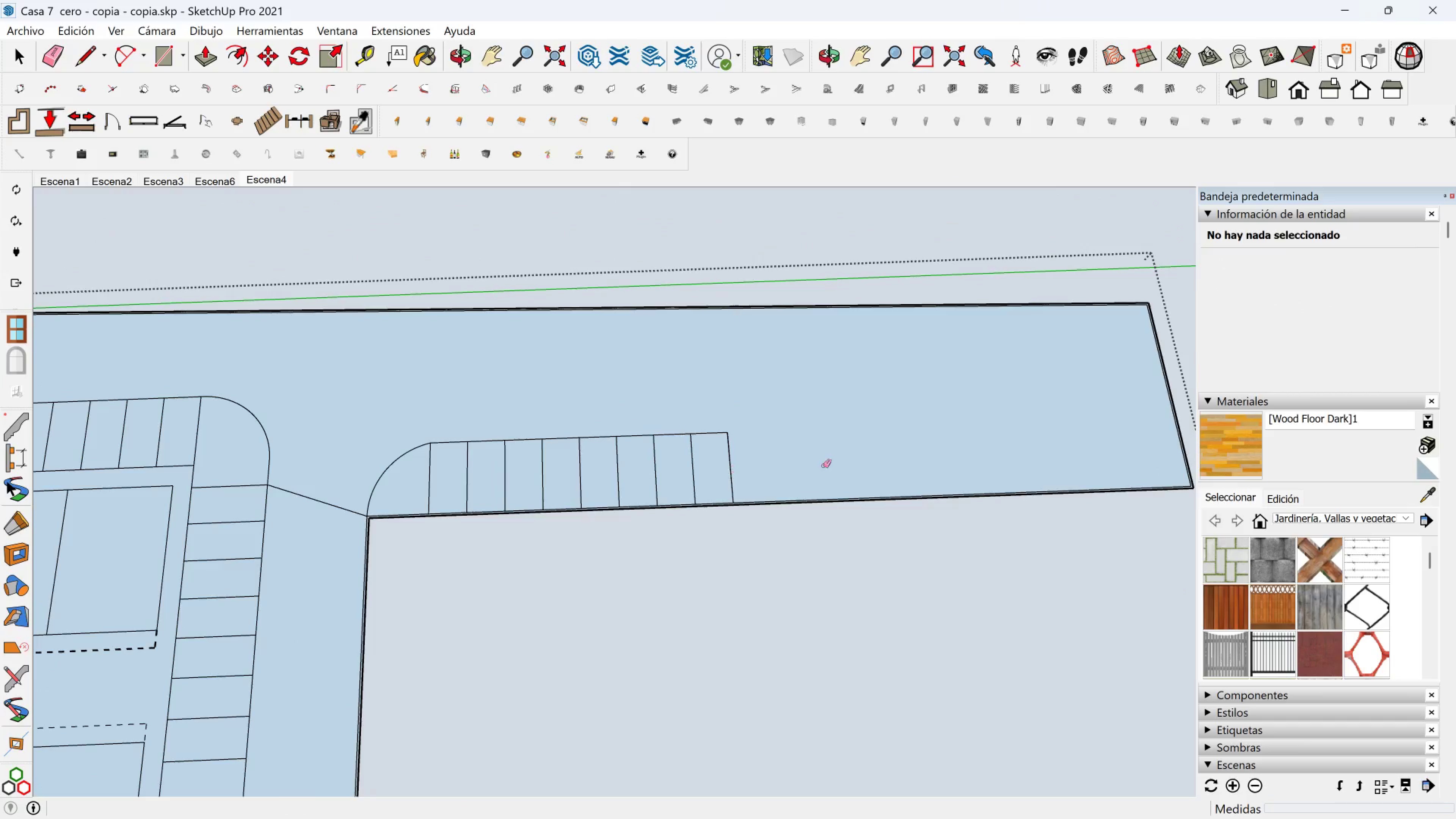 
hold_key(key=ShiftLeft, duration=1.48)
 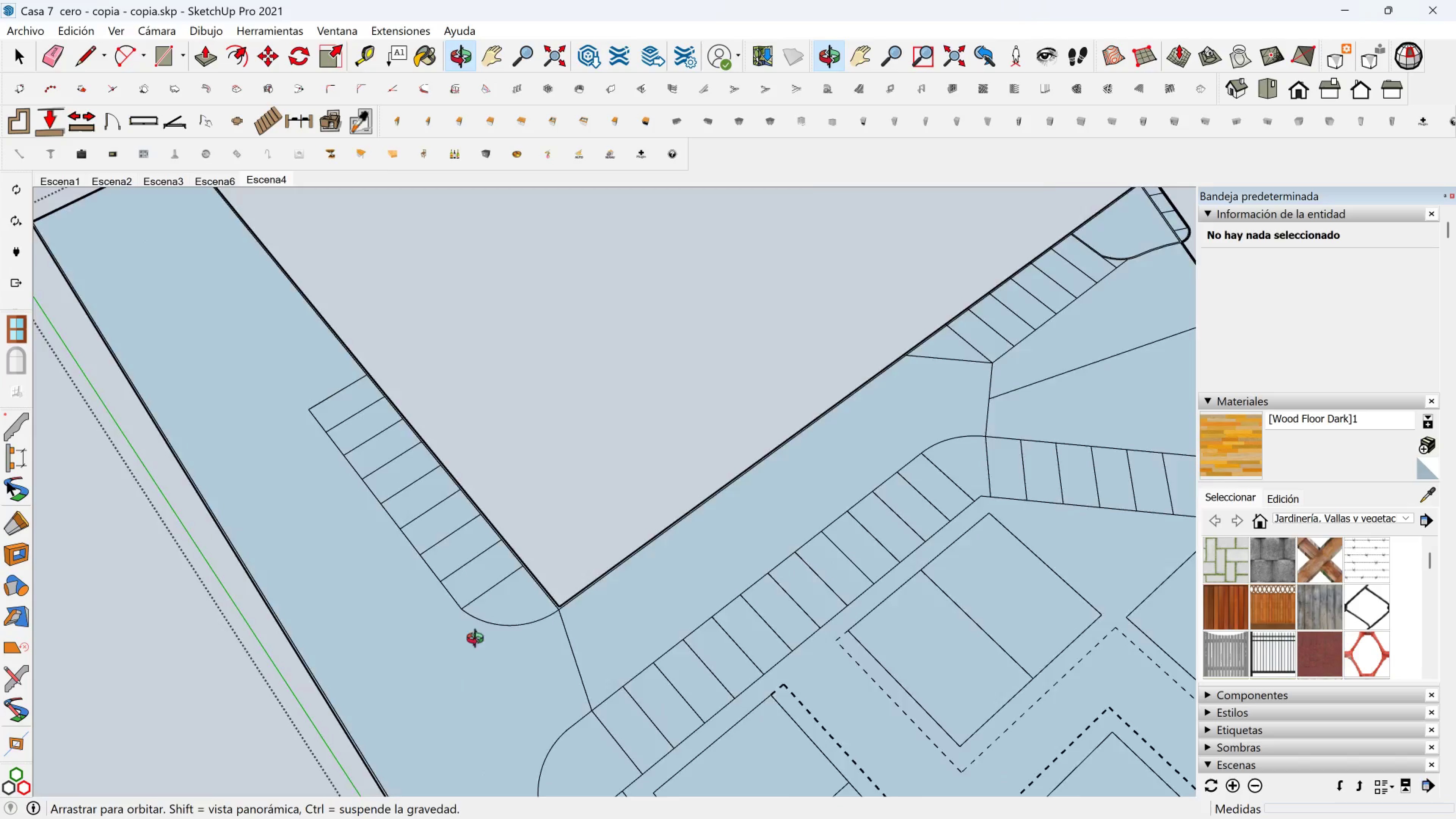 
hold_key(key=ShiftLeft, duration=0.85)
 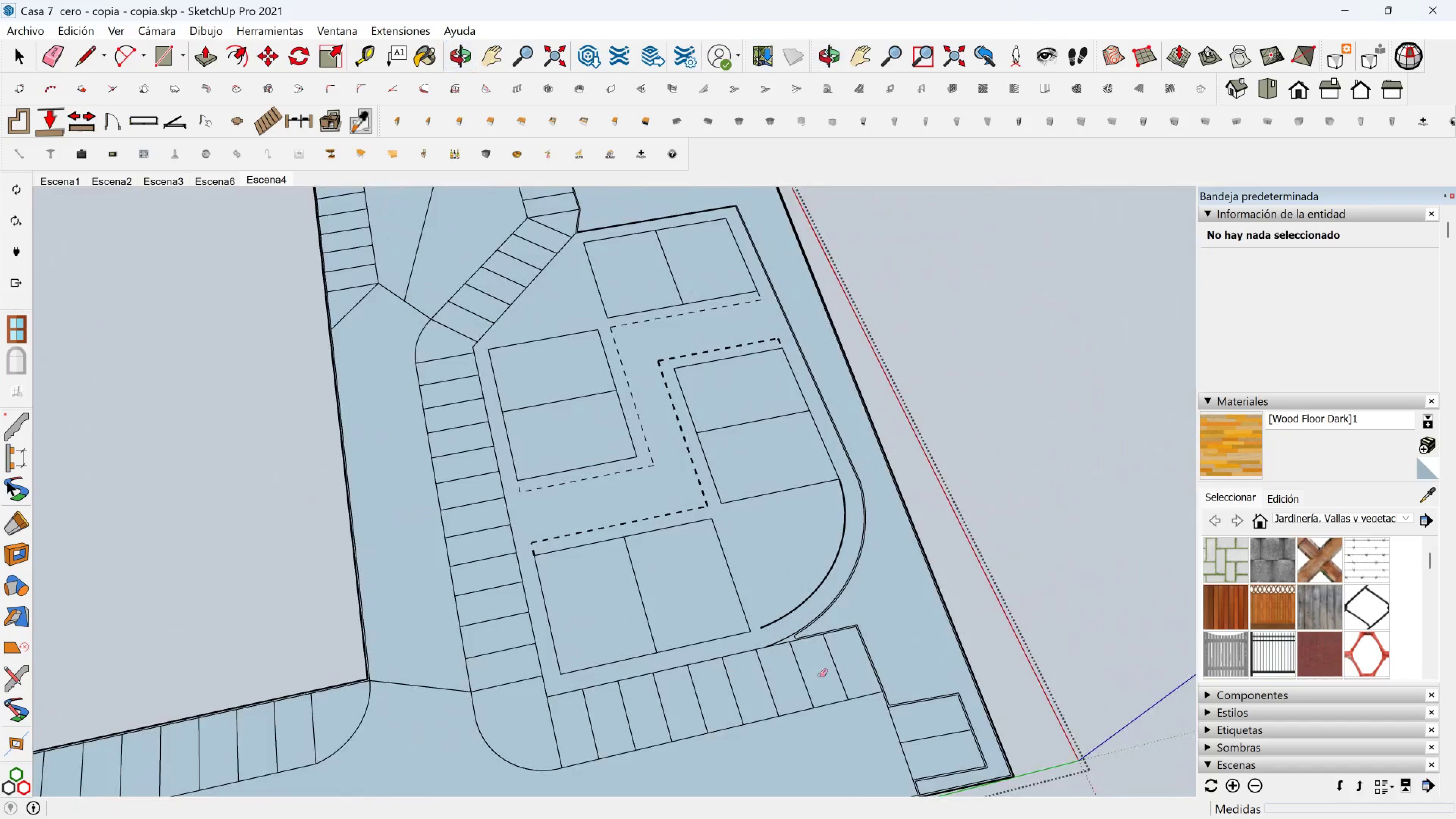 
scroll: coordinate [782, 604], scroll_direction: up, amount: 10.0
 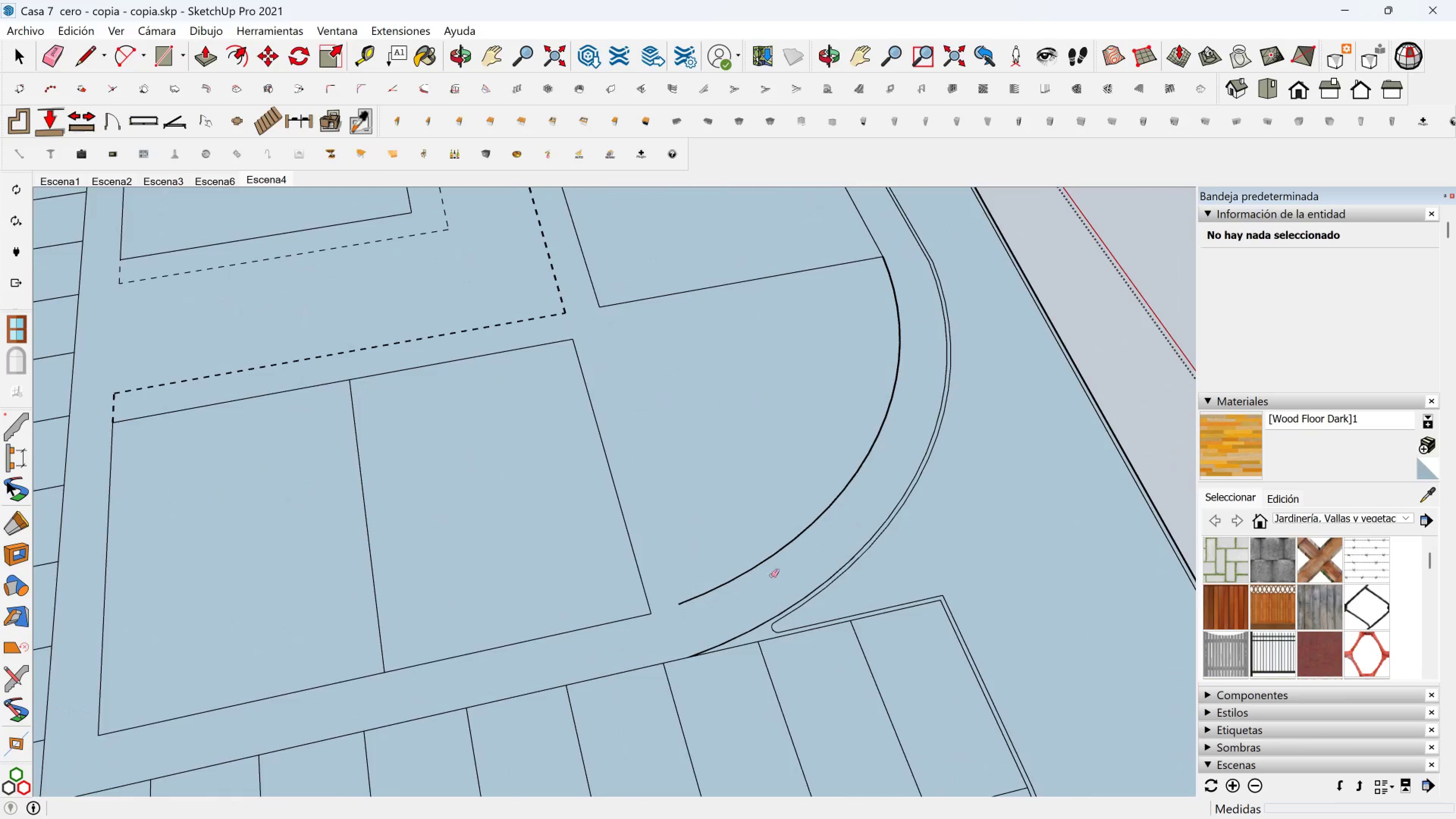 
left_click_drag(start_coordinate=[771, 573], to_coordinate=[758, 544])
 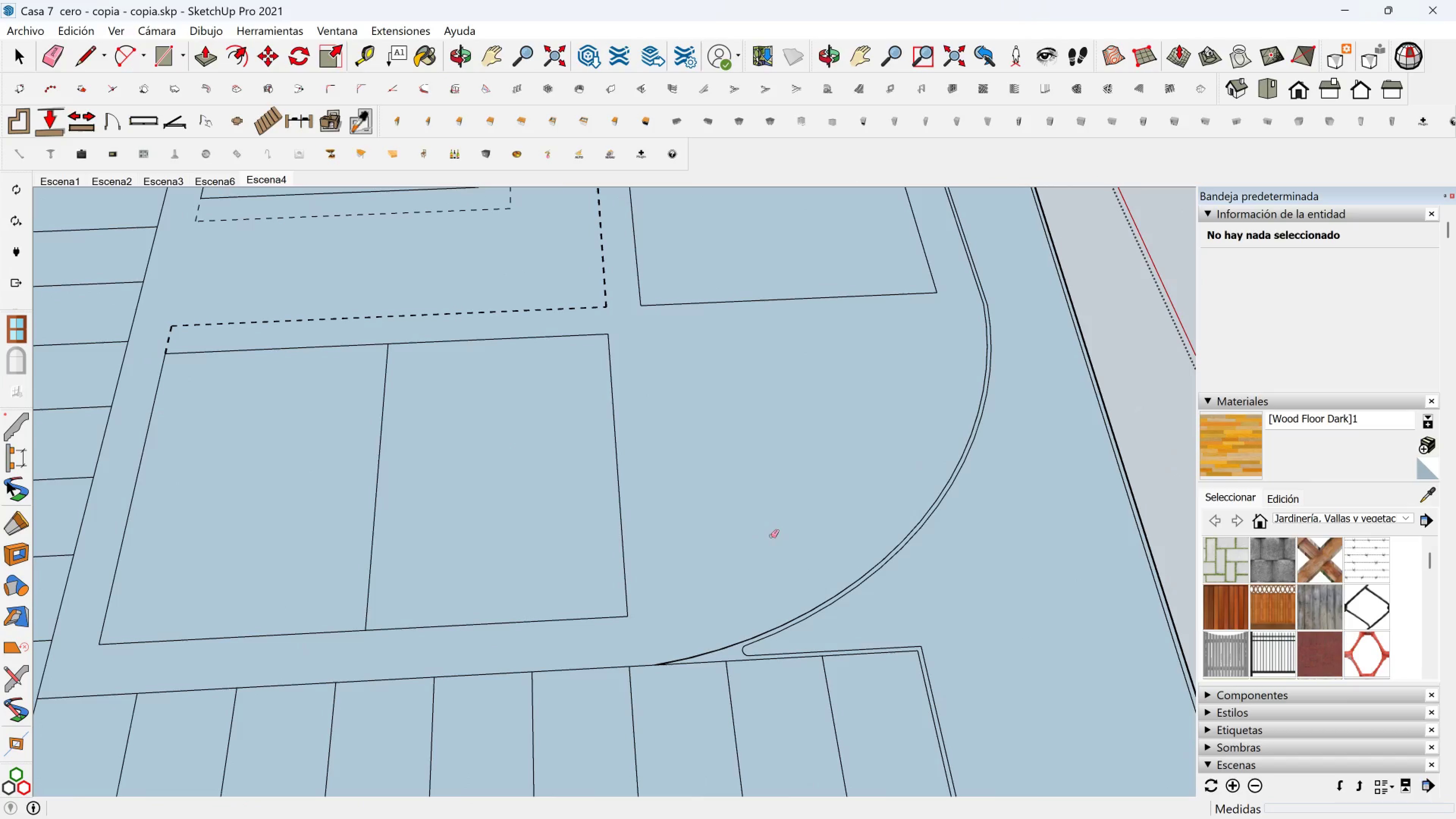 
scroll: coordinate [782, 571], scroll_direction: down, amount: 9.0
 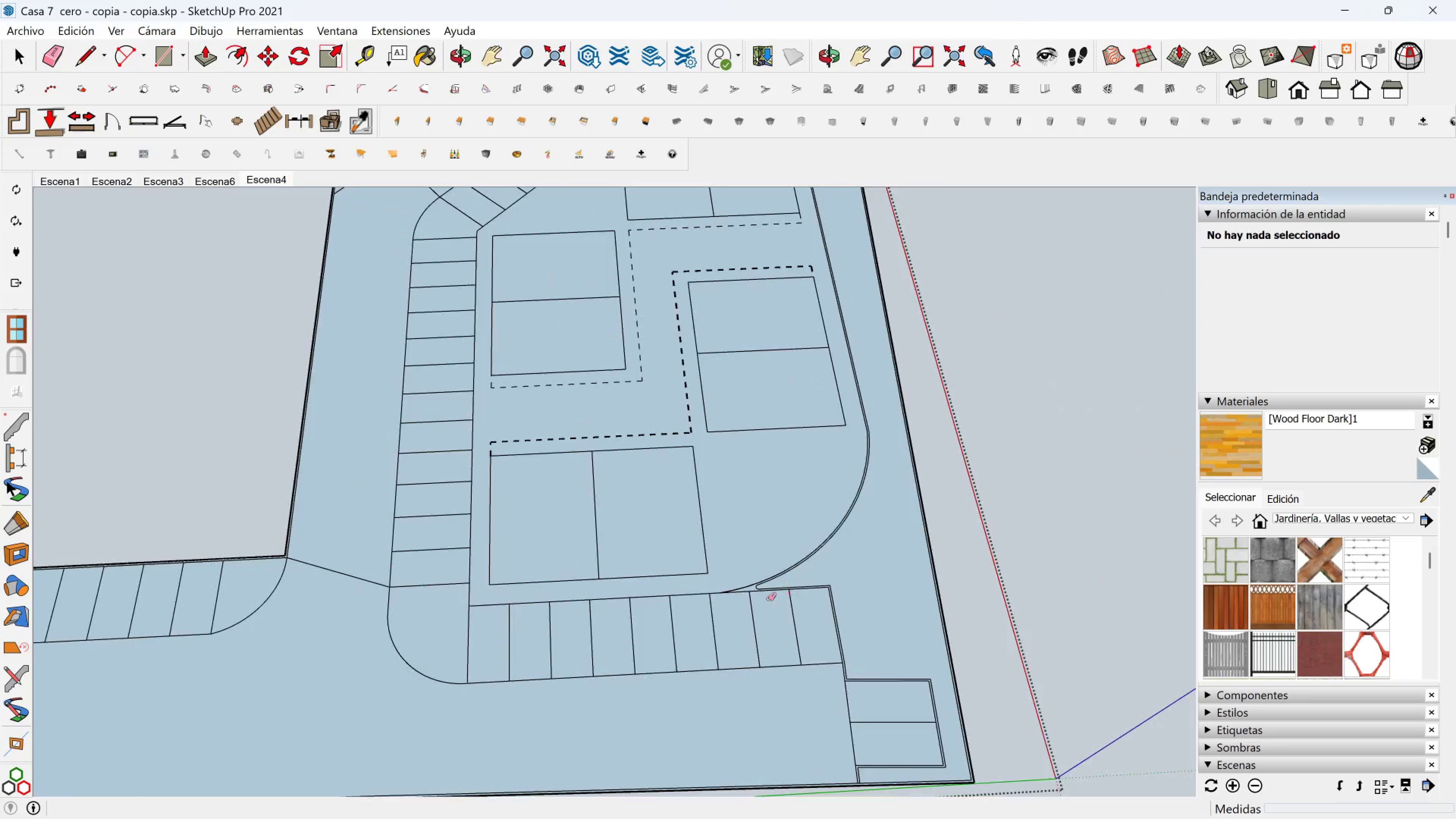 
hold_key(key=ShiftLeft, duration=0.46)
 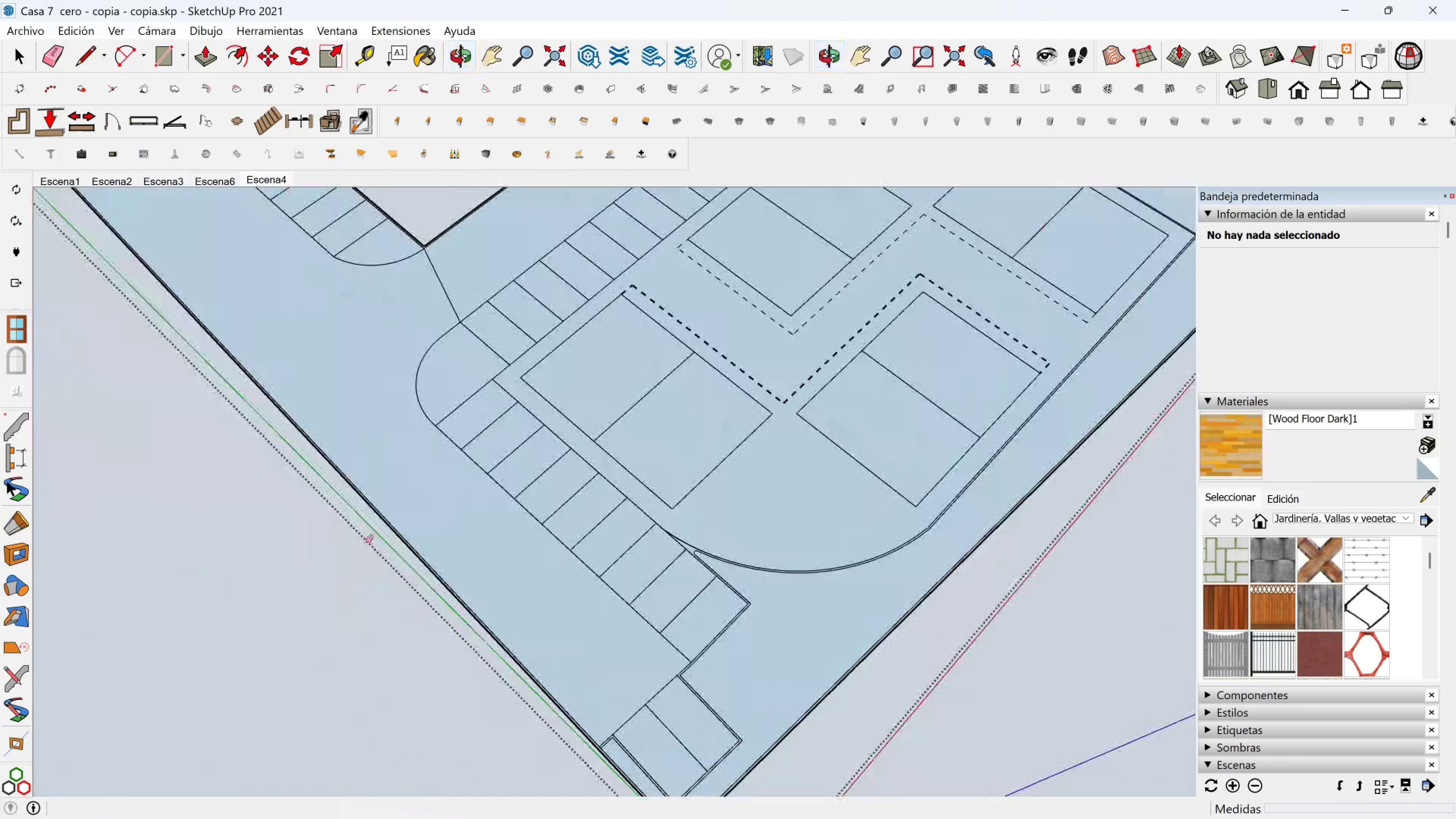 
hold_key(key=ShiftLeft, duration=0.58)
 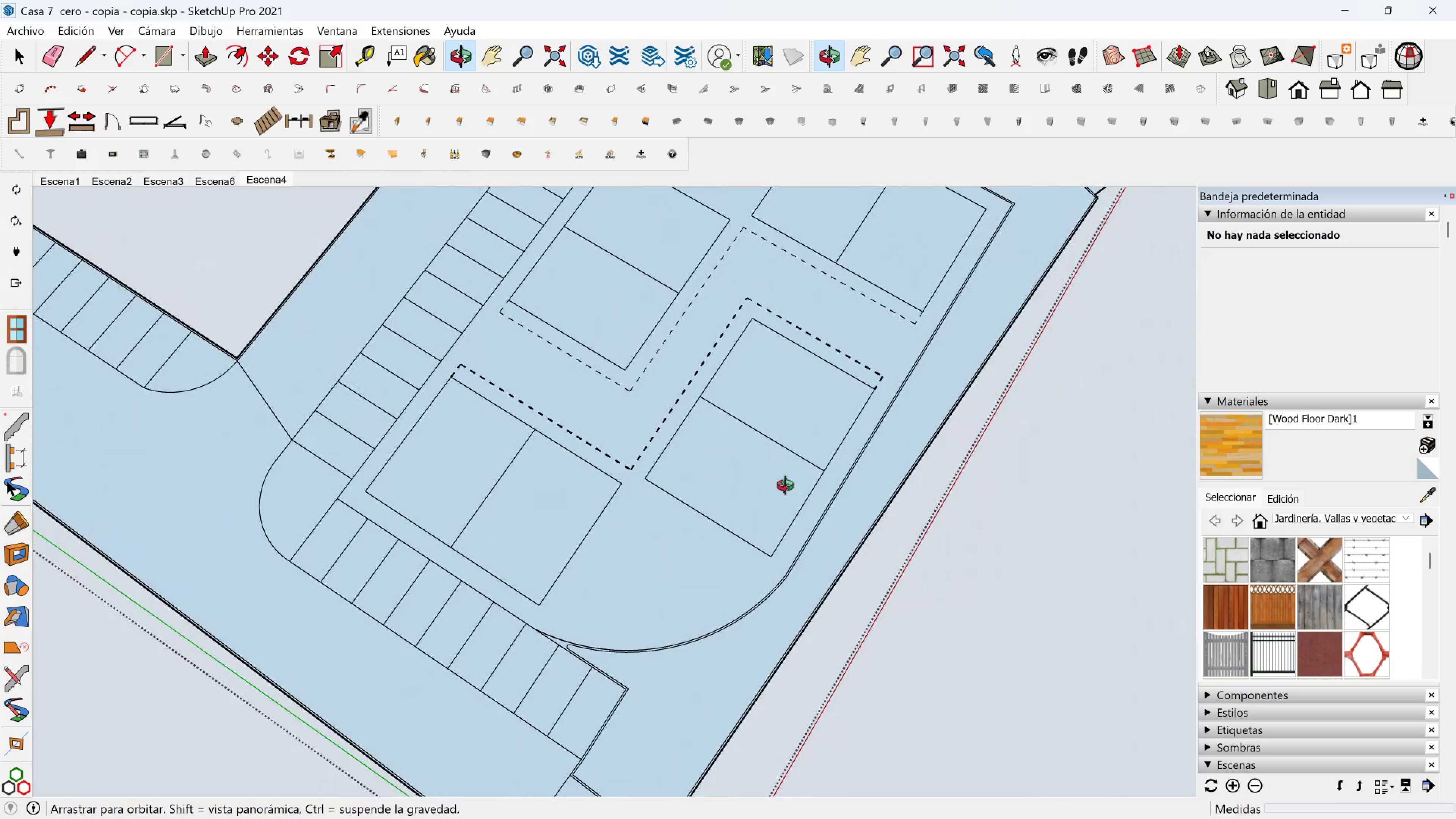 
wait(55.22)
 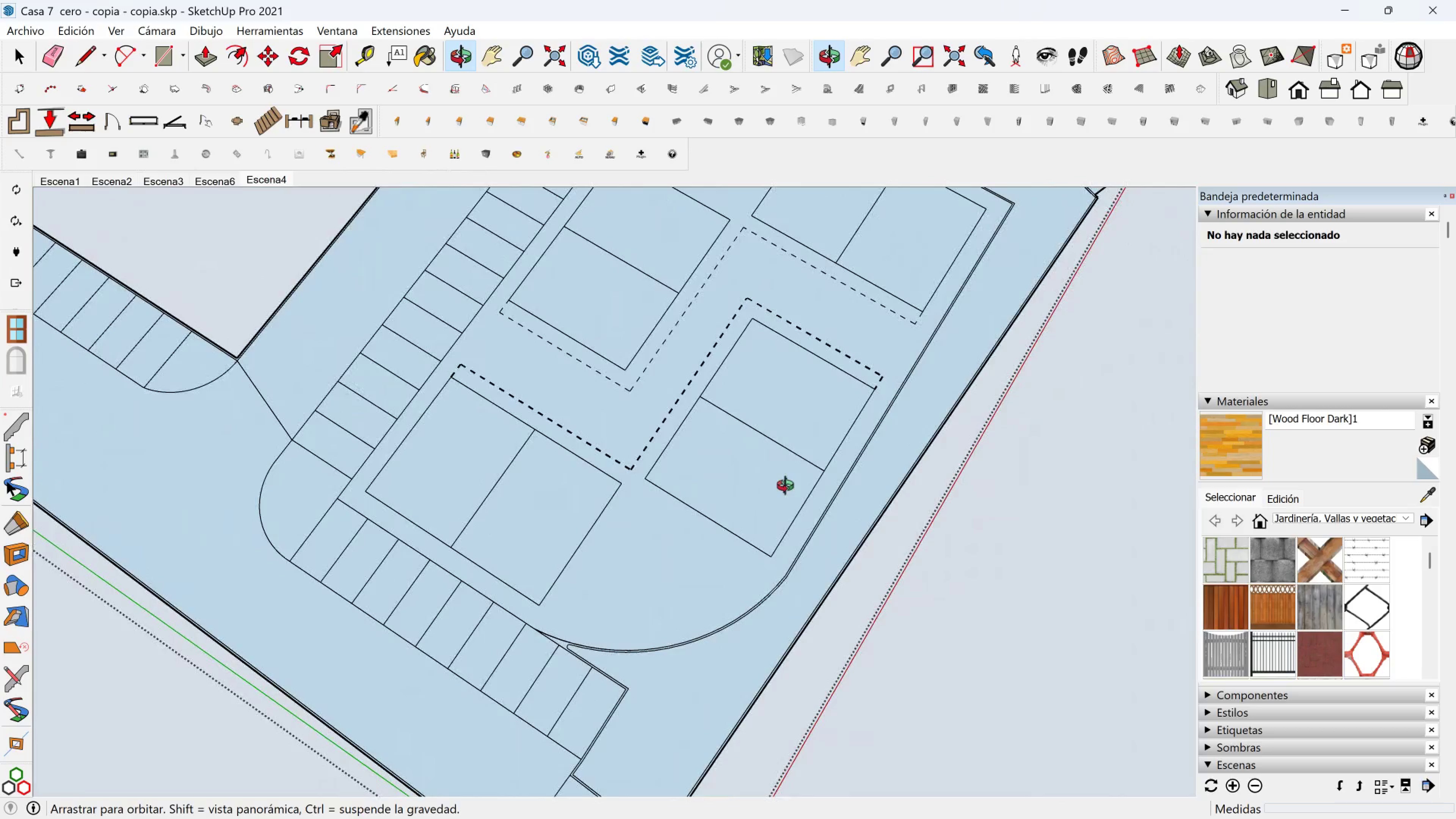 
scroll: coordinate [701, 488], scroll_direction: down, amount: 3.0
 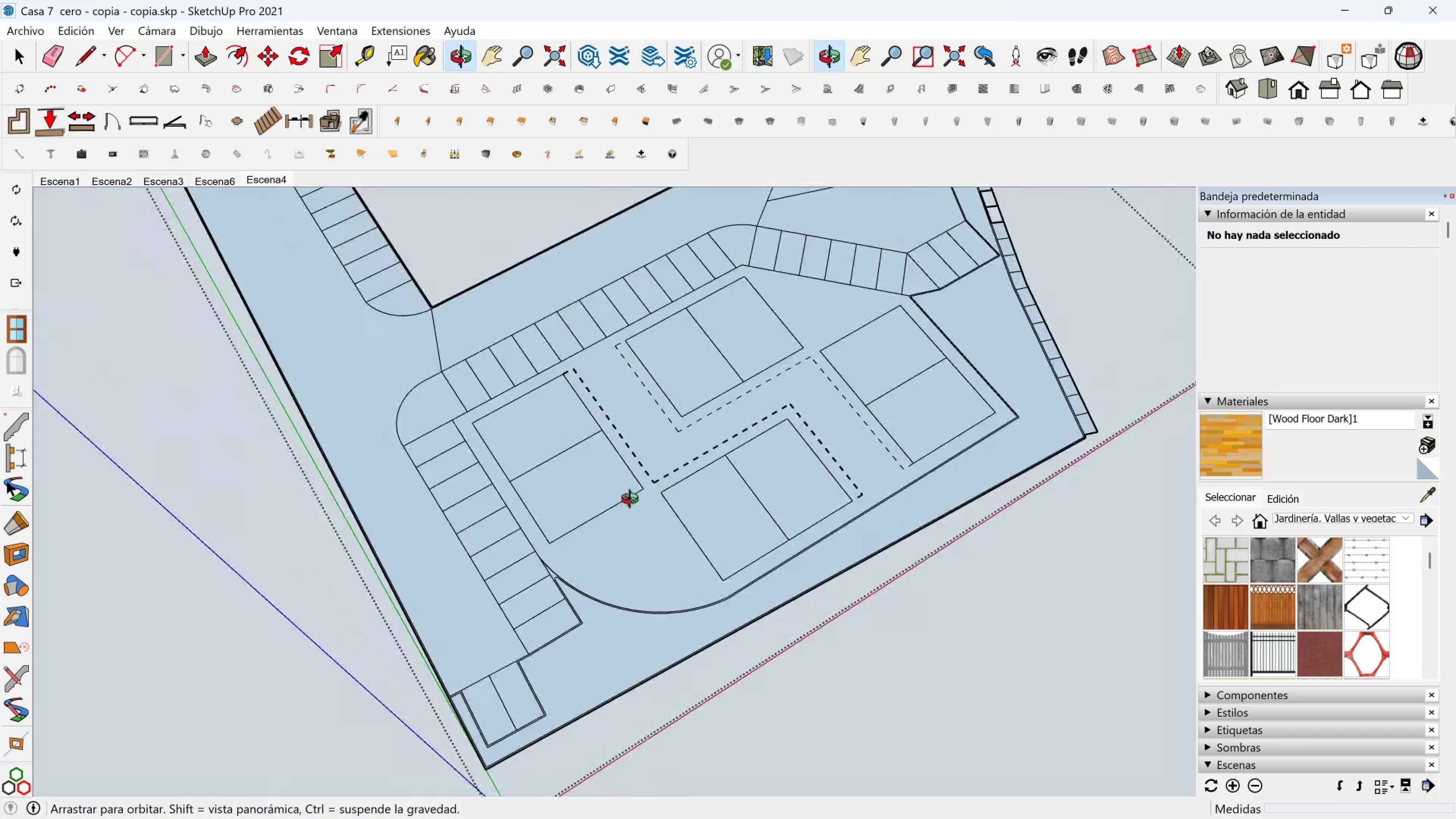 
hold_key(key=ShiftLeft, duration=0.36)
 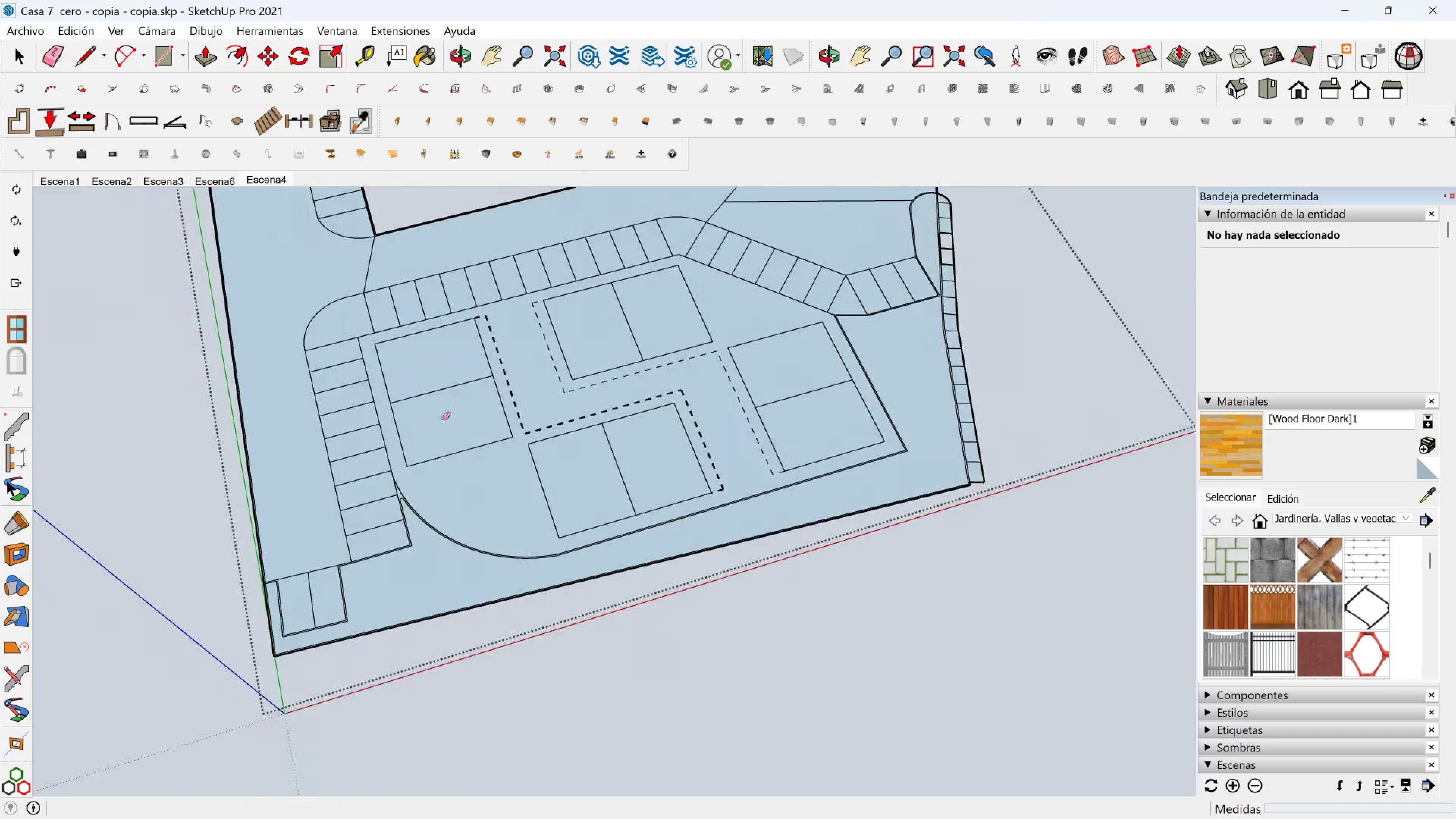 
hold_key(key=ShiftLeft, duration=0.34)
 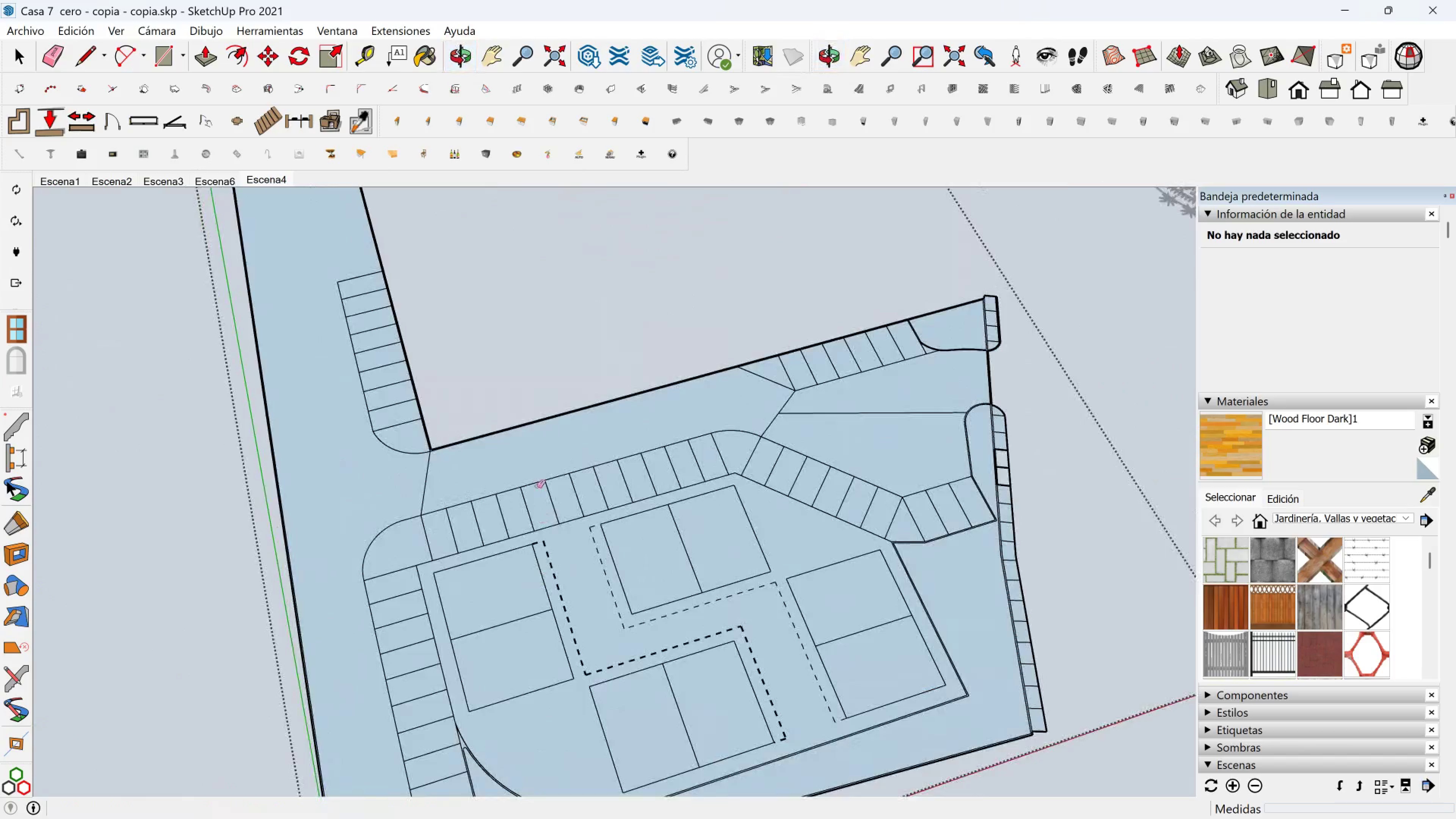 
scroll: coordinate [380, 431], scroll_direction: up, amount: 8.0
 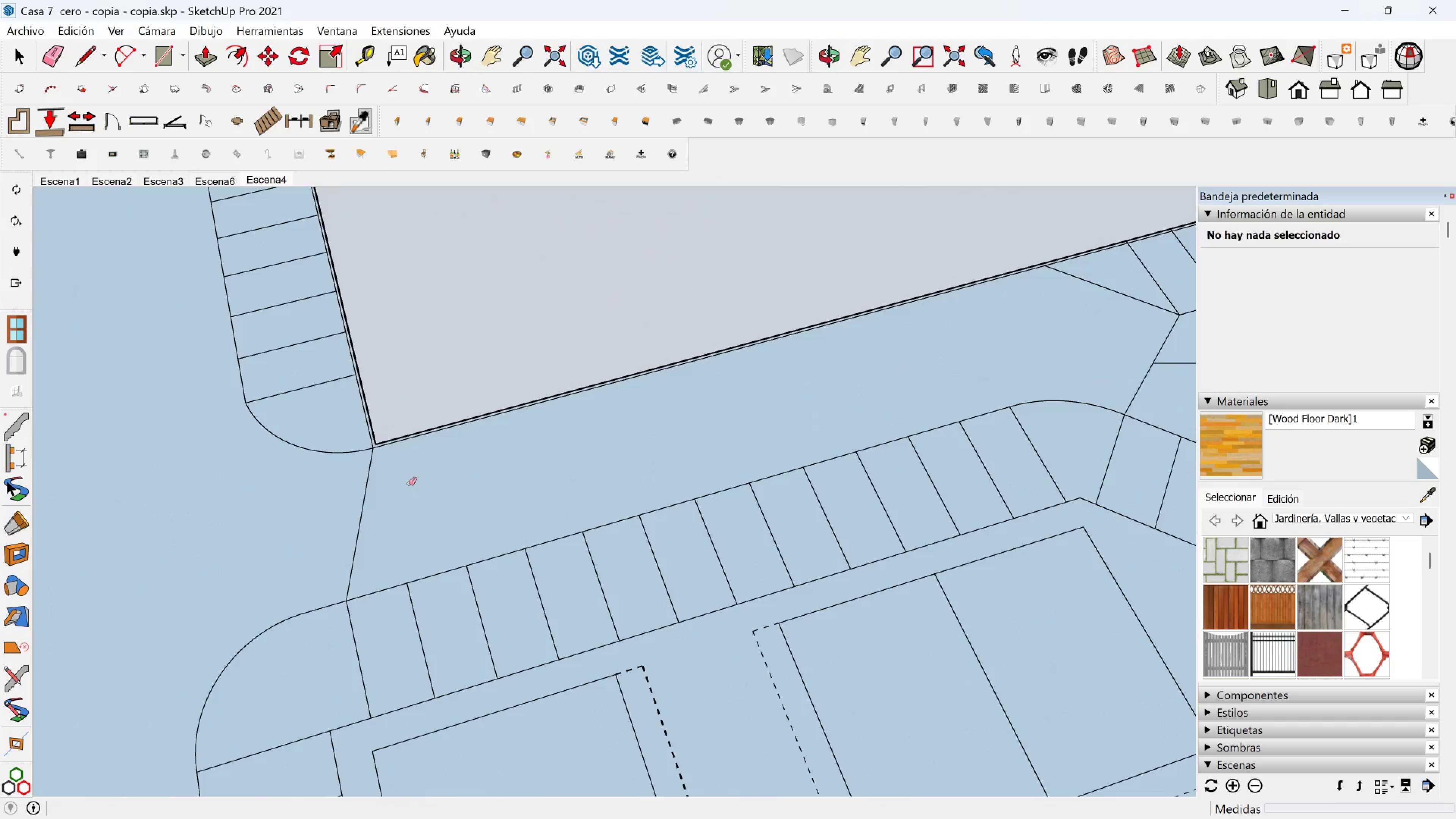 
key(Space)
 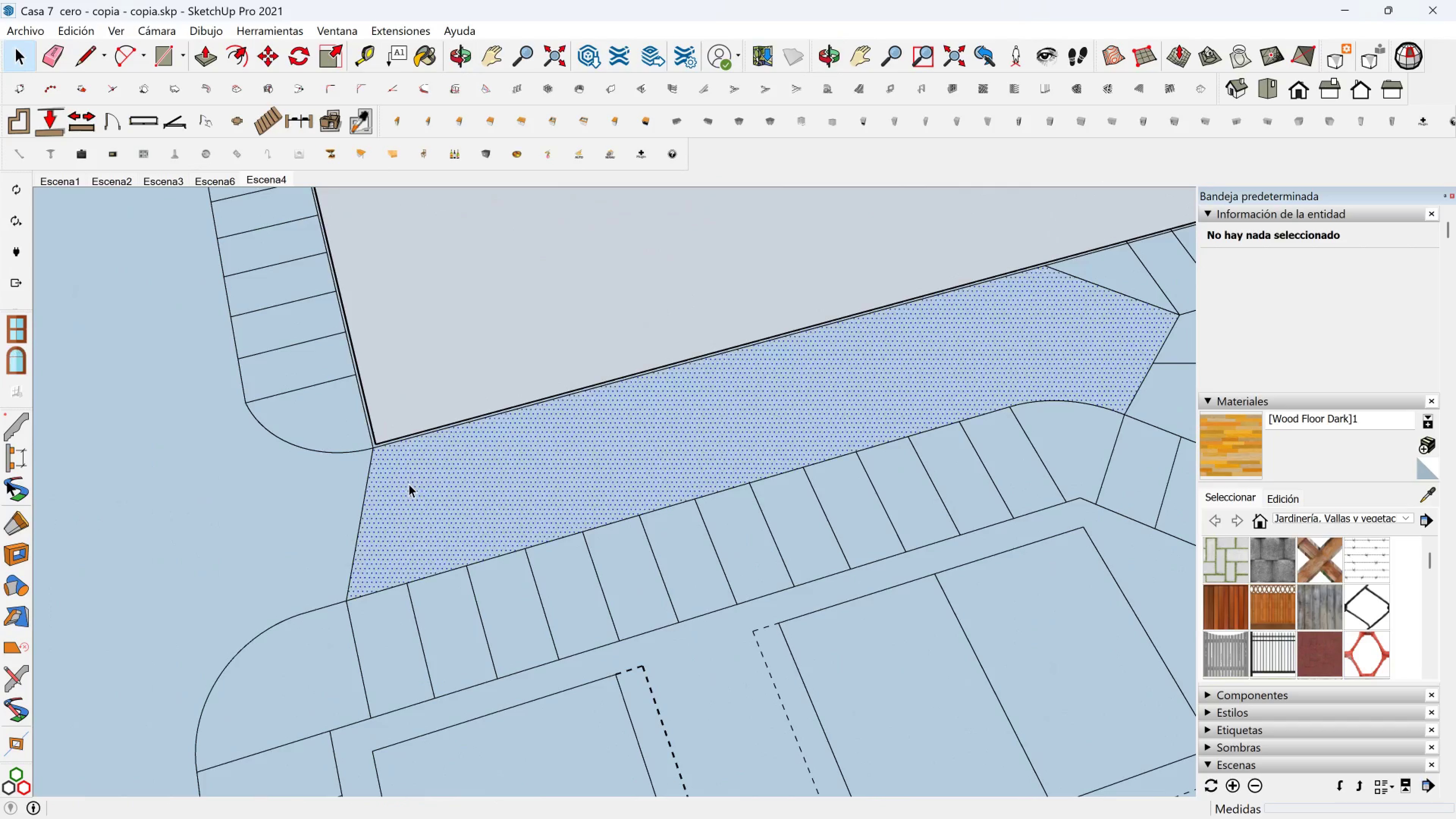 
left_click([409, 484])
 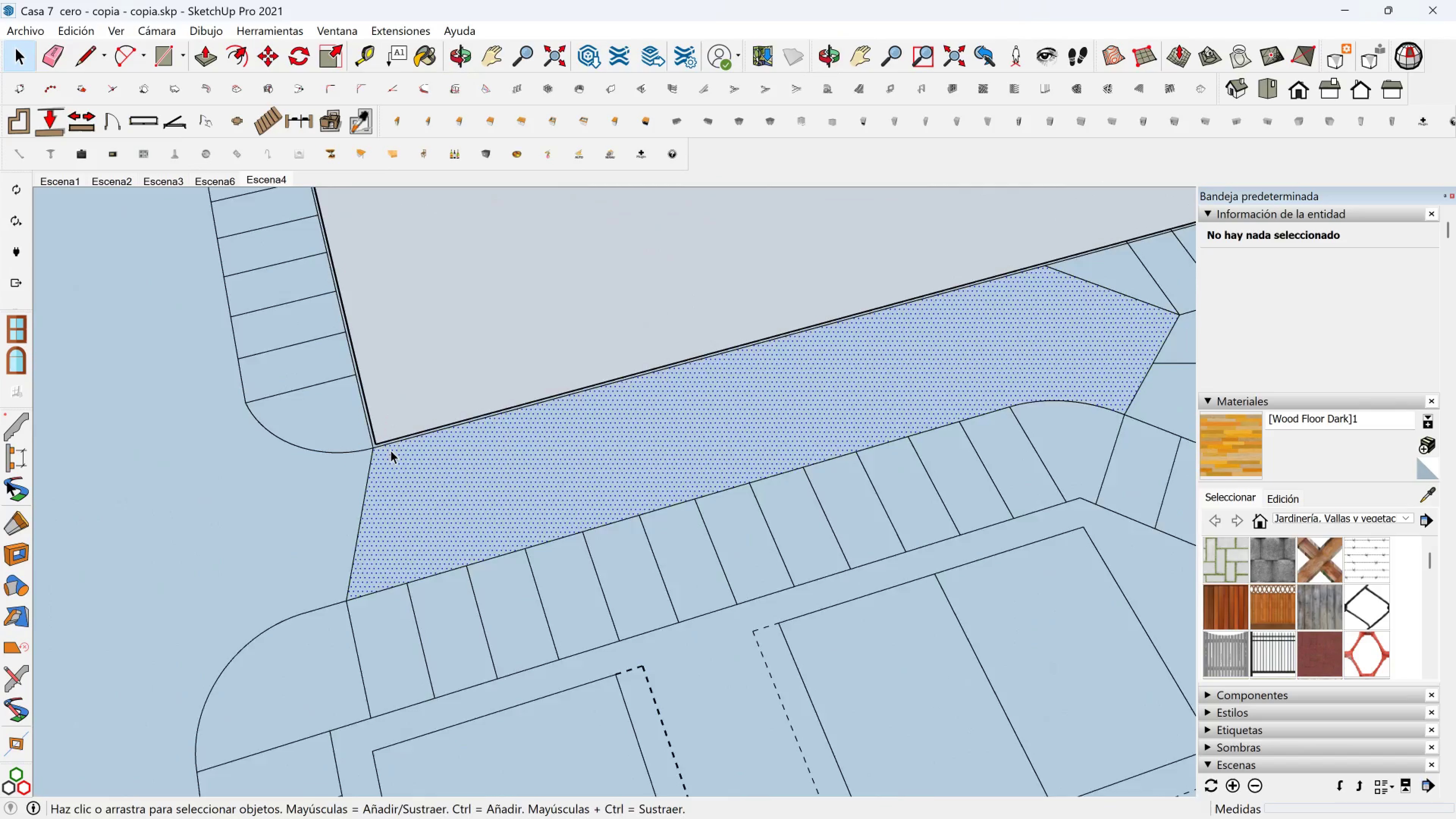 
scroll: coordinate [365, 448], scroll_direction: up, amount: 14.0
 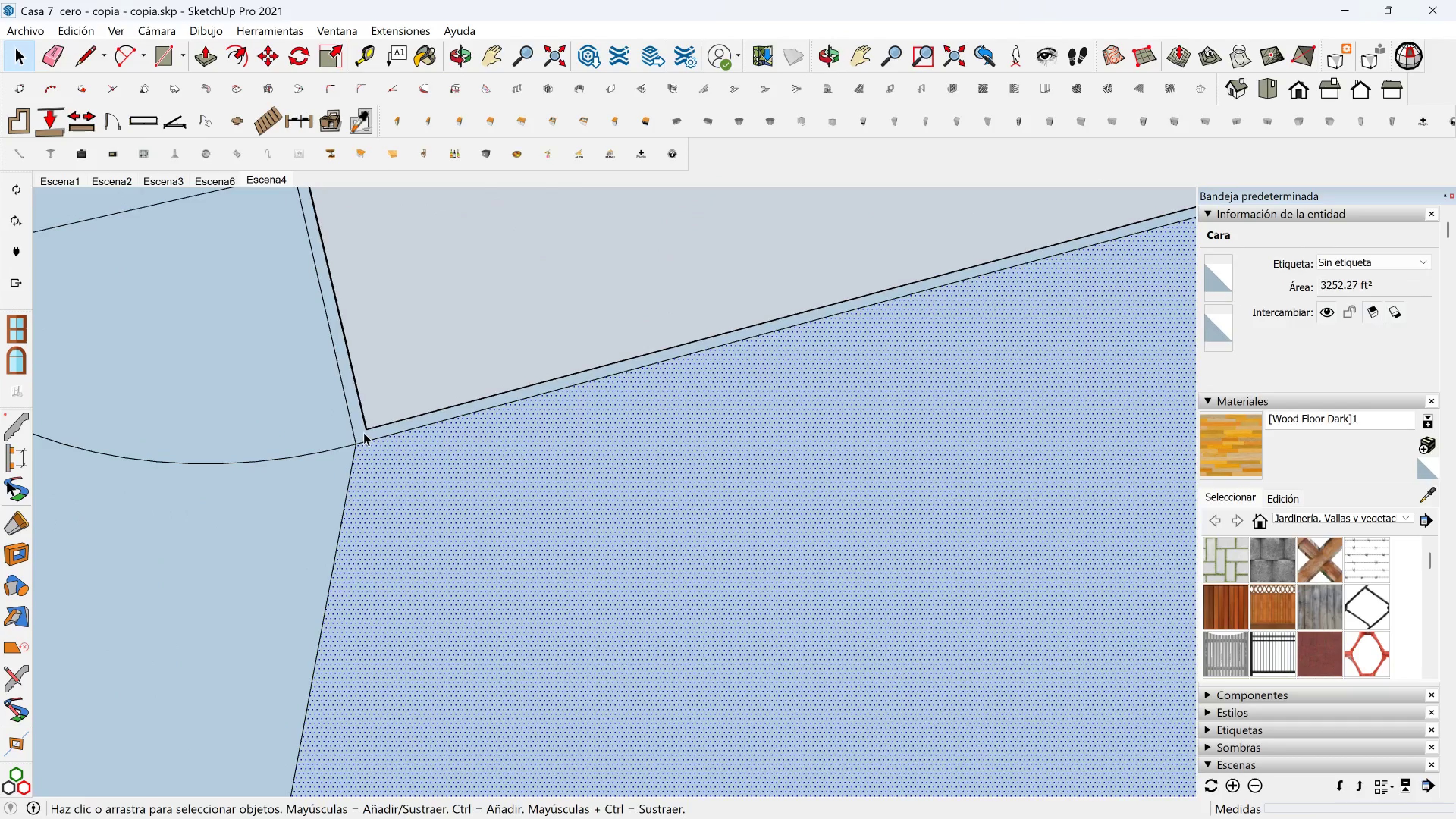 
left_click([364, 432])
 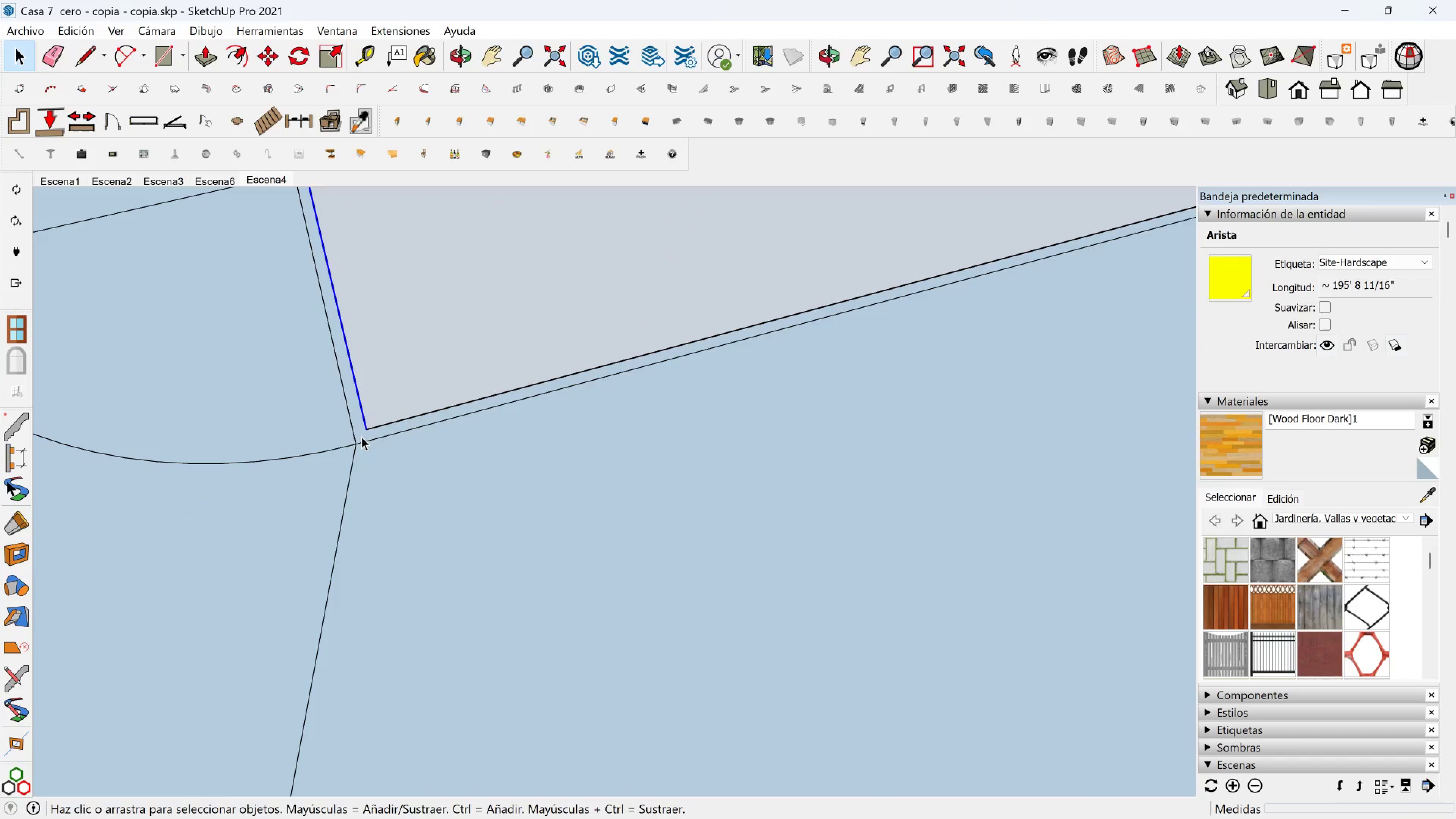 
left_click([361, 436])
 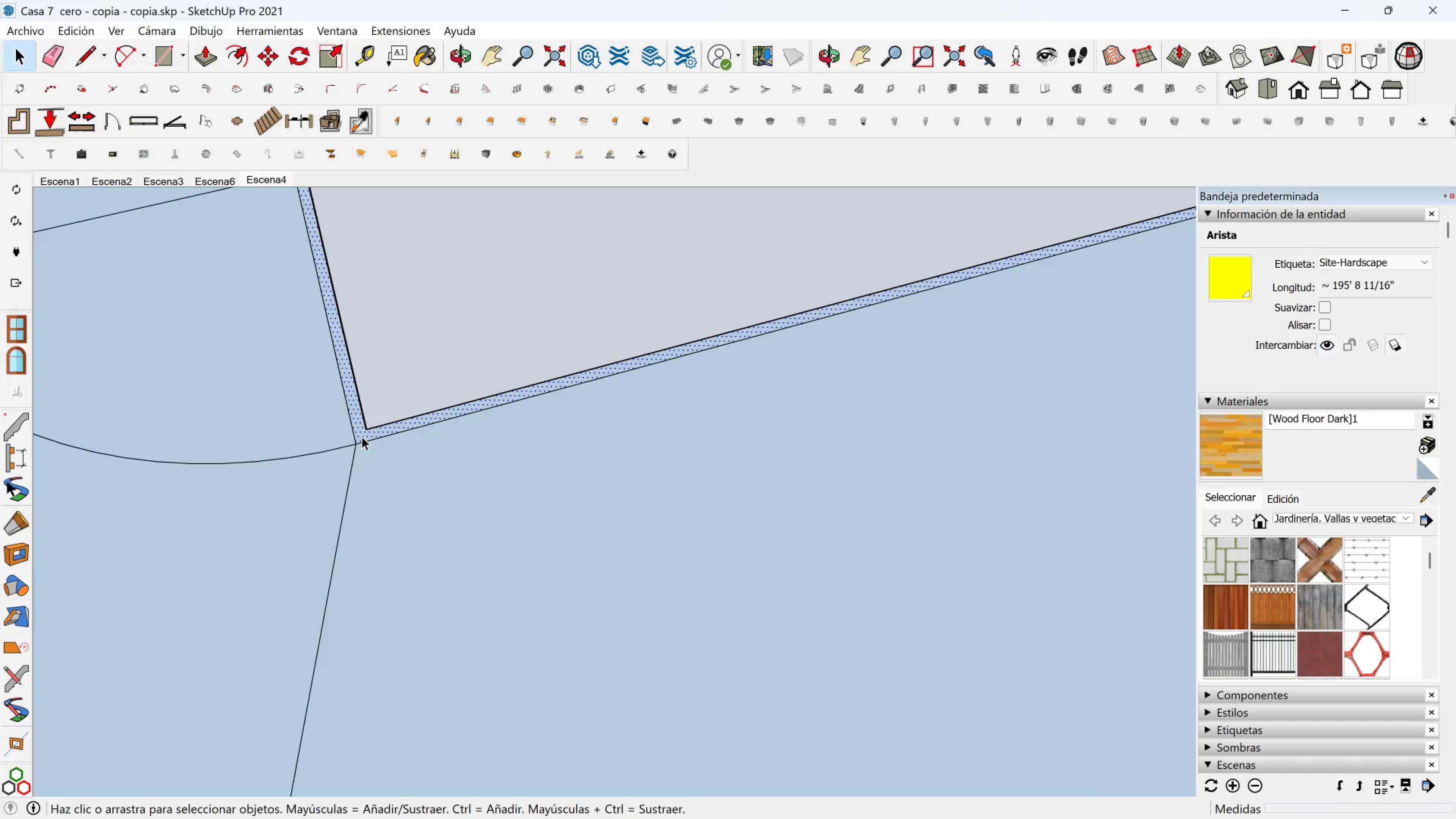 
scroll: coordinate [454, 491], scroll_direction: down, amount: 15.0
 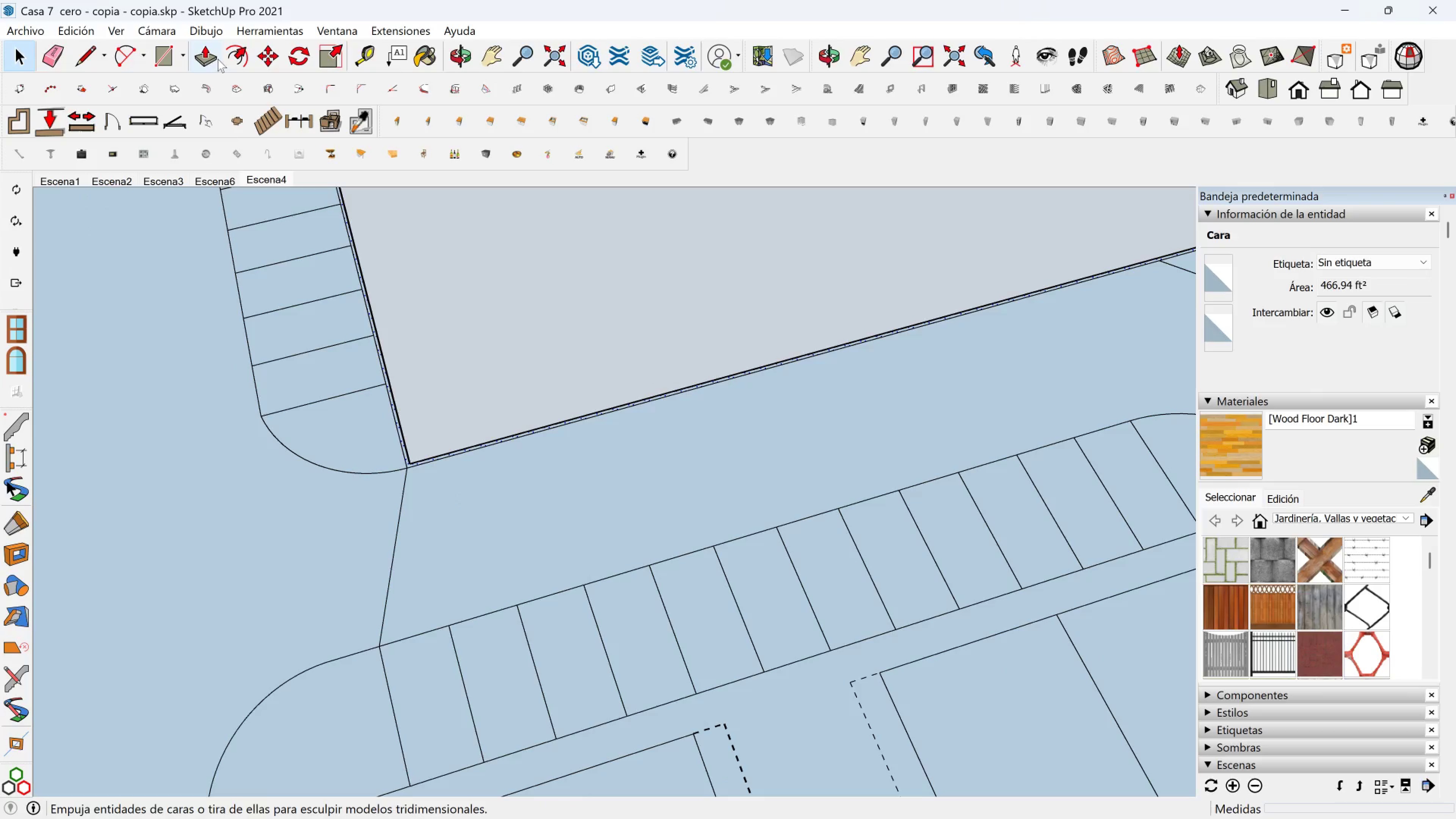 
left_click([210, 59])
 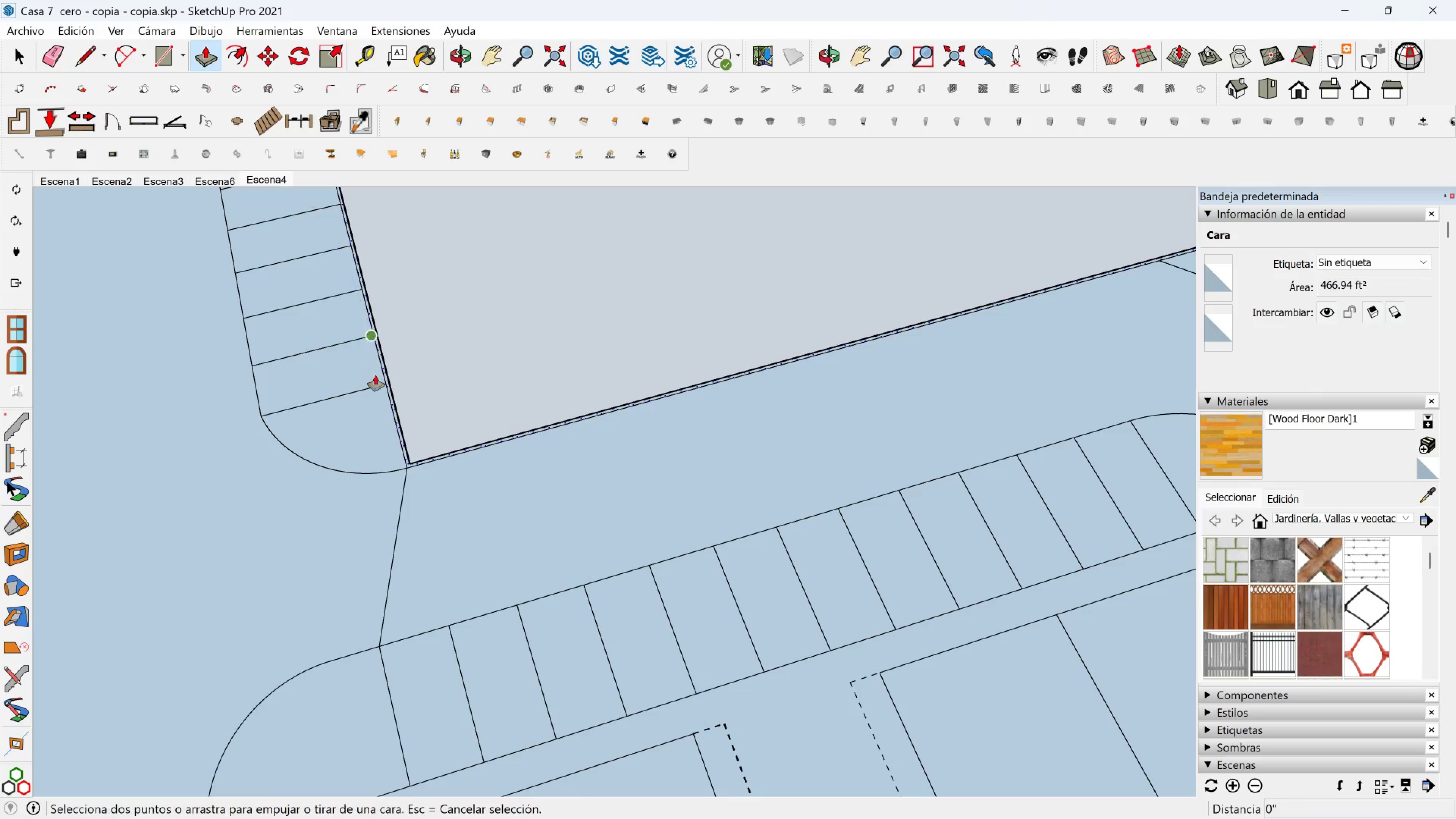 
scroll: coordinate [420, 467], scroll_direction: up, amount: 8.0
 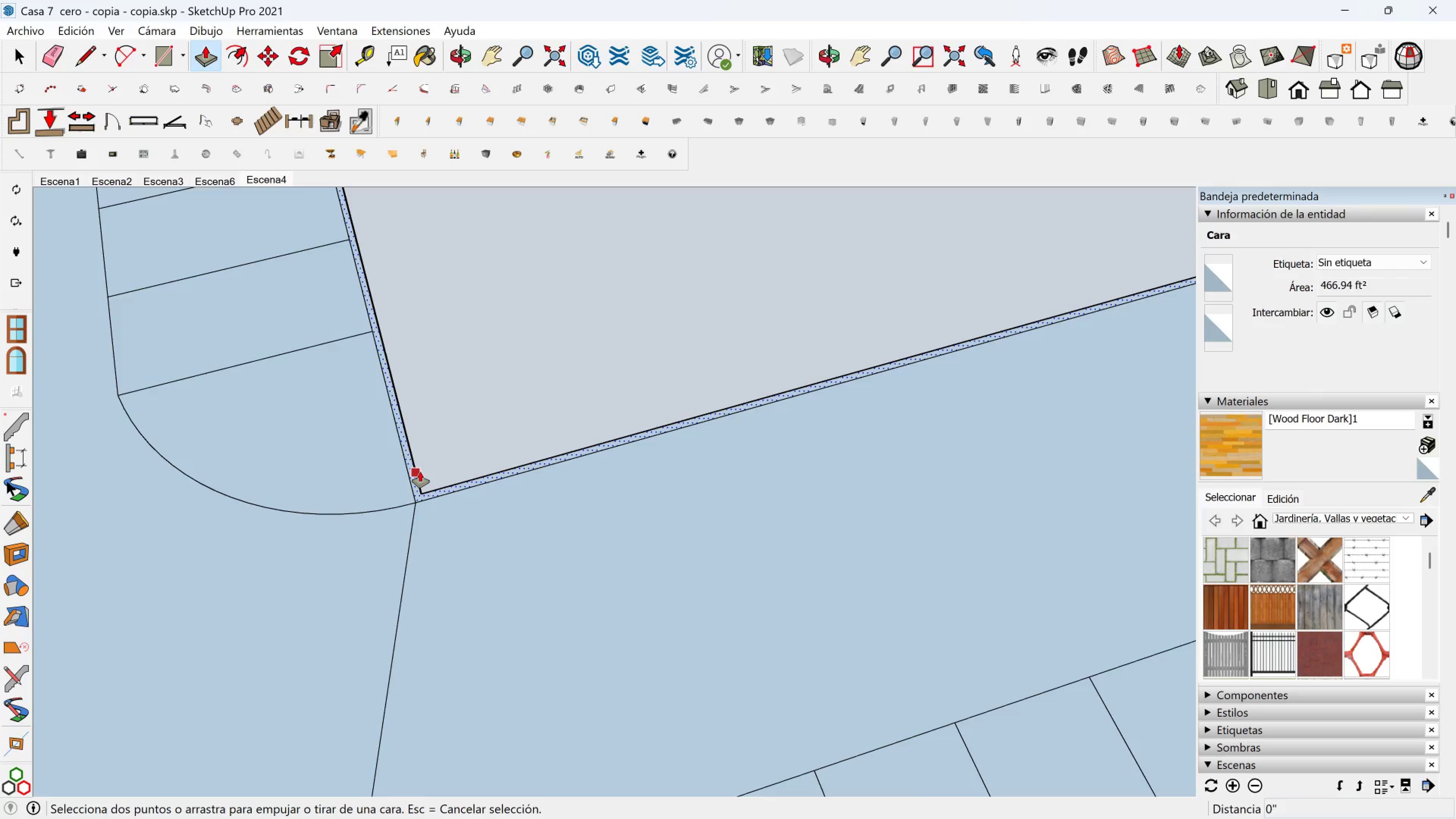 
left_click([420, 472])
 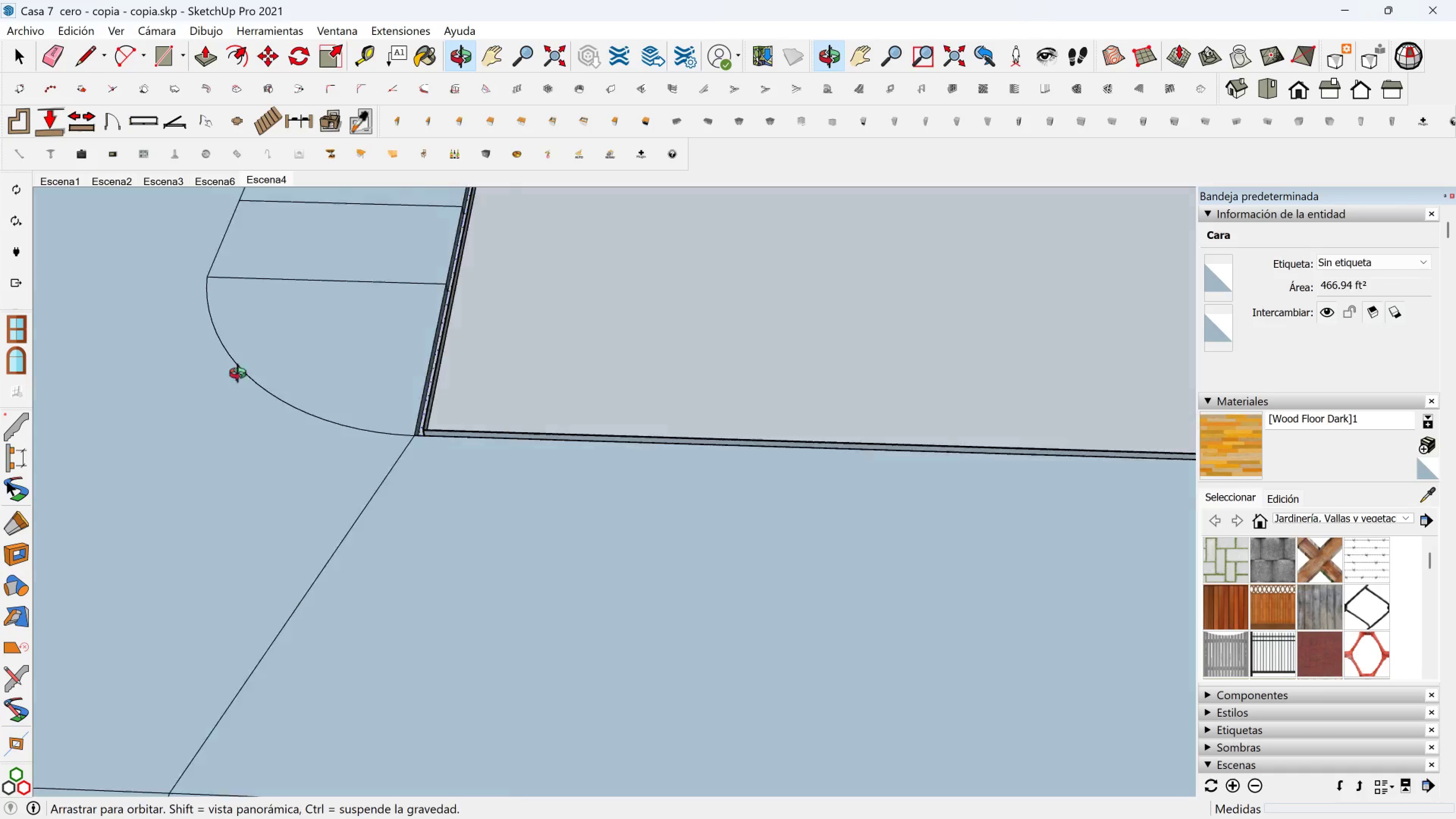 
scroll: coordinate [294, 311], scroll_direction: up, amount: 3.0
 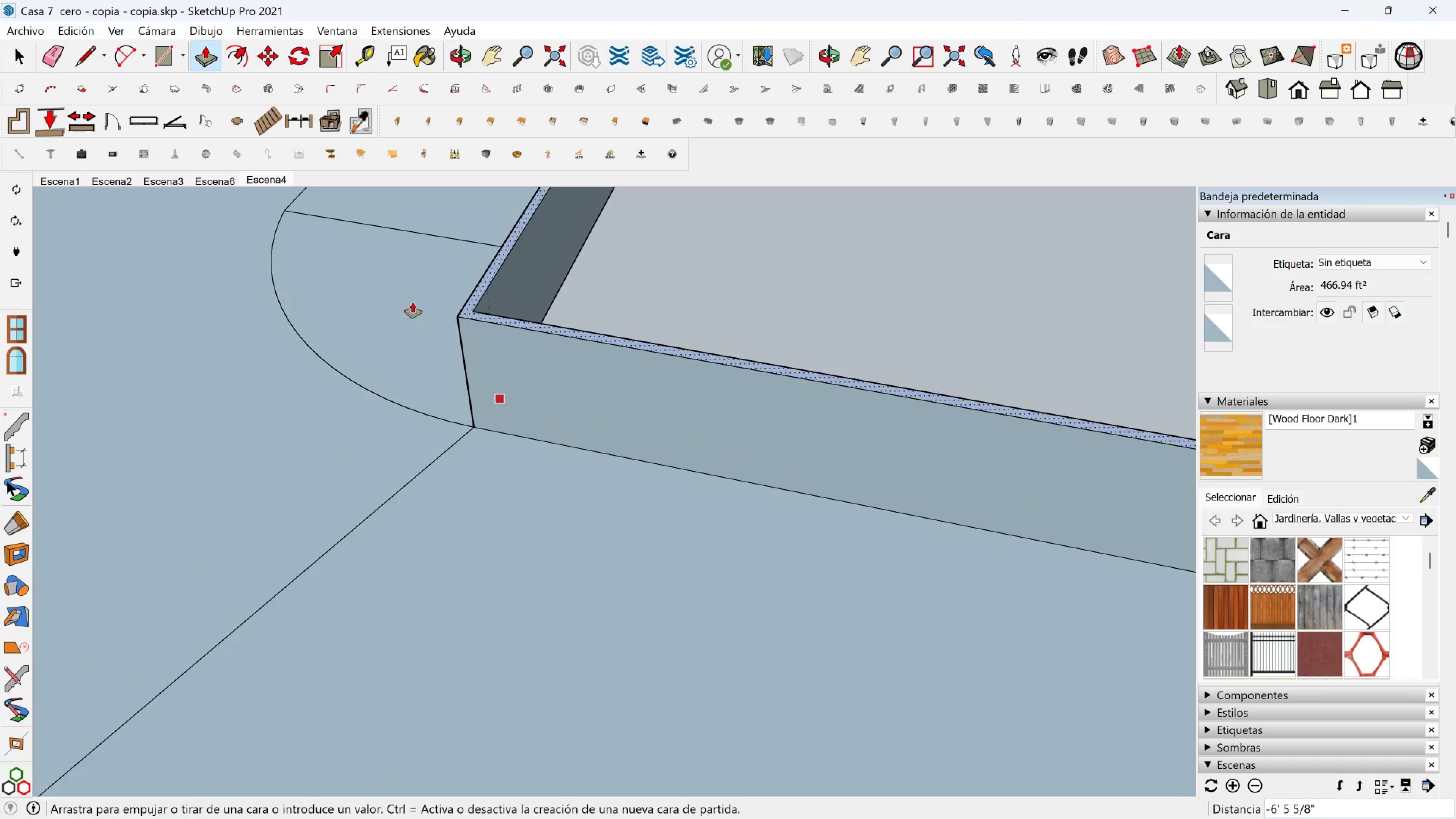 
hold_key(key=ShiftLeft, duration=0.55)
 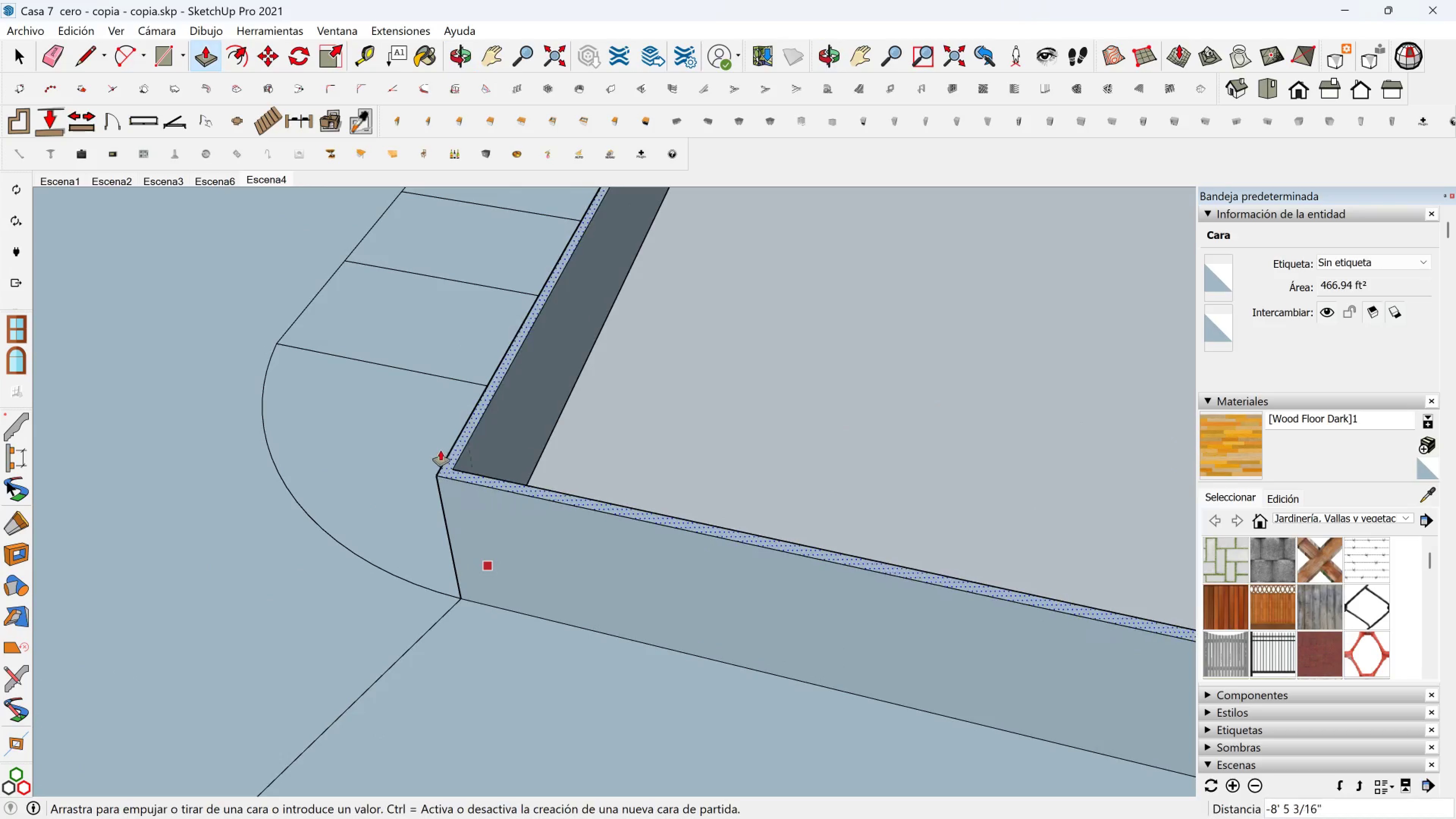 
scroll: coordinate [450, 509], scroll_direction: up, amount: 6.0
 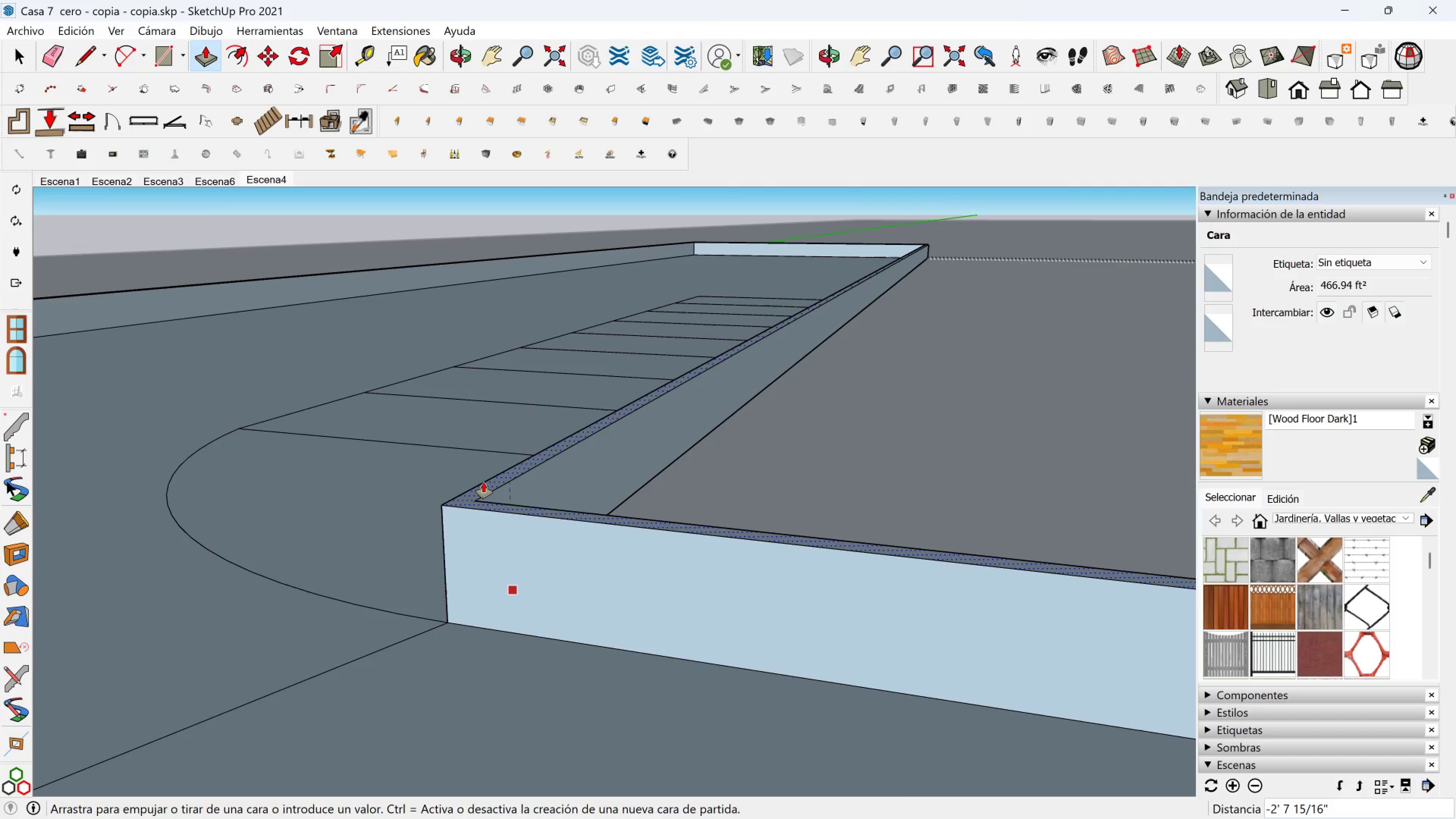 
key(3)
 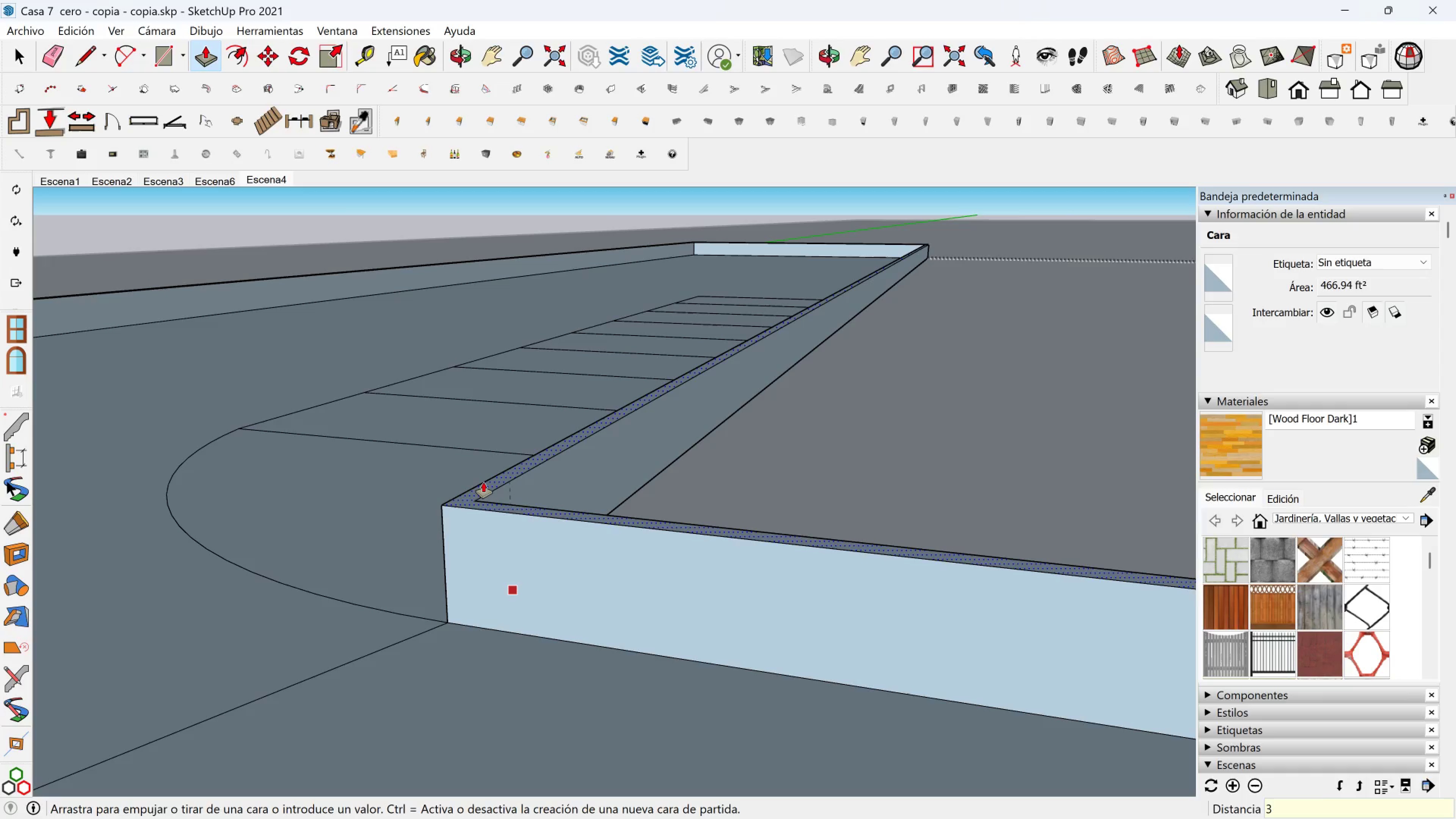 
key(BracketLeft)
 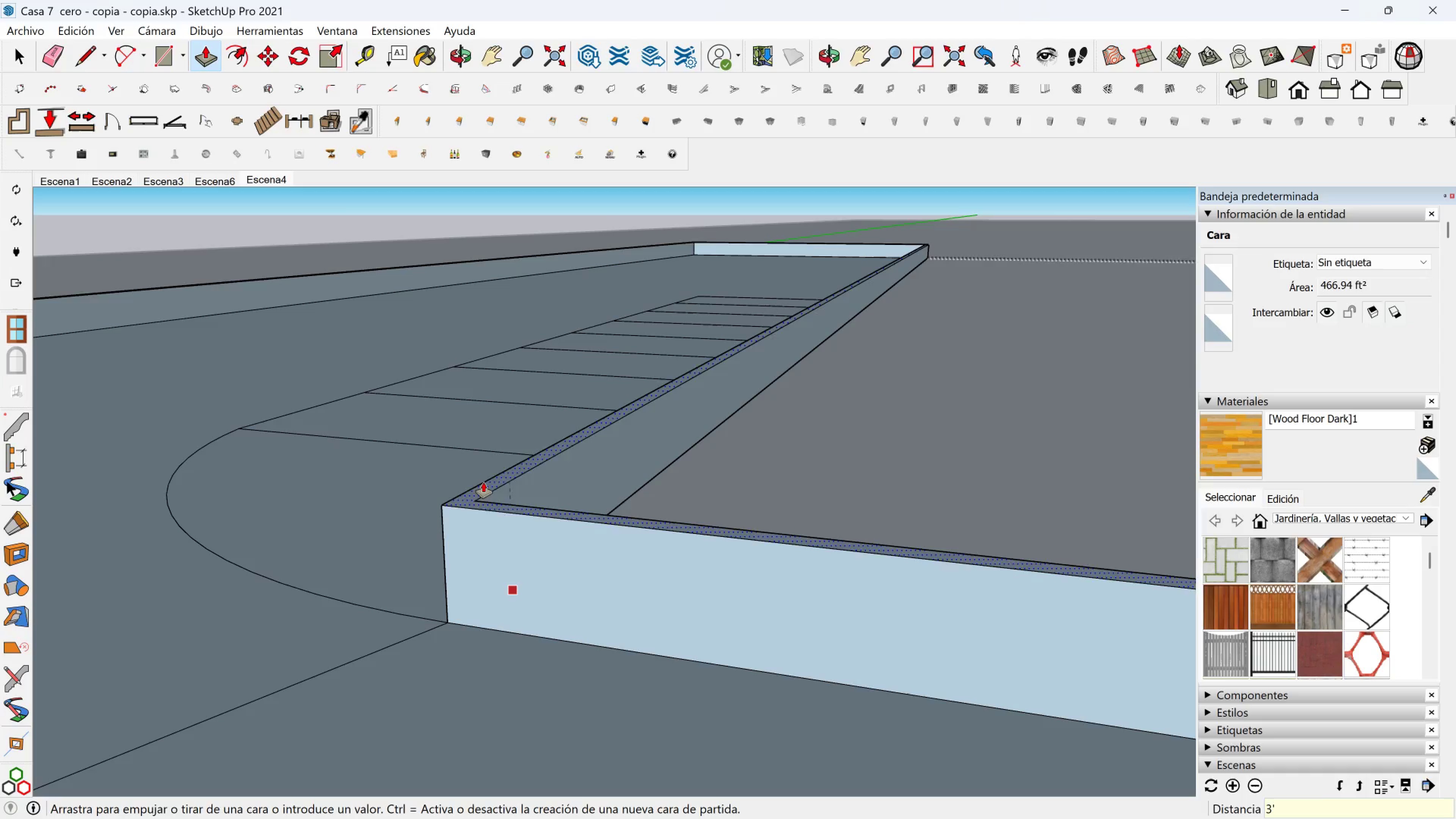 
key(Enter)
 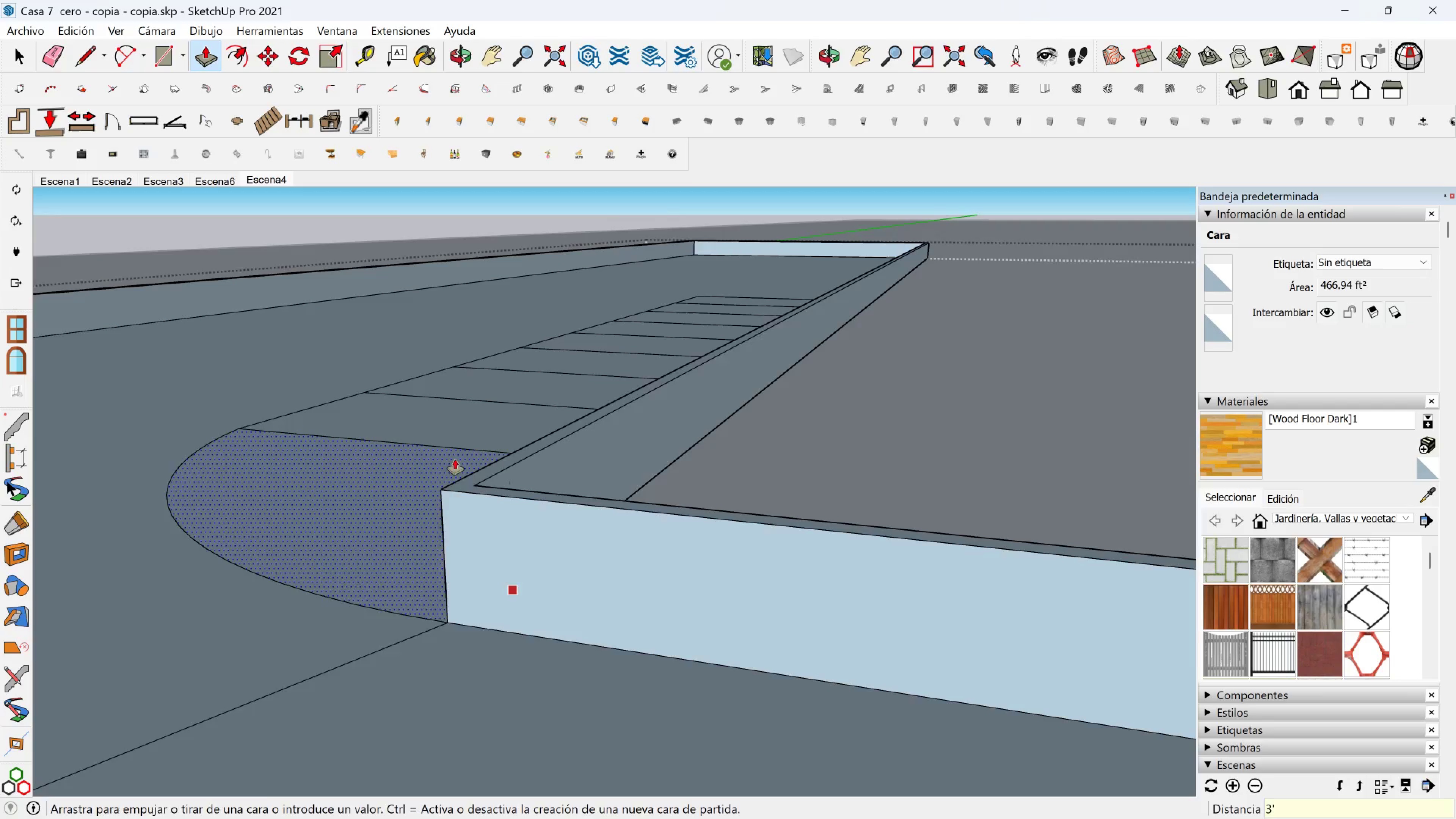 
scroll: coordinate [439, 459], scroll_direction: down, amount: 3.0
 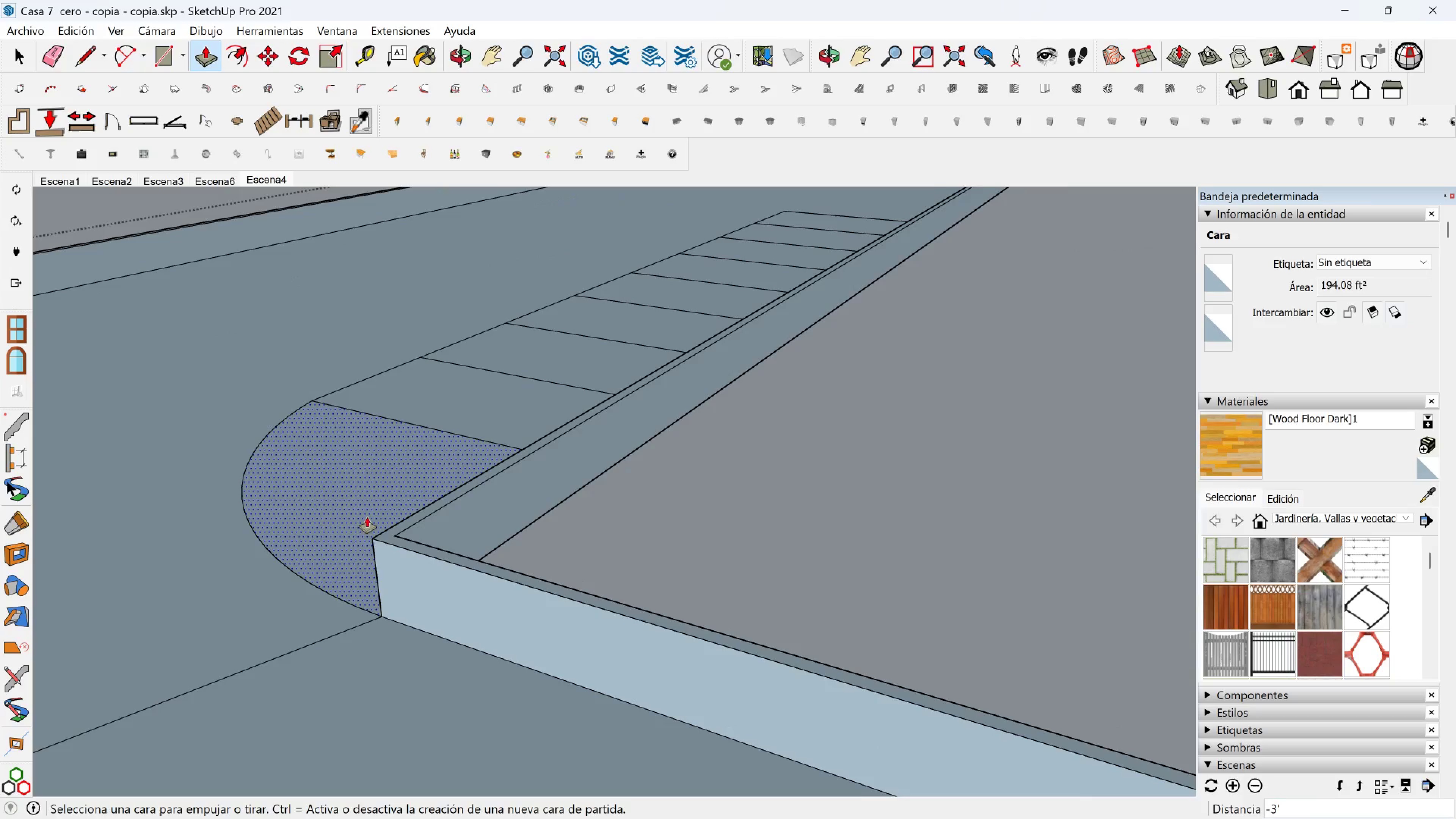 
hold_key(key=ShiftLeft, duration=0.46)
 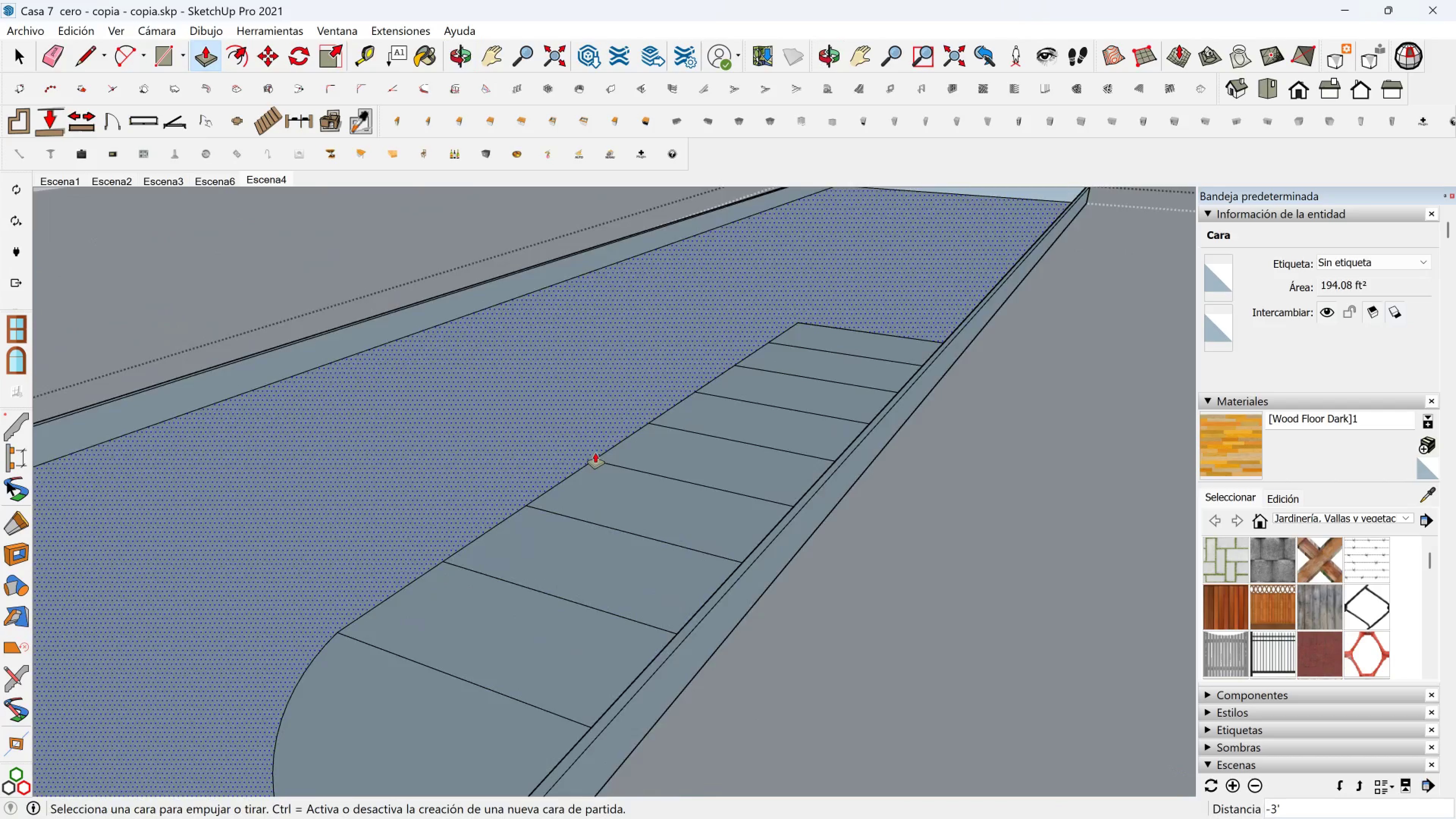 
scroll: coordinate [595, 453], scroll_direction: down, amount: 5.0
 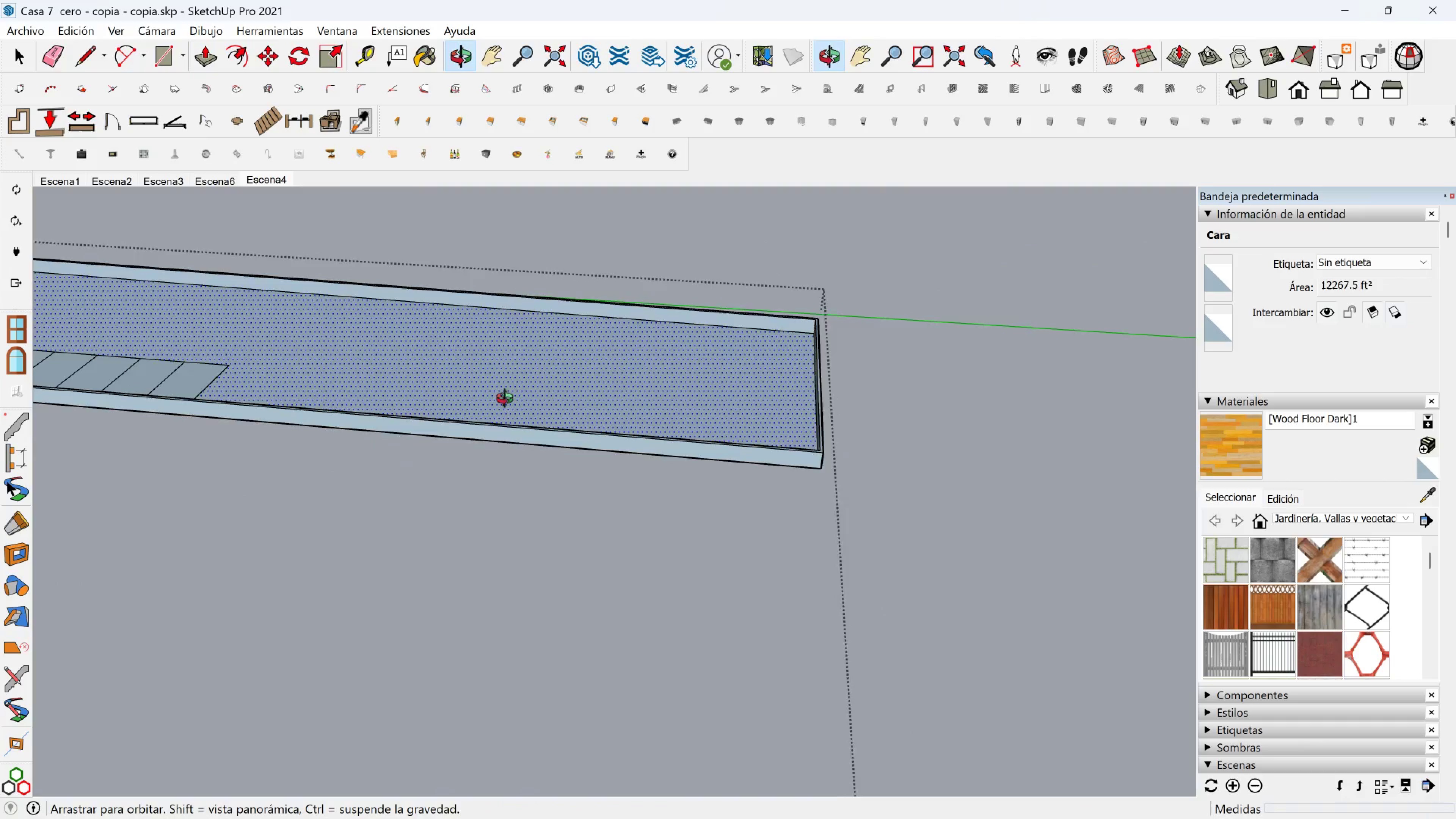 
hold_key(key=ShiftLeft, duration=1.07)
 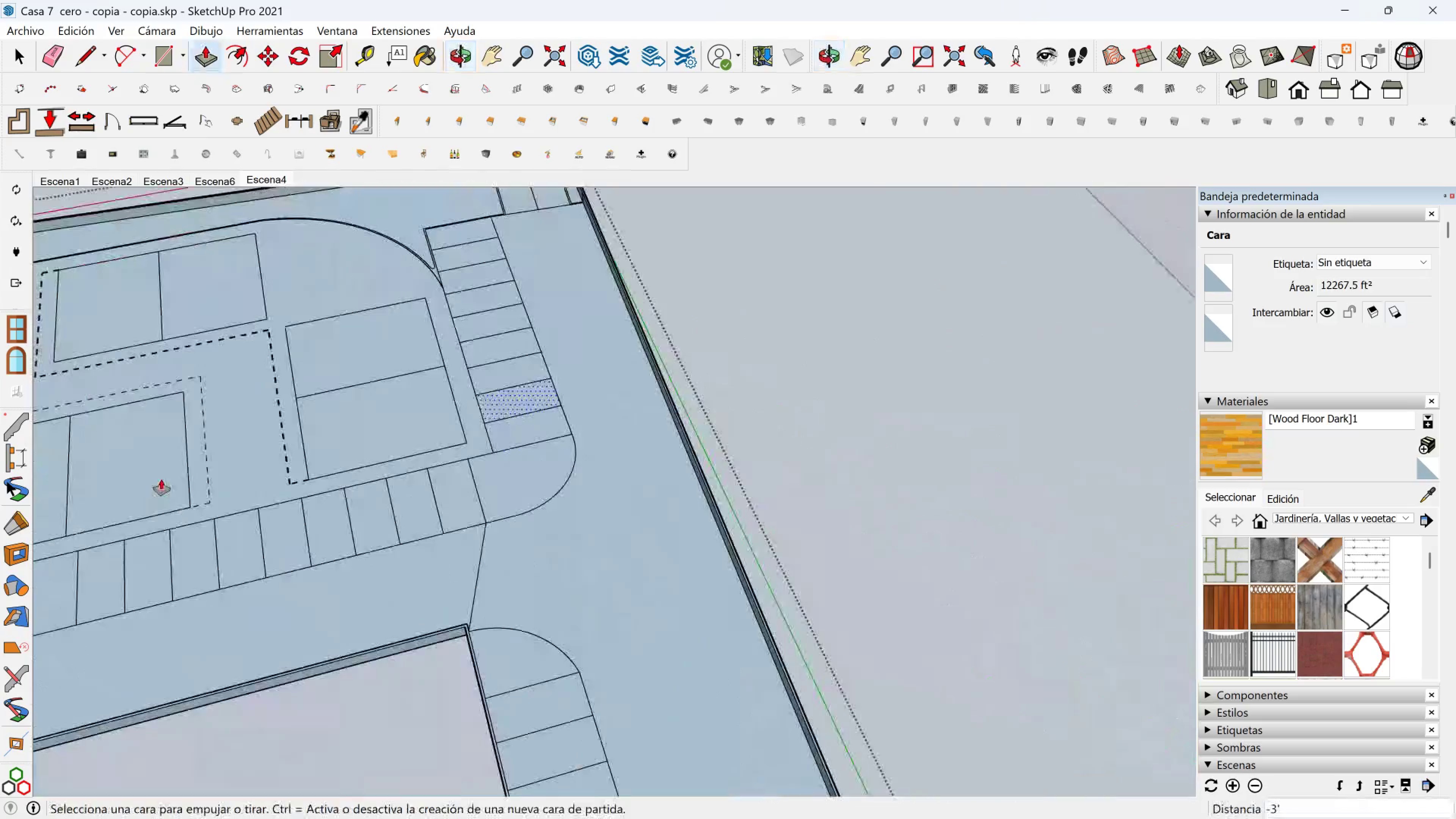 
hold_key(key=ShiftLeft, duration=0.42)
 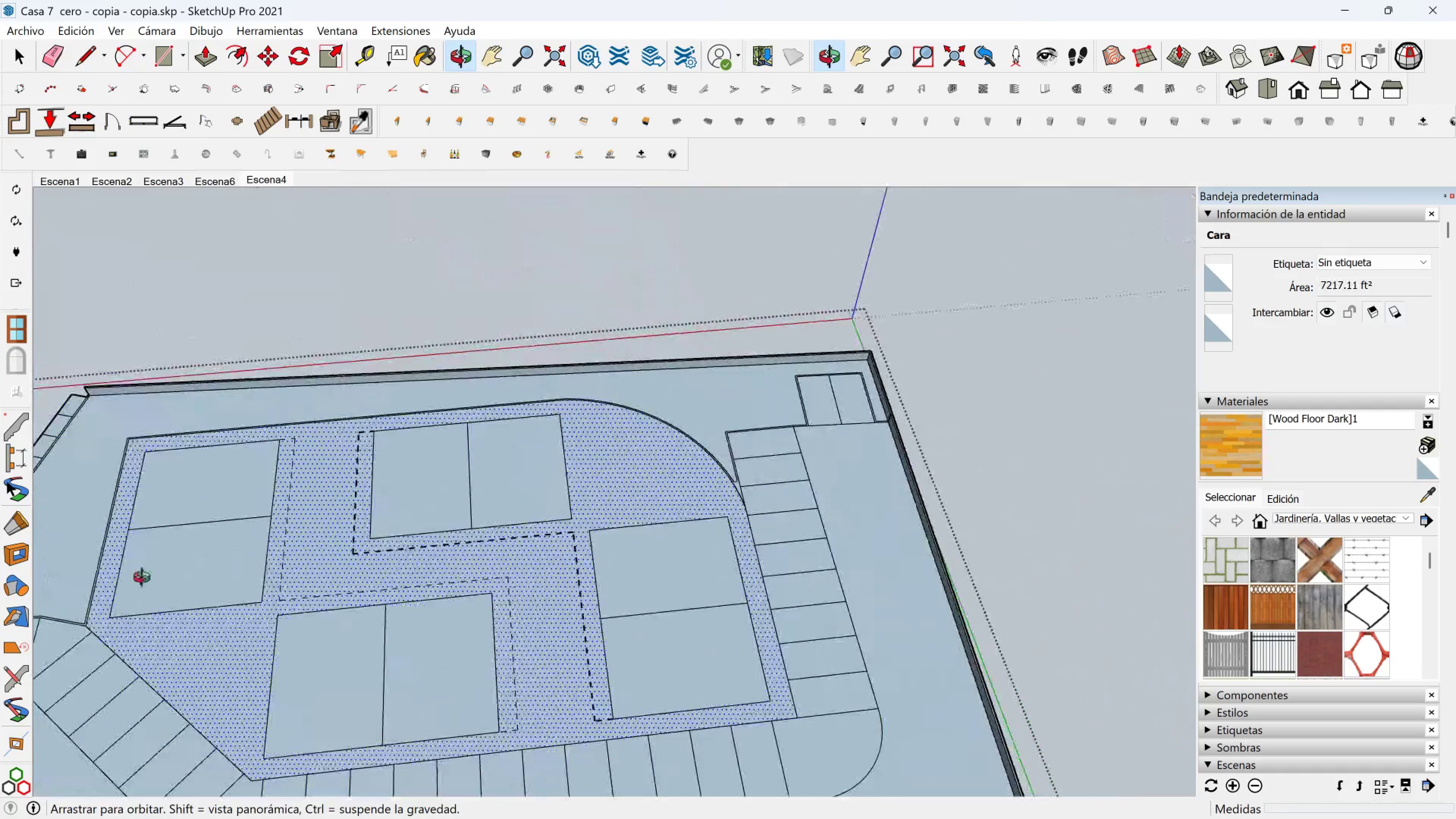 
hold_key(key=ShiftLeft, duration=0.35)
 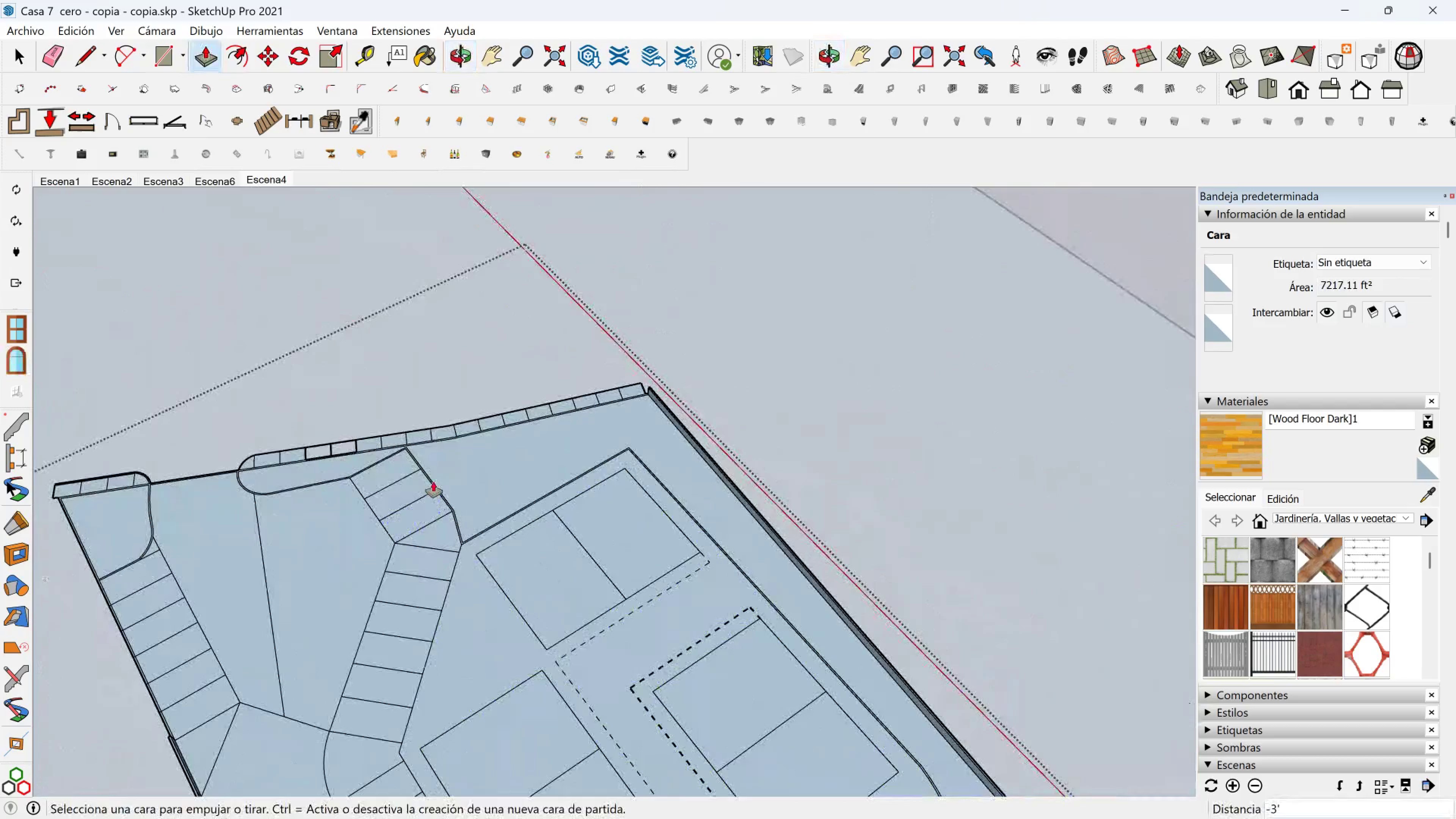 
scroll: coordinate [477, 427], scroll_direction: up, amount: 12.0
 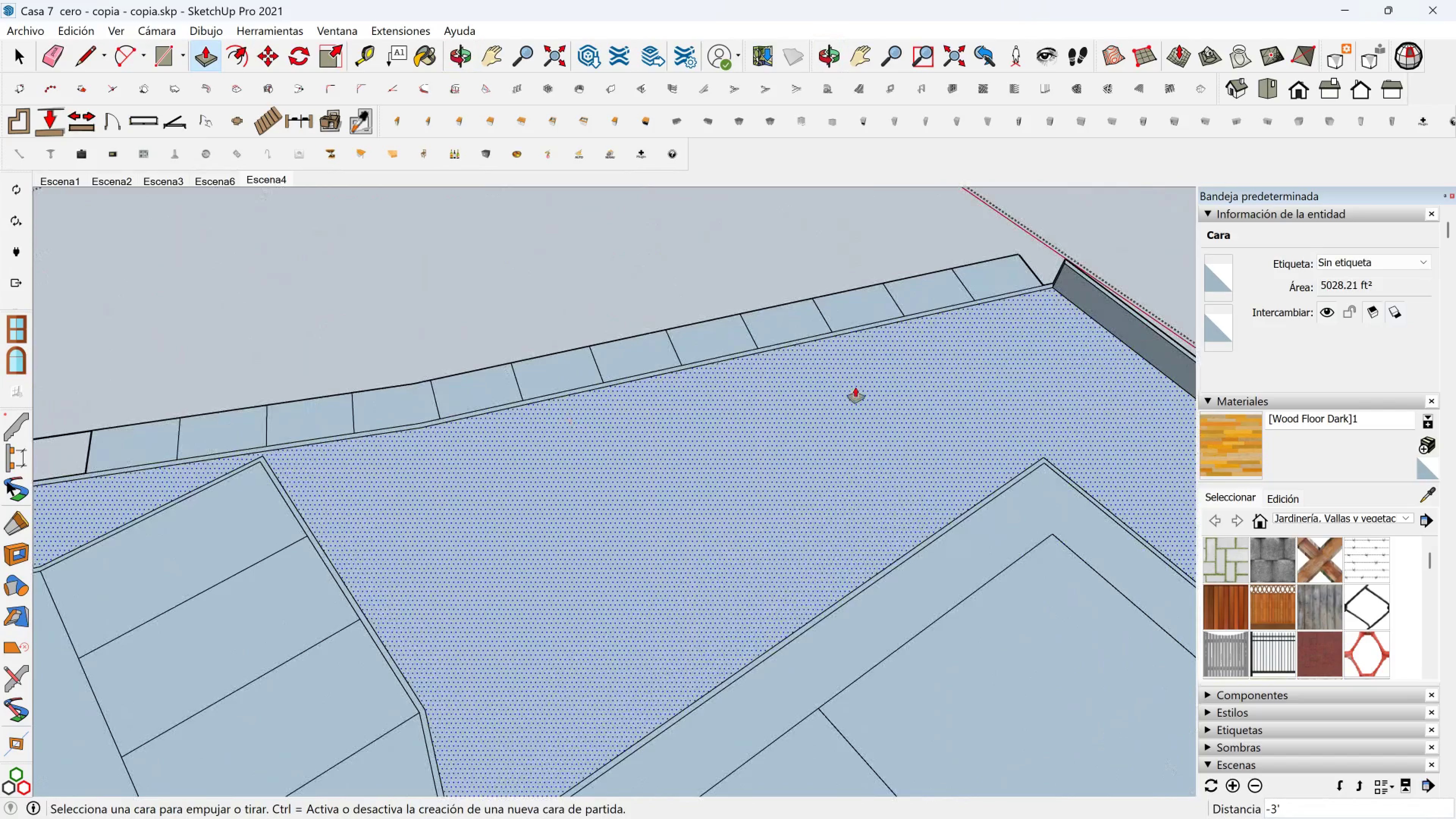 
hold_key(key=ShiftLeft, duration=0.39)
 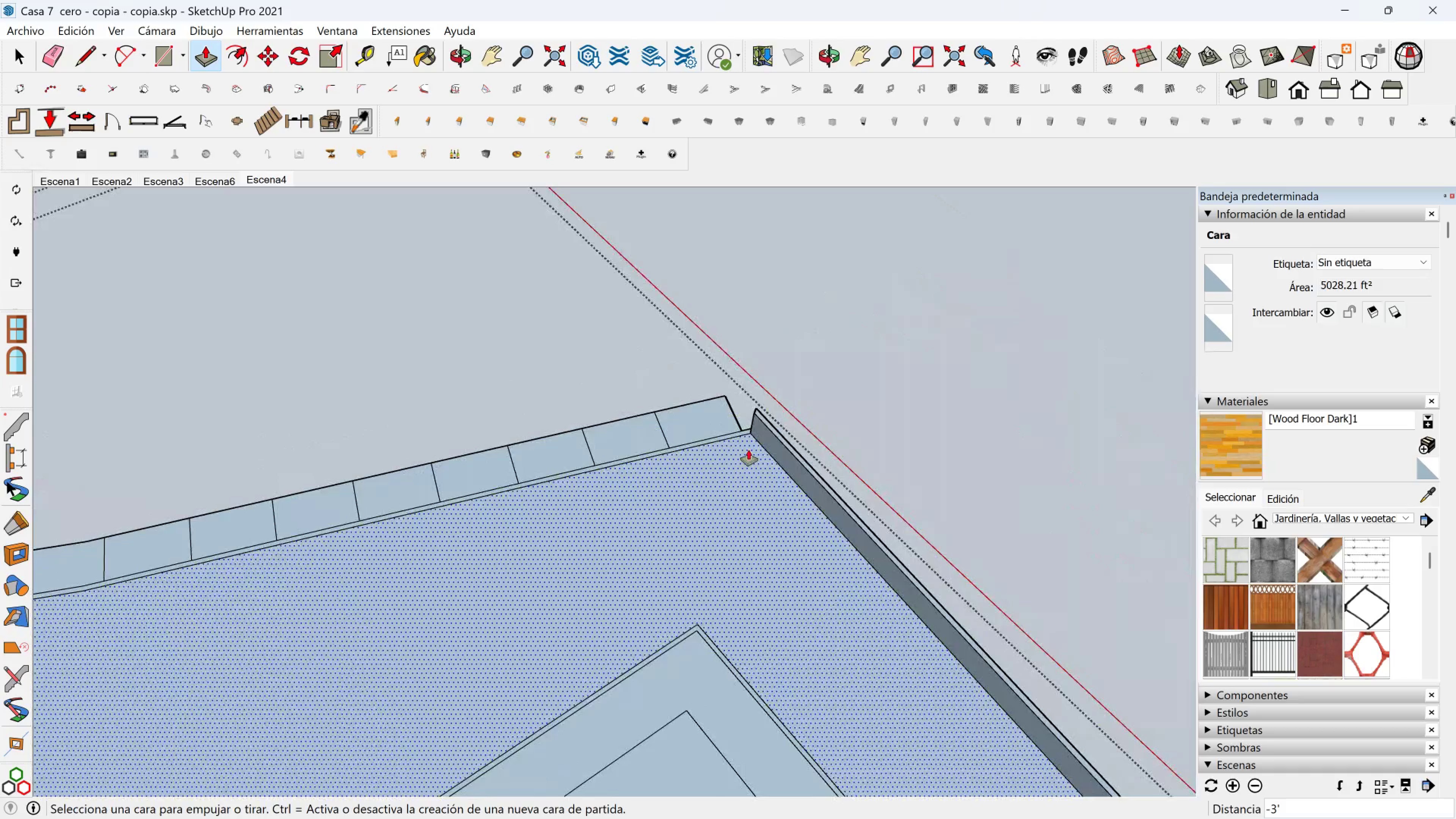 
scroll: coordinate [746, 439], scroll_direction: up, amount: 9.0
 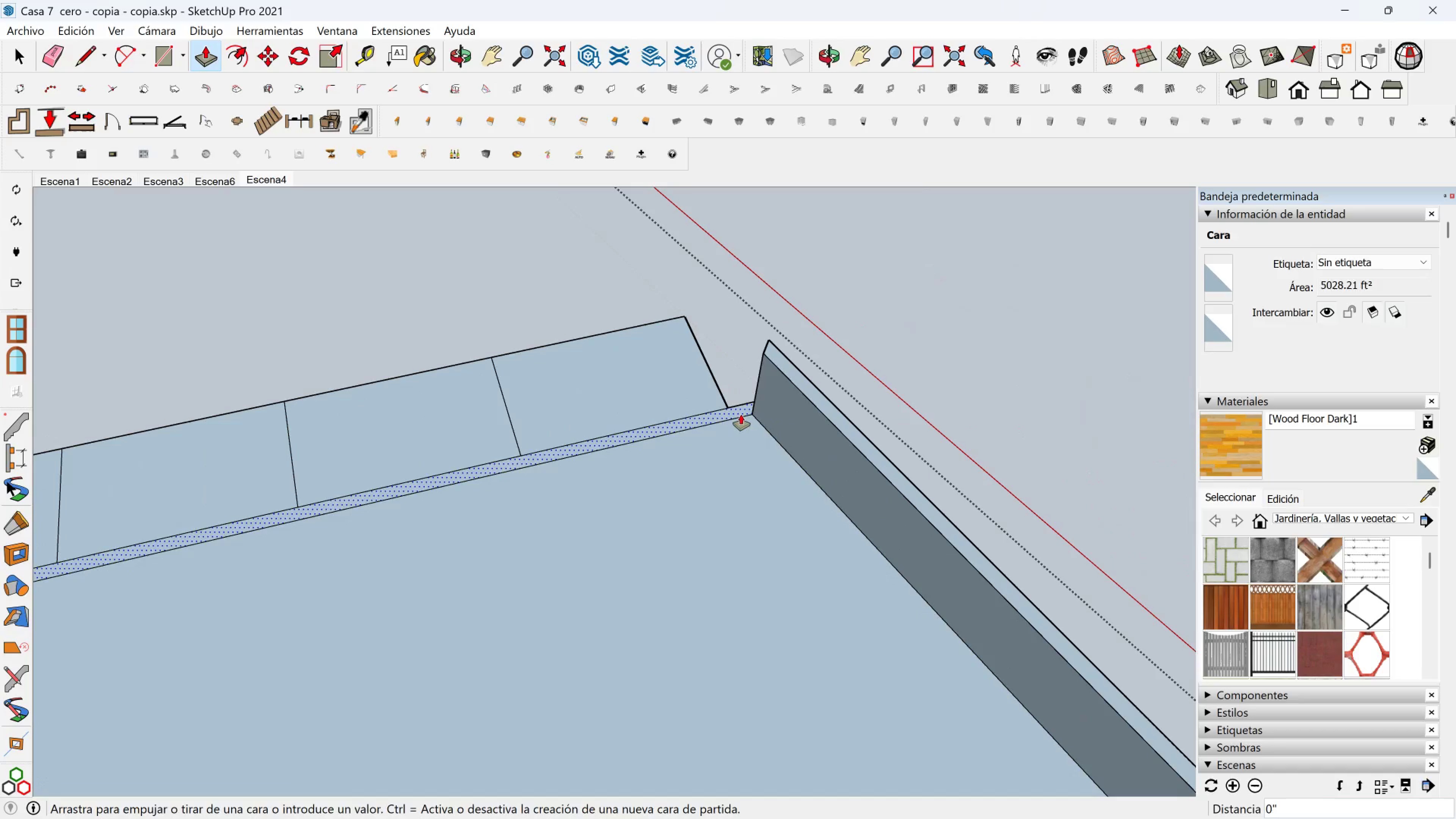 
left_click([741, 414])
 